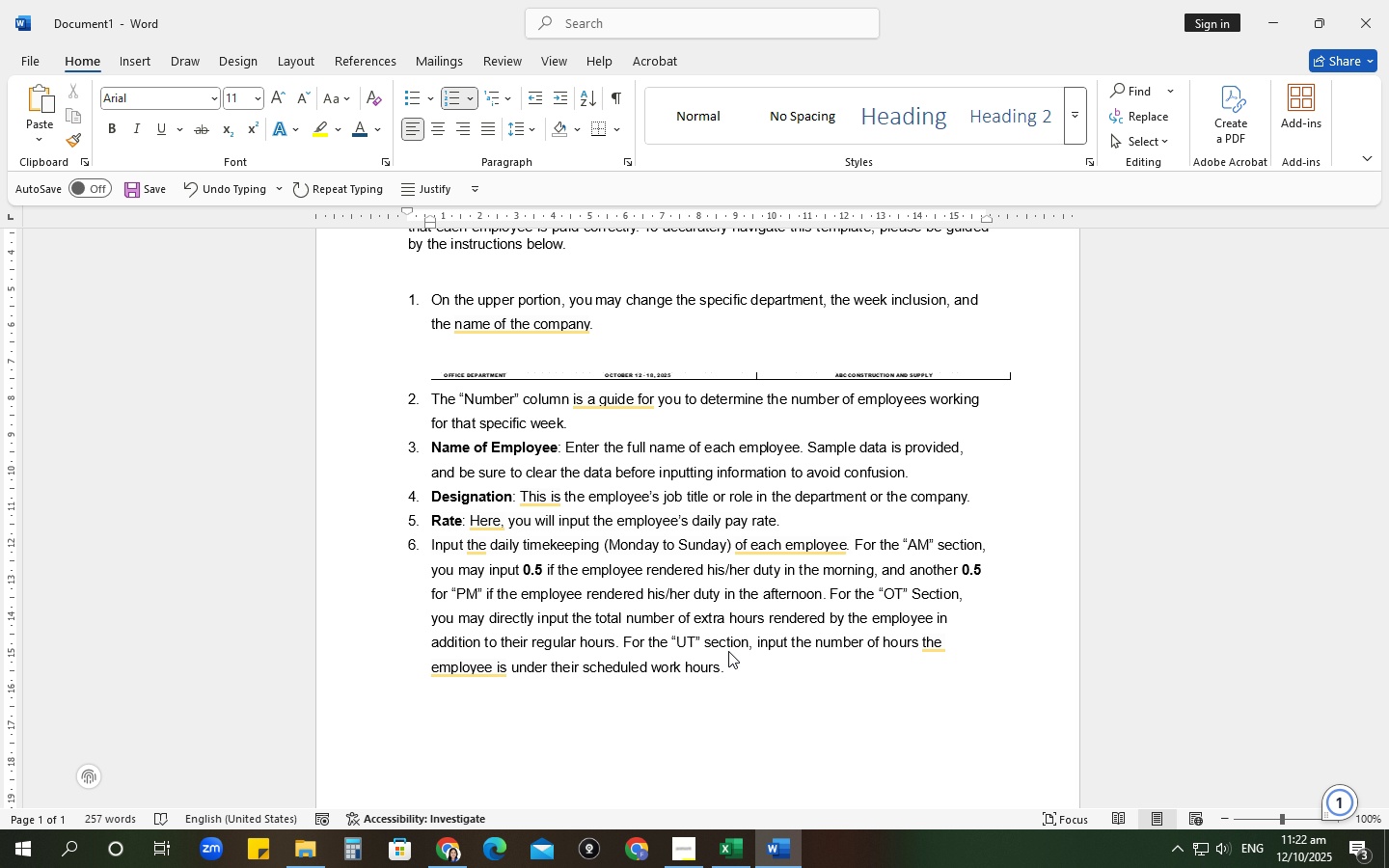 
key(Enter)
 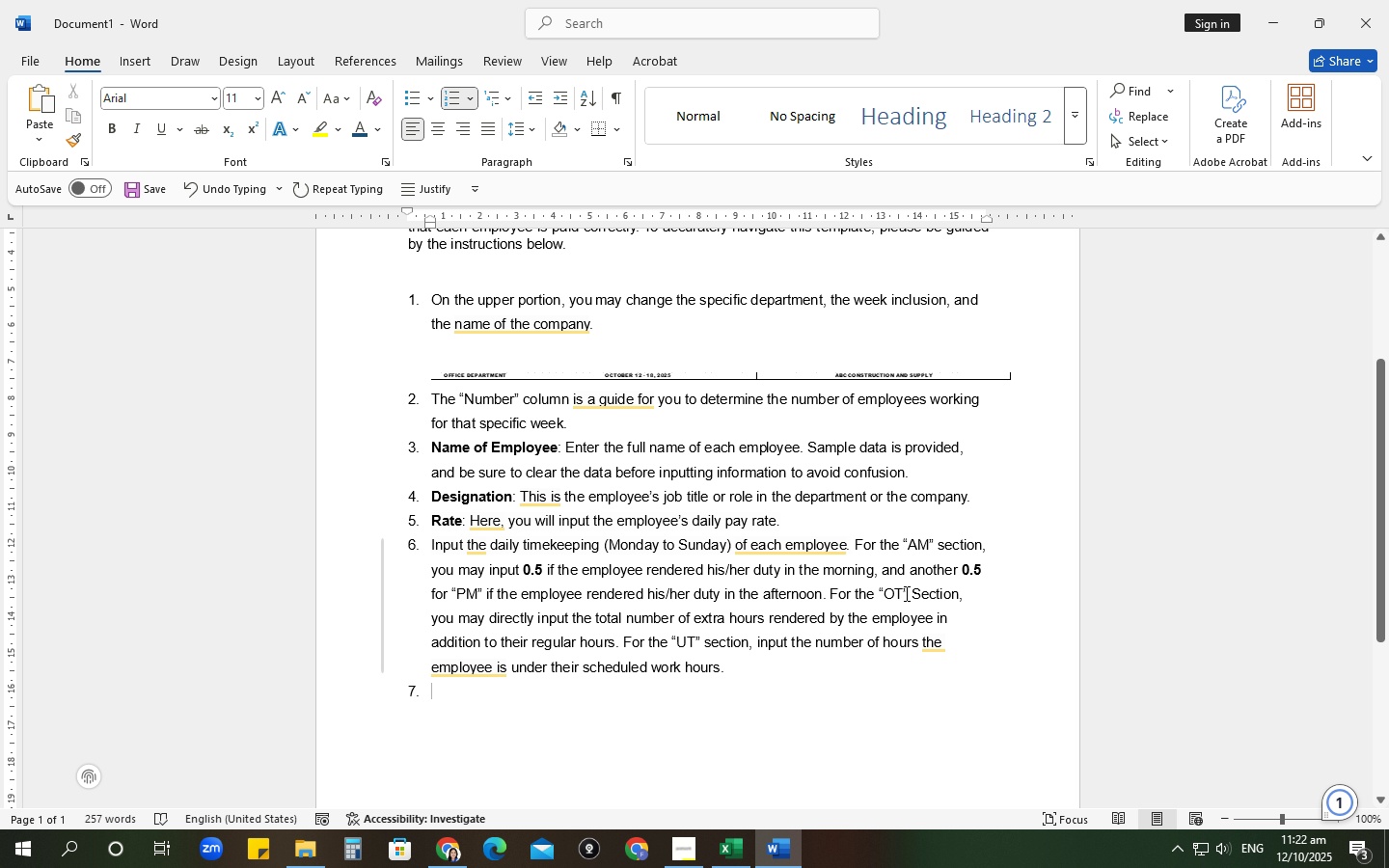 
wait(6.93)
 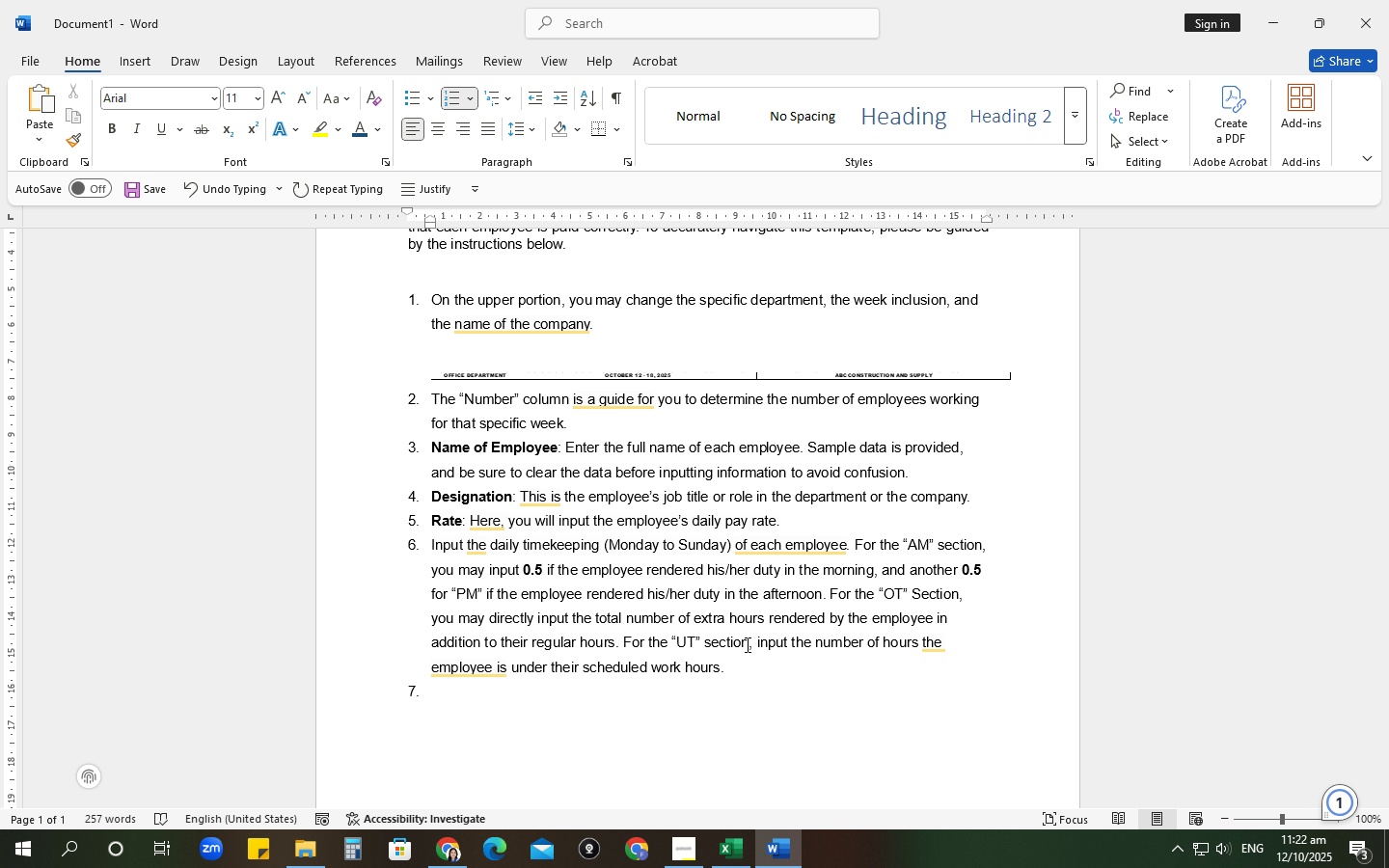 
key(Control+B)
 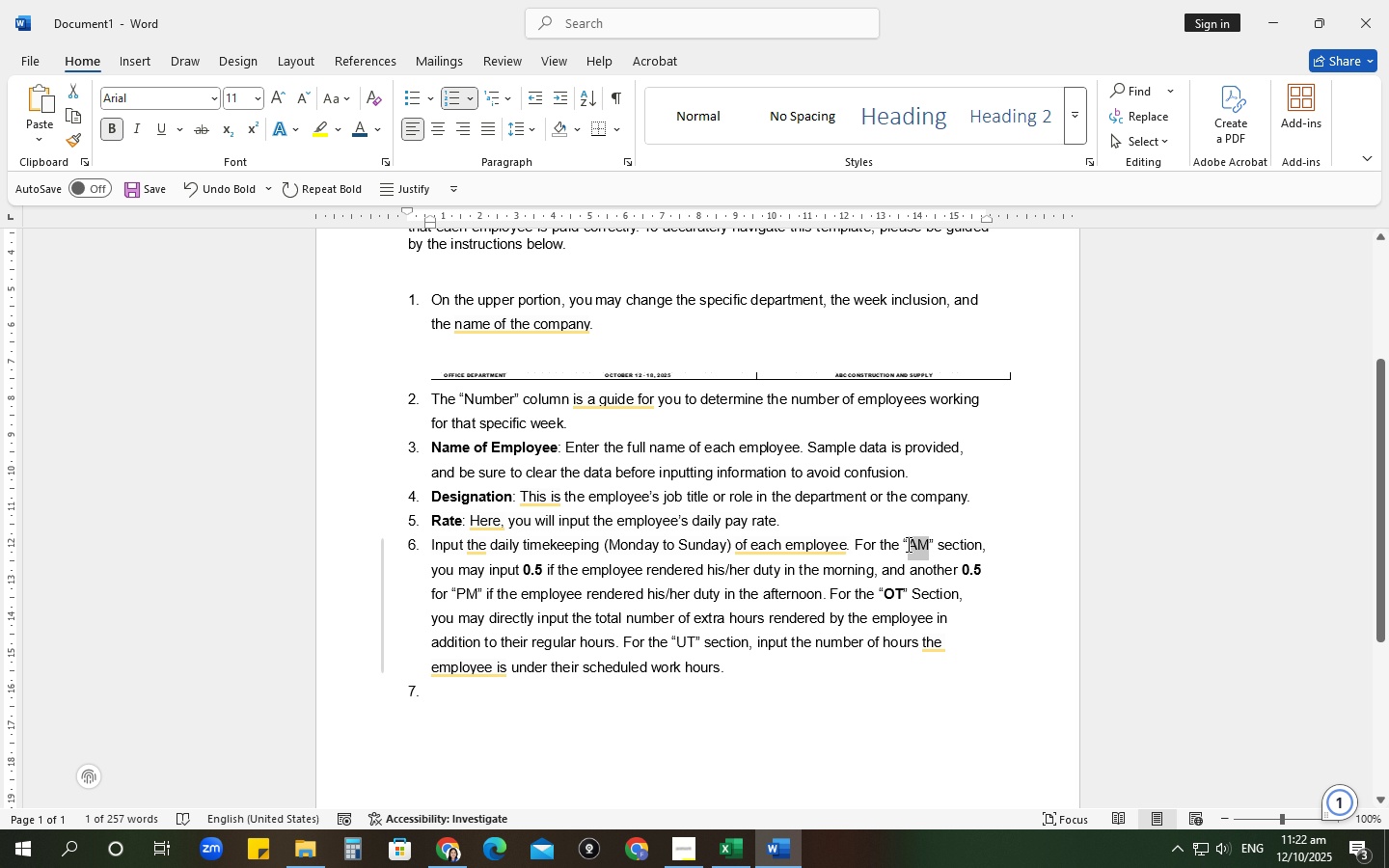 
key(Control+B)
 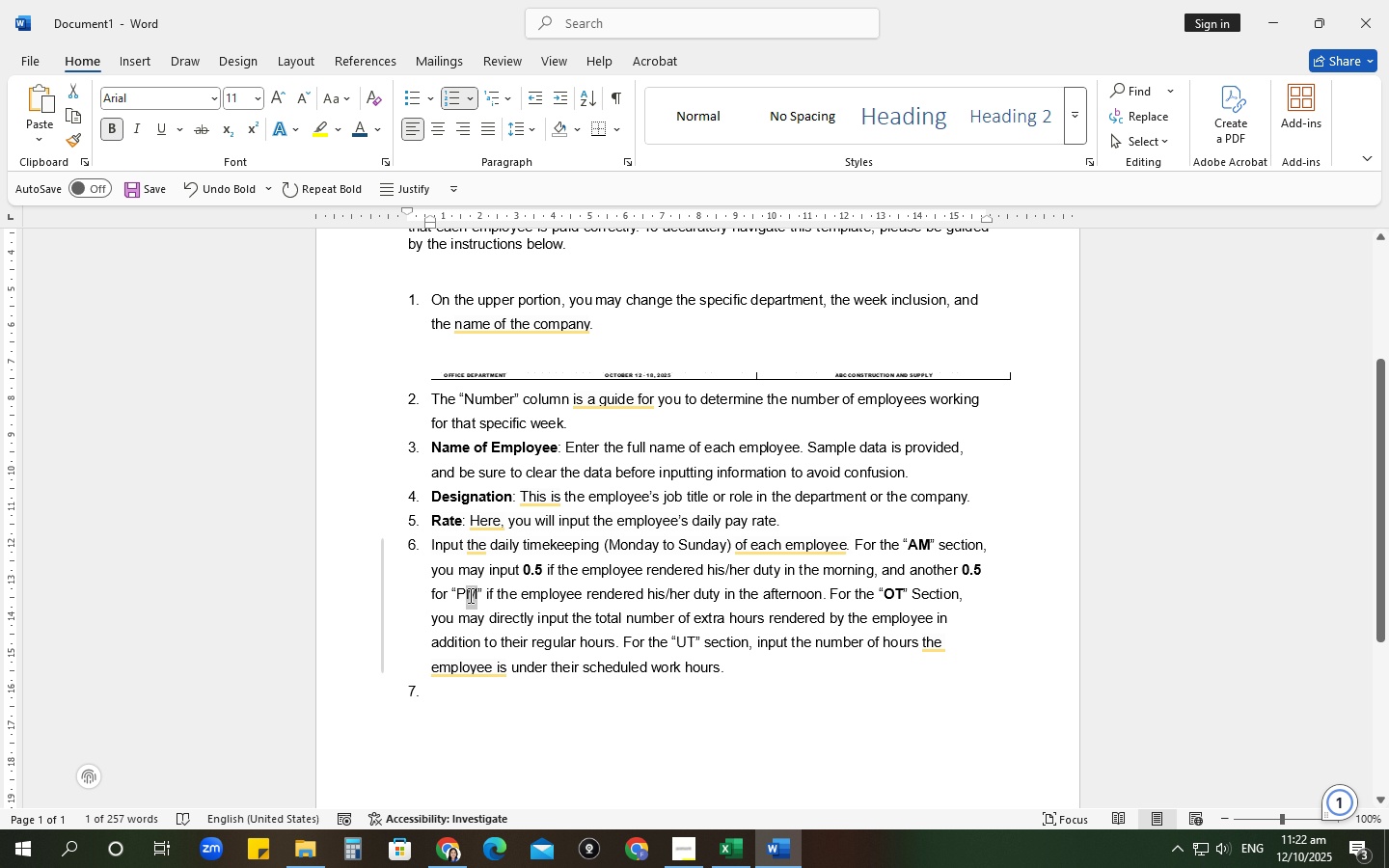 
key(Control+ControlLeft)
 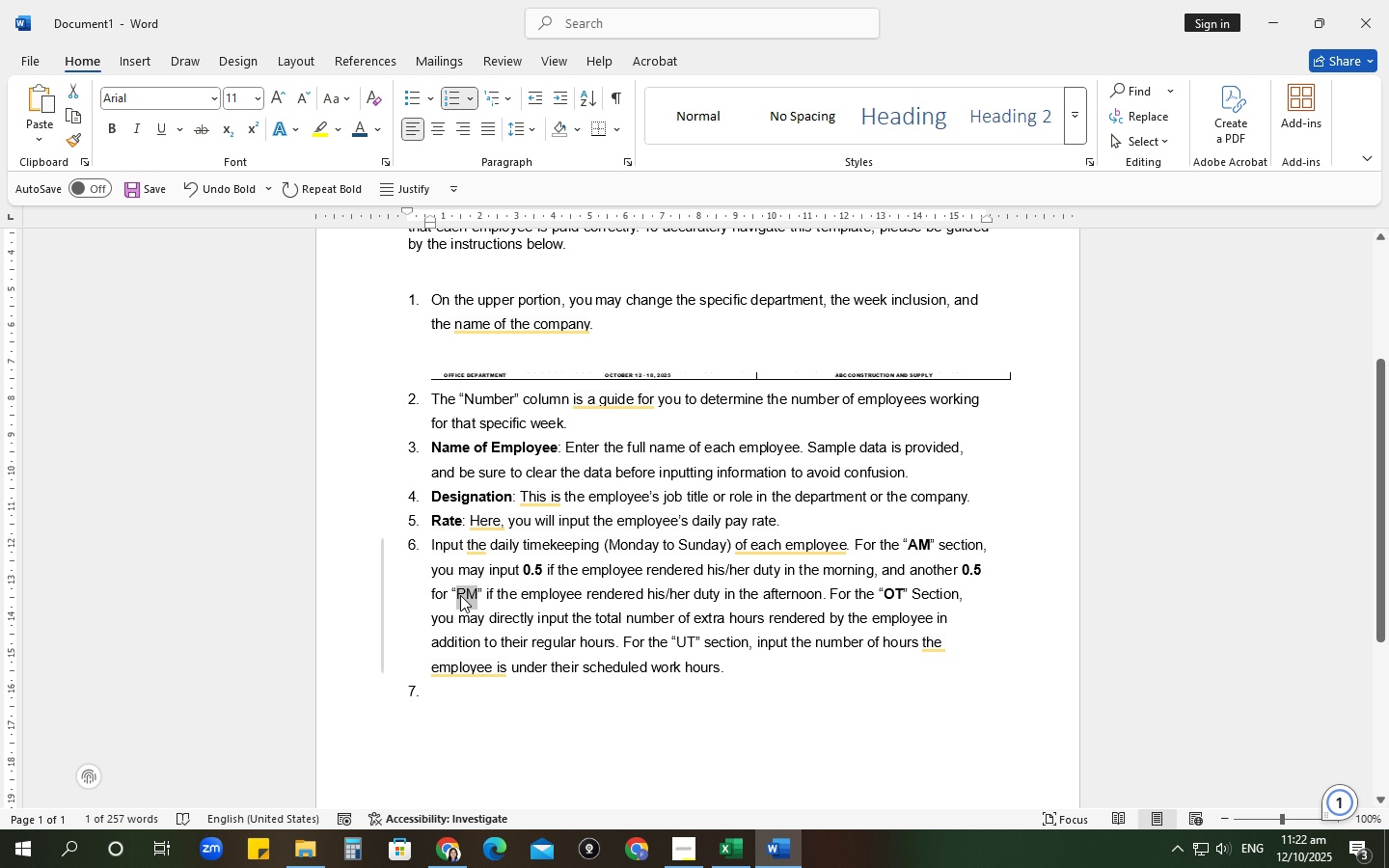 
key(Control+B)
 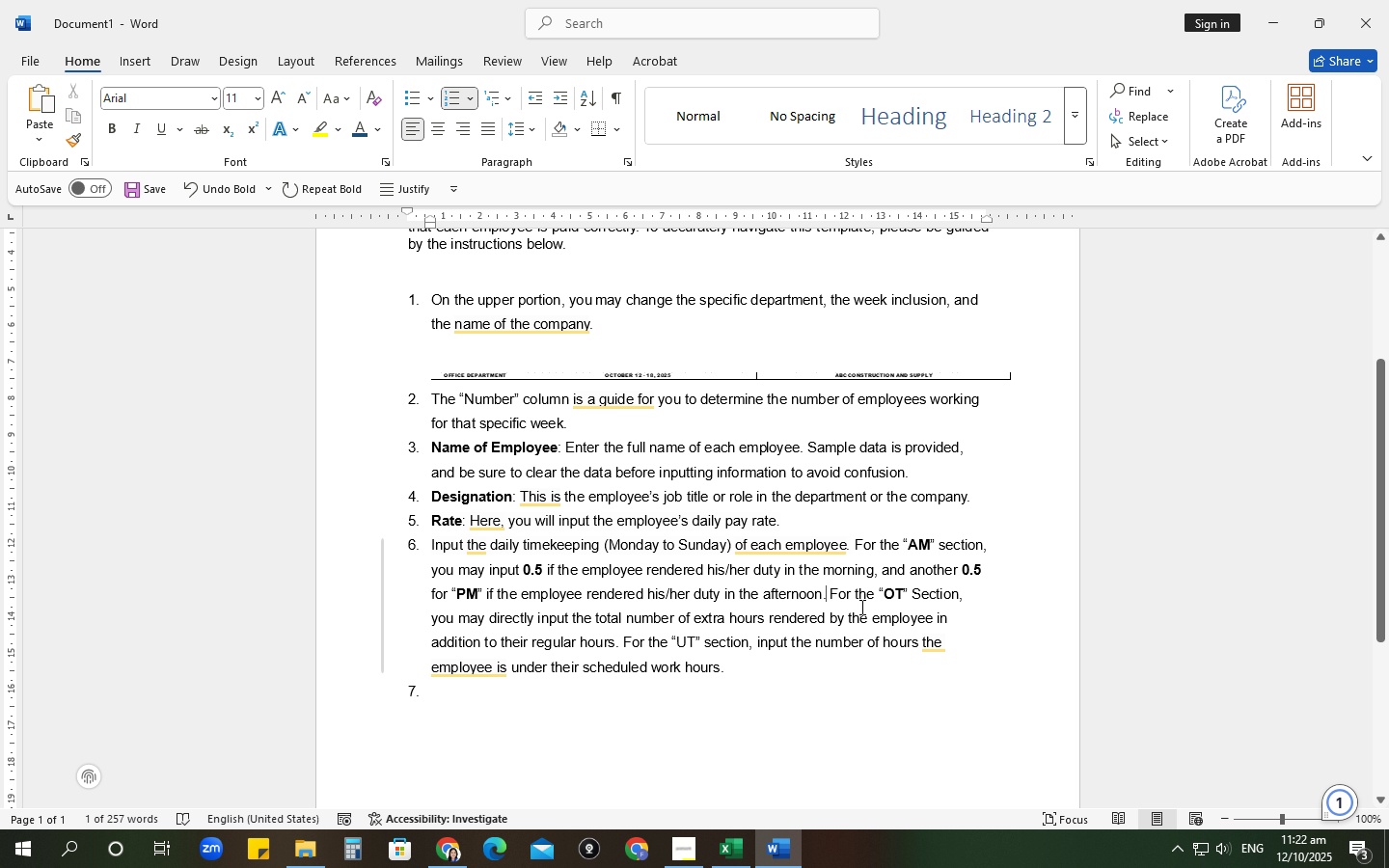 
type( This total )
key(Backspace)
type(s to 1 for each f)
key(Backspace)
type(day.)
 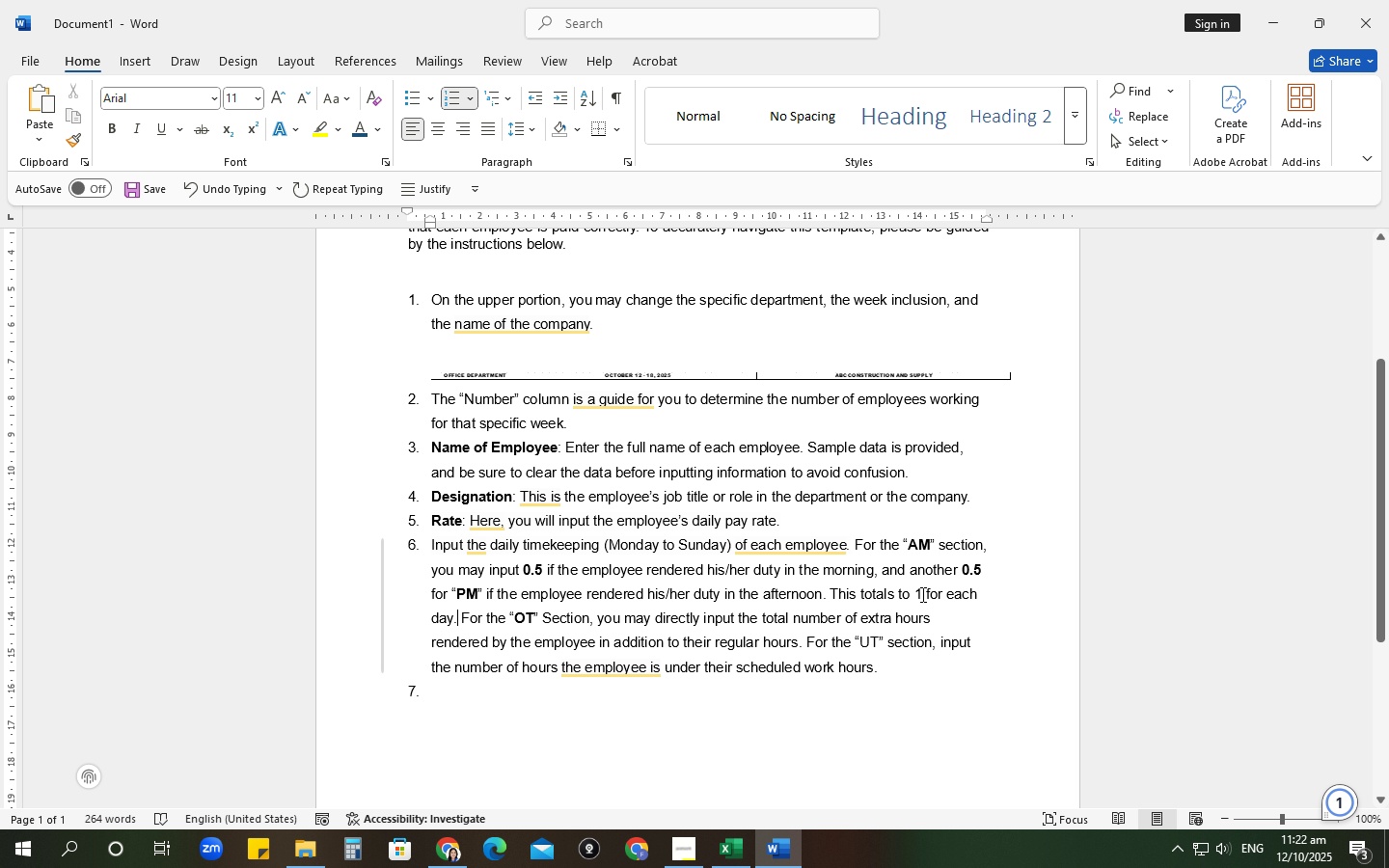 
wait(5.5)
 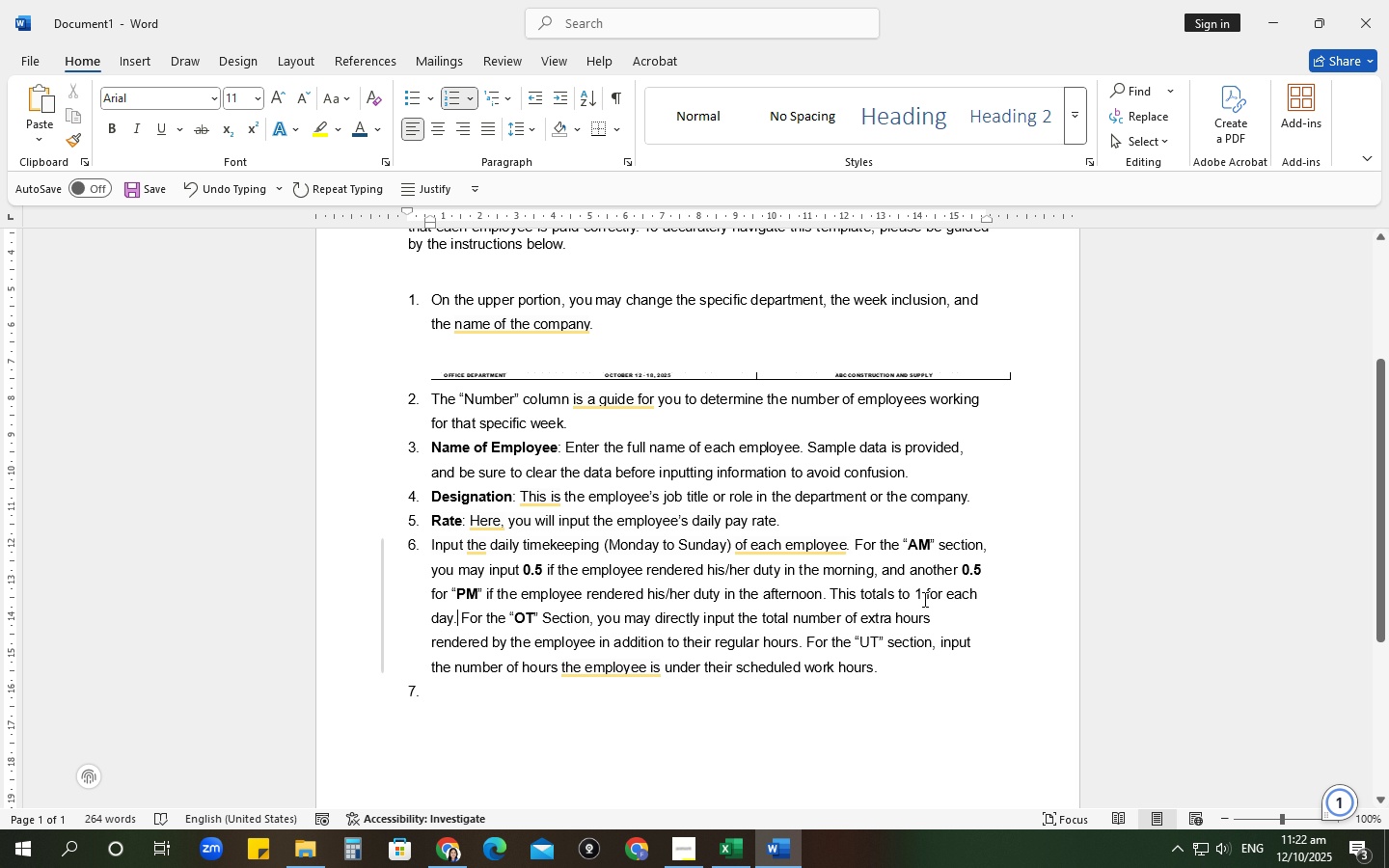 
key(Control+B)
 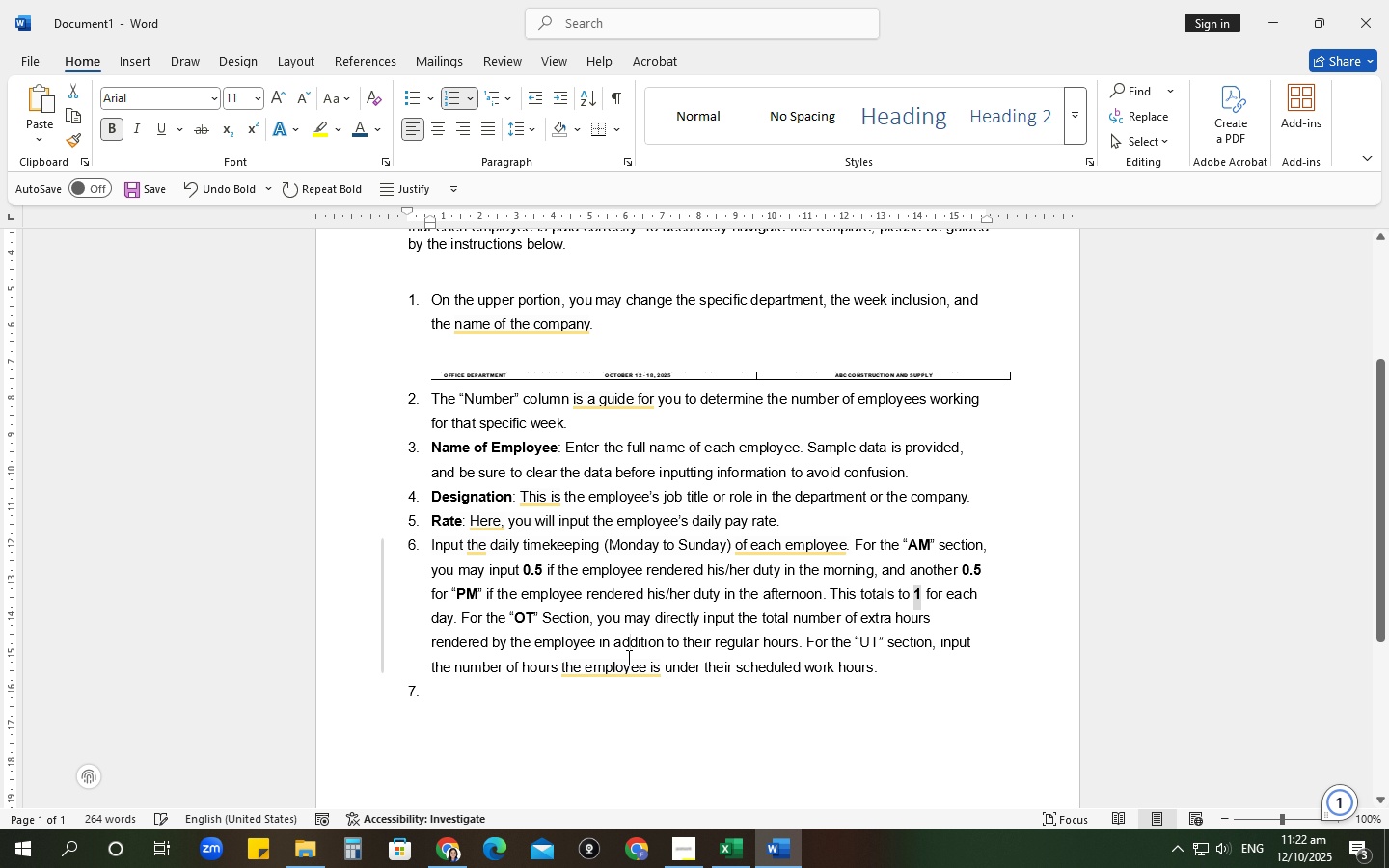 
left_click([627, 657])
 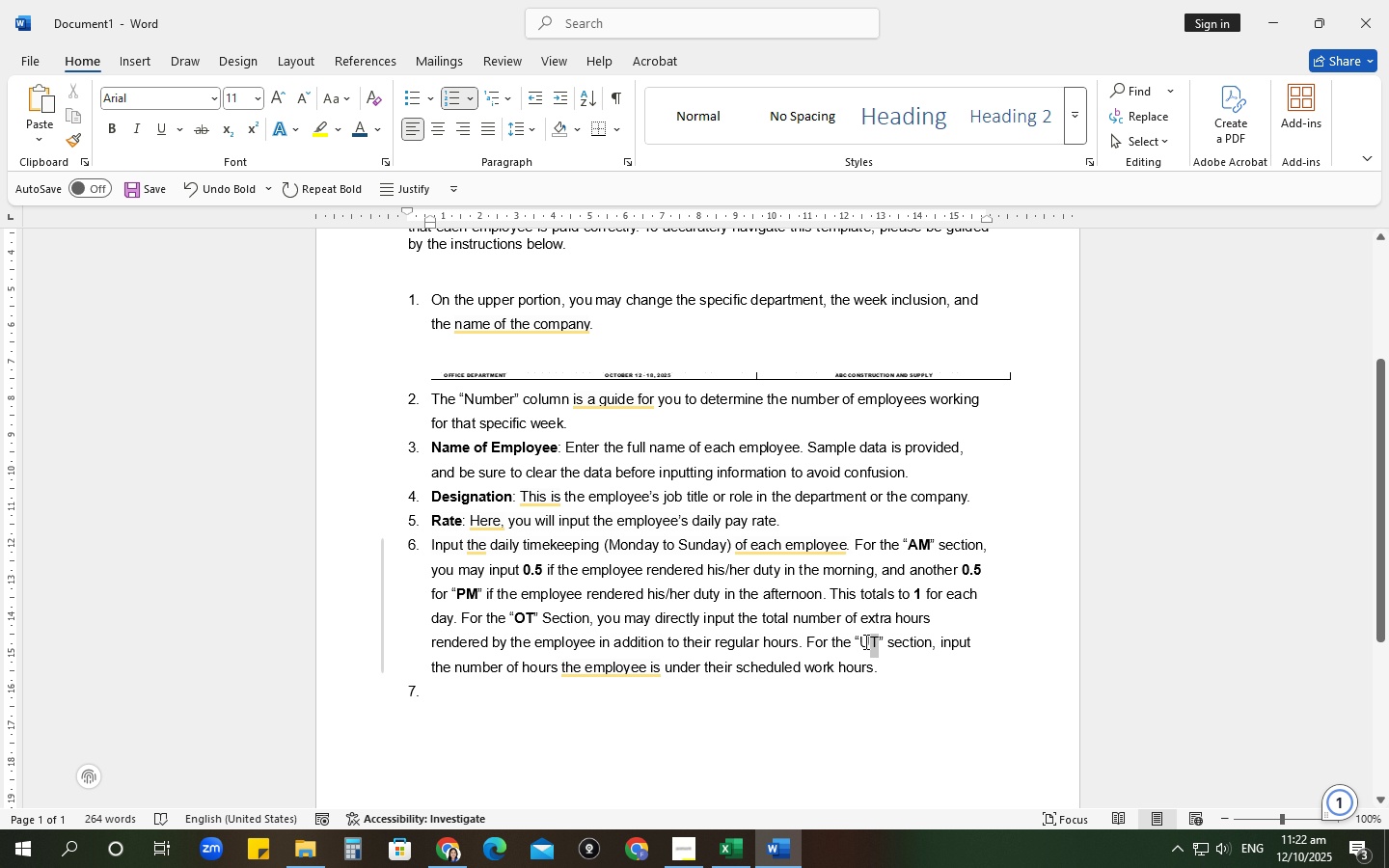 
key(Control+B)
 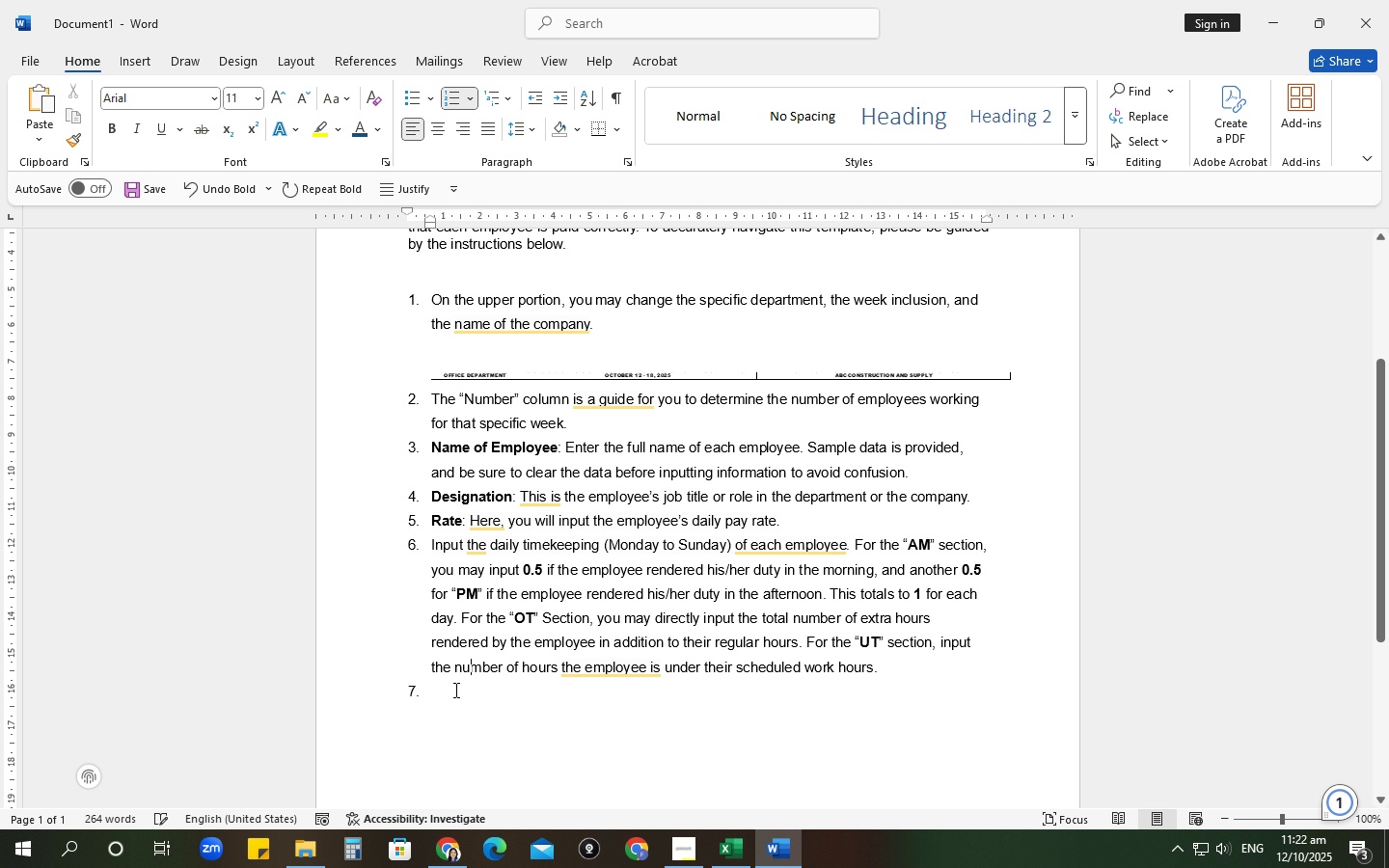 
double_click([454, 690])
 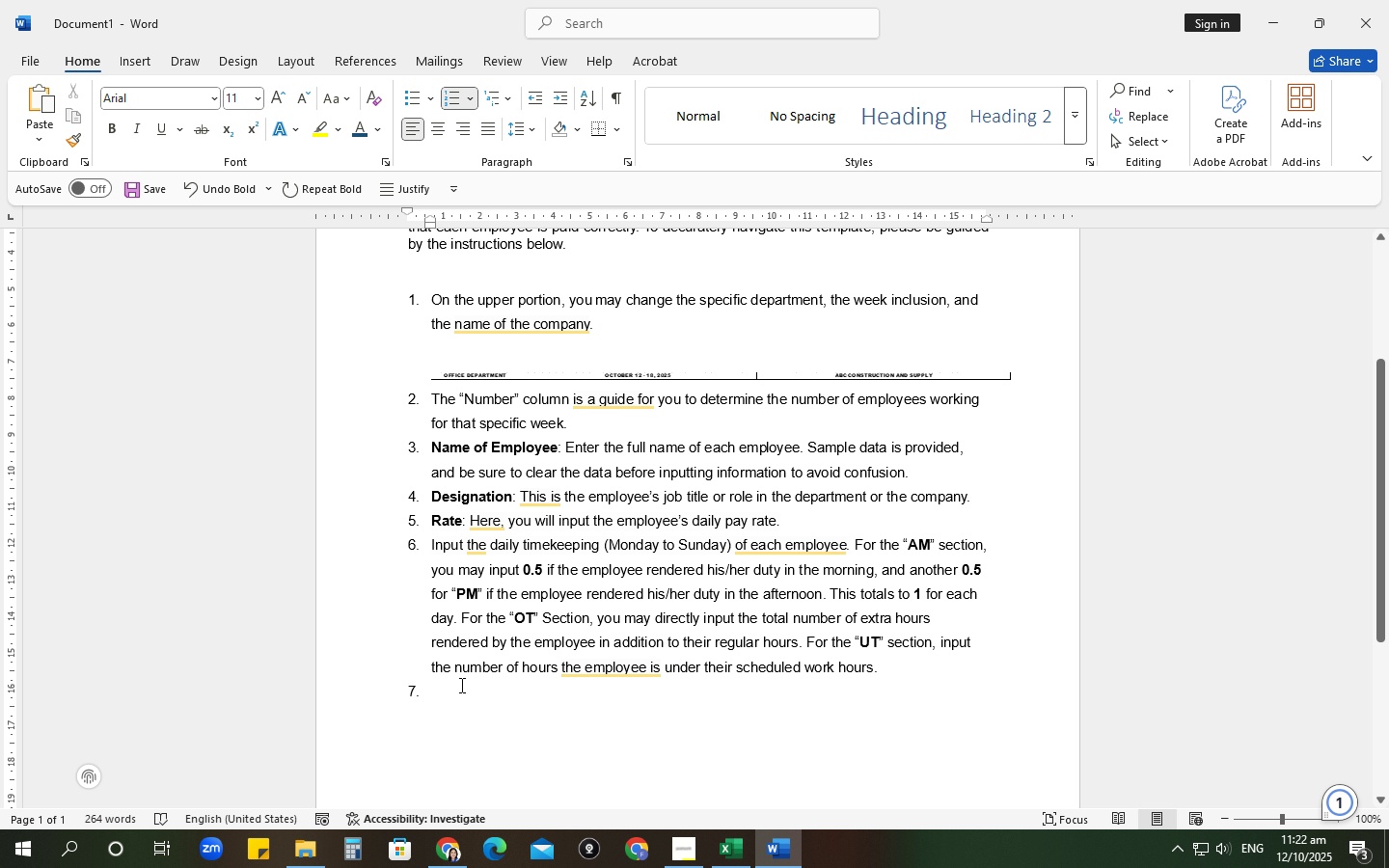 
key(Alt+Tab)
 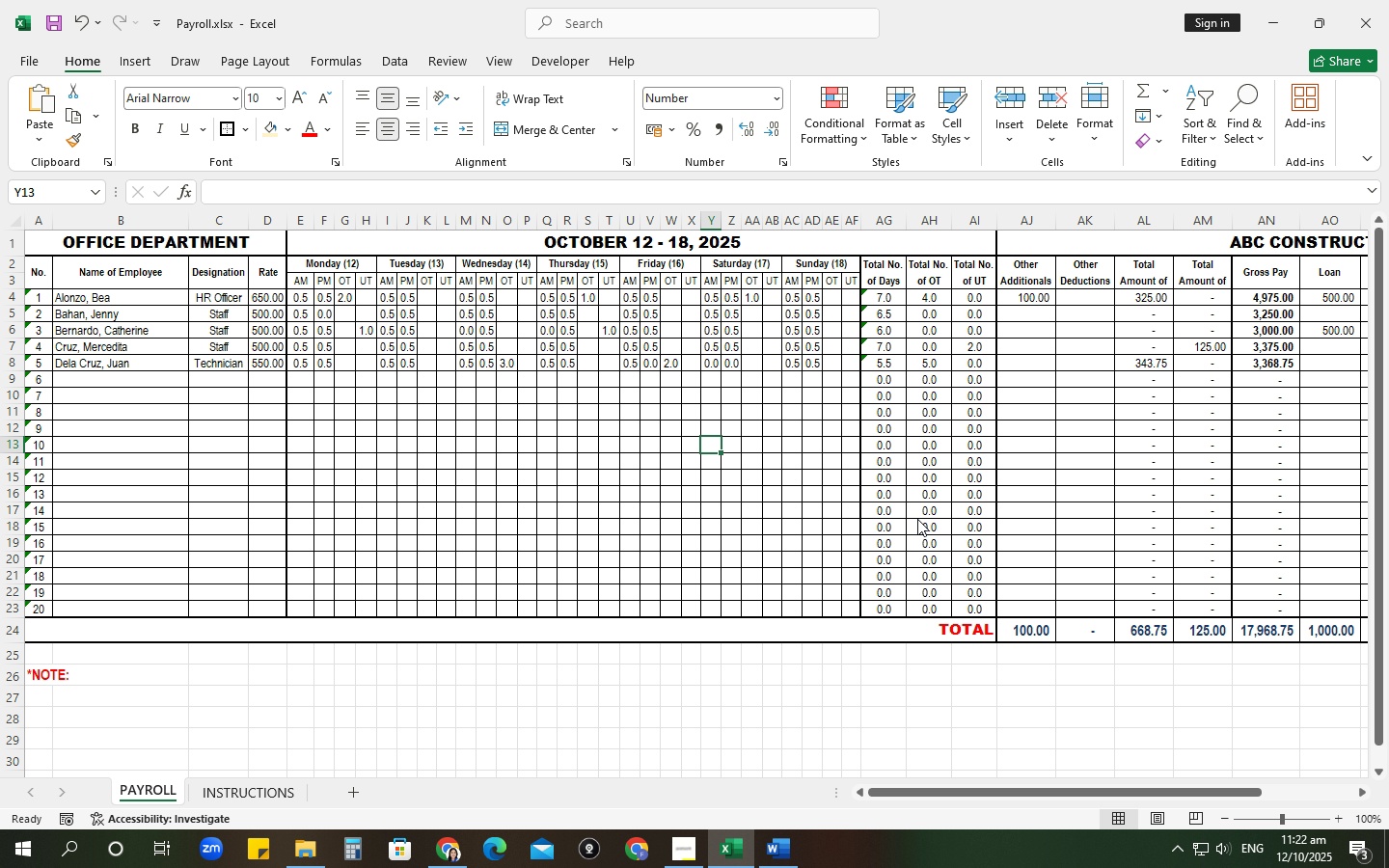 
key(Alt+AltLeft)
 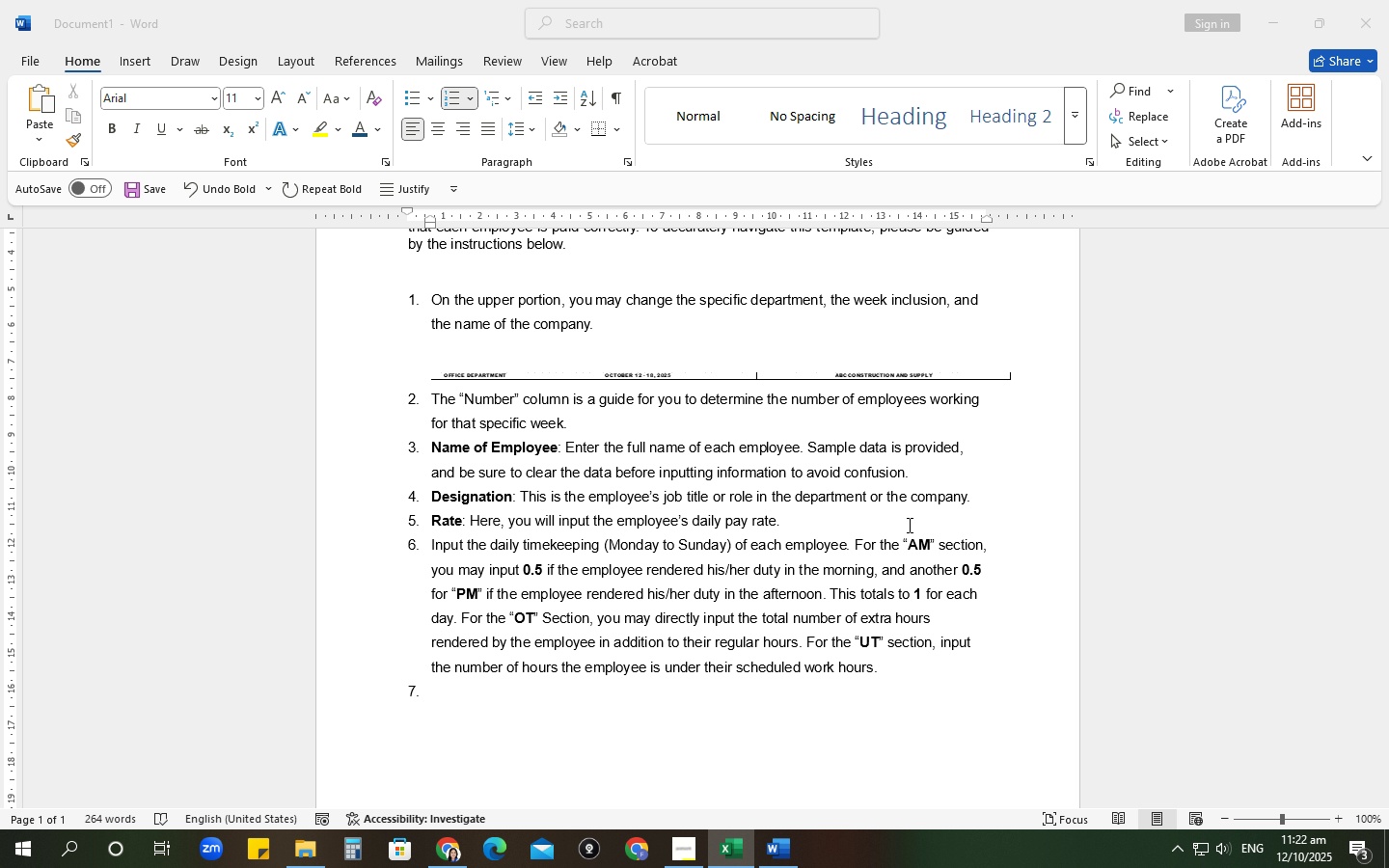 
key(Tab)
type(Total No. of Days" This is)
key(Backspace)
key(Backspace)
key(Backspace)
key(Backspace)
key(Backspace)
type(. This is the toal )
key(Backspace)
key(Backspace)
key(Backspace)
key(Backspace)
type(otal number of days )
 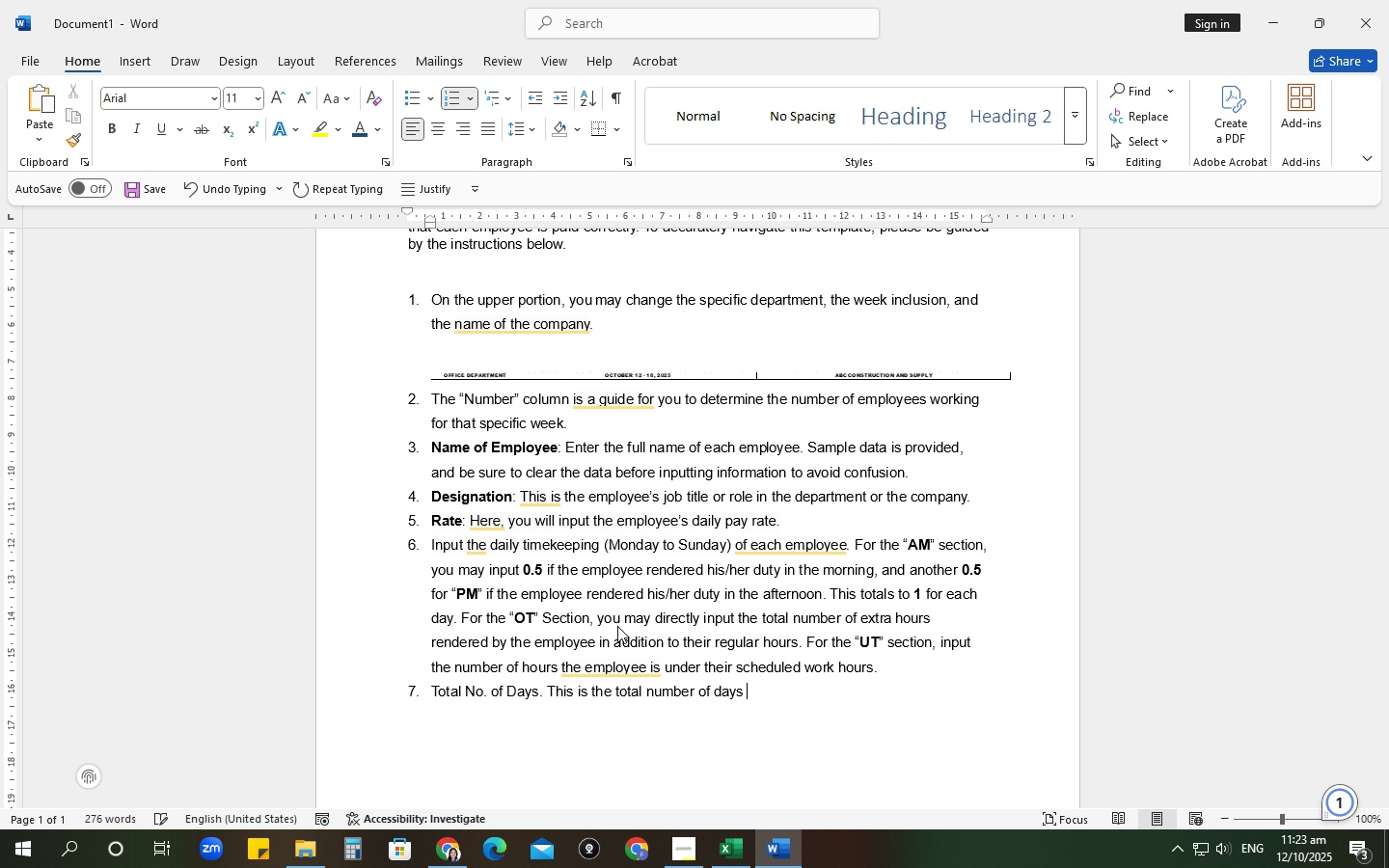 
wait(6.66)
 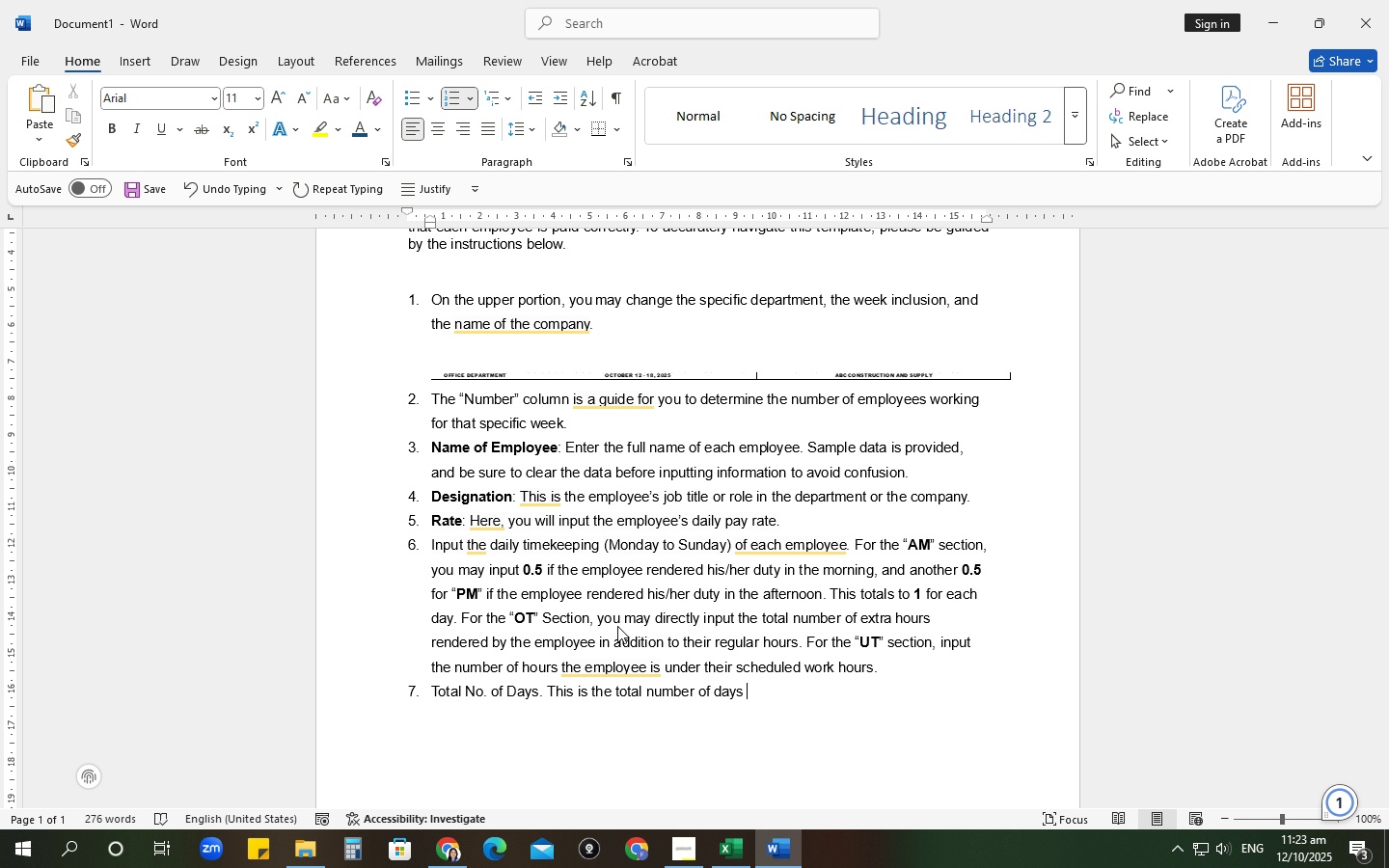 
left_click([542, 694])
 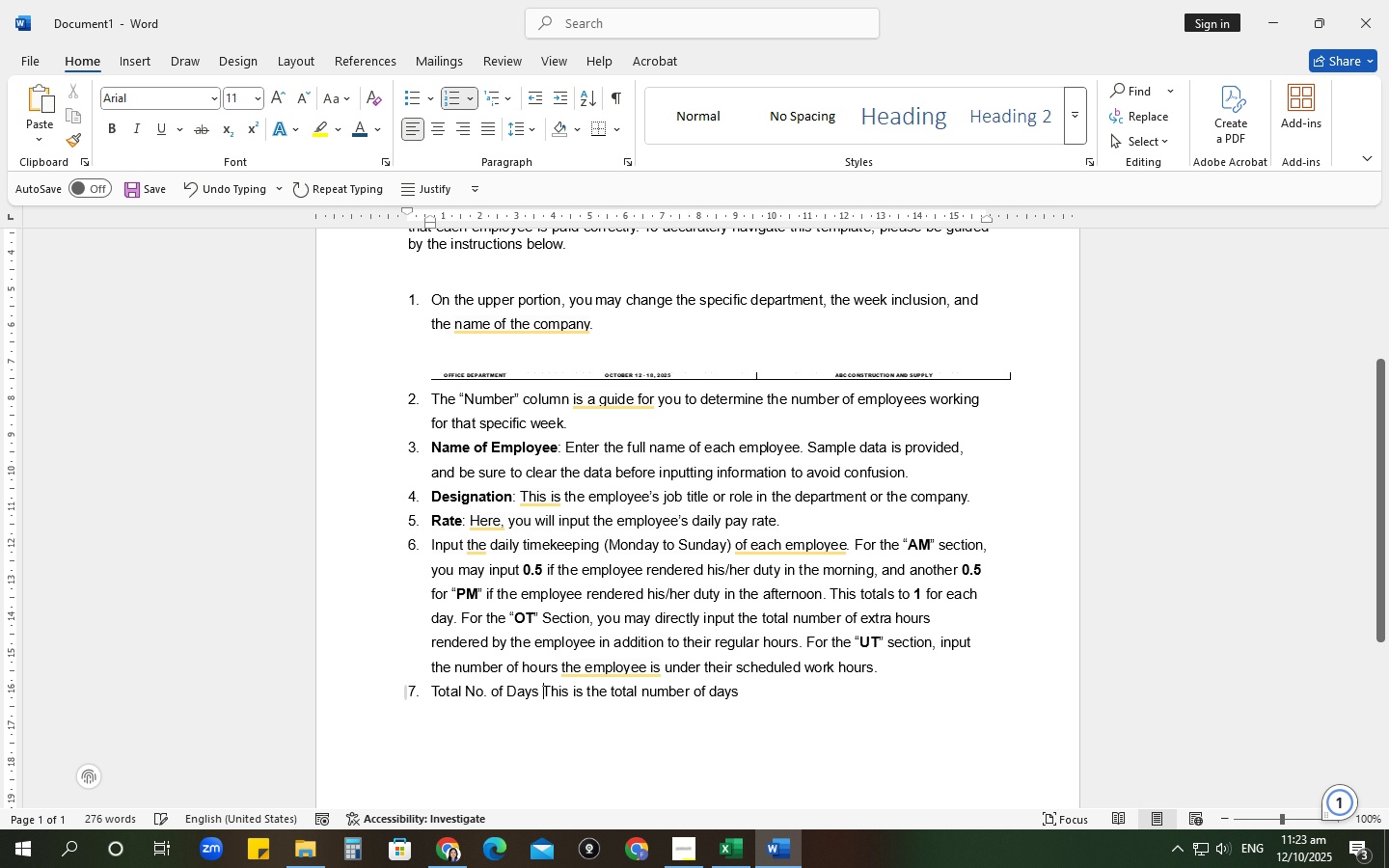 
key(Backspace)
 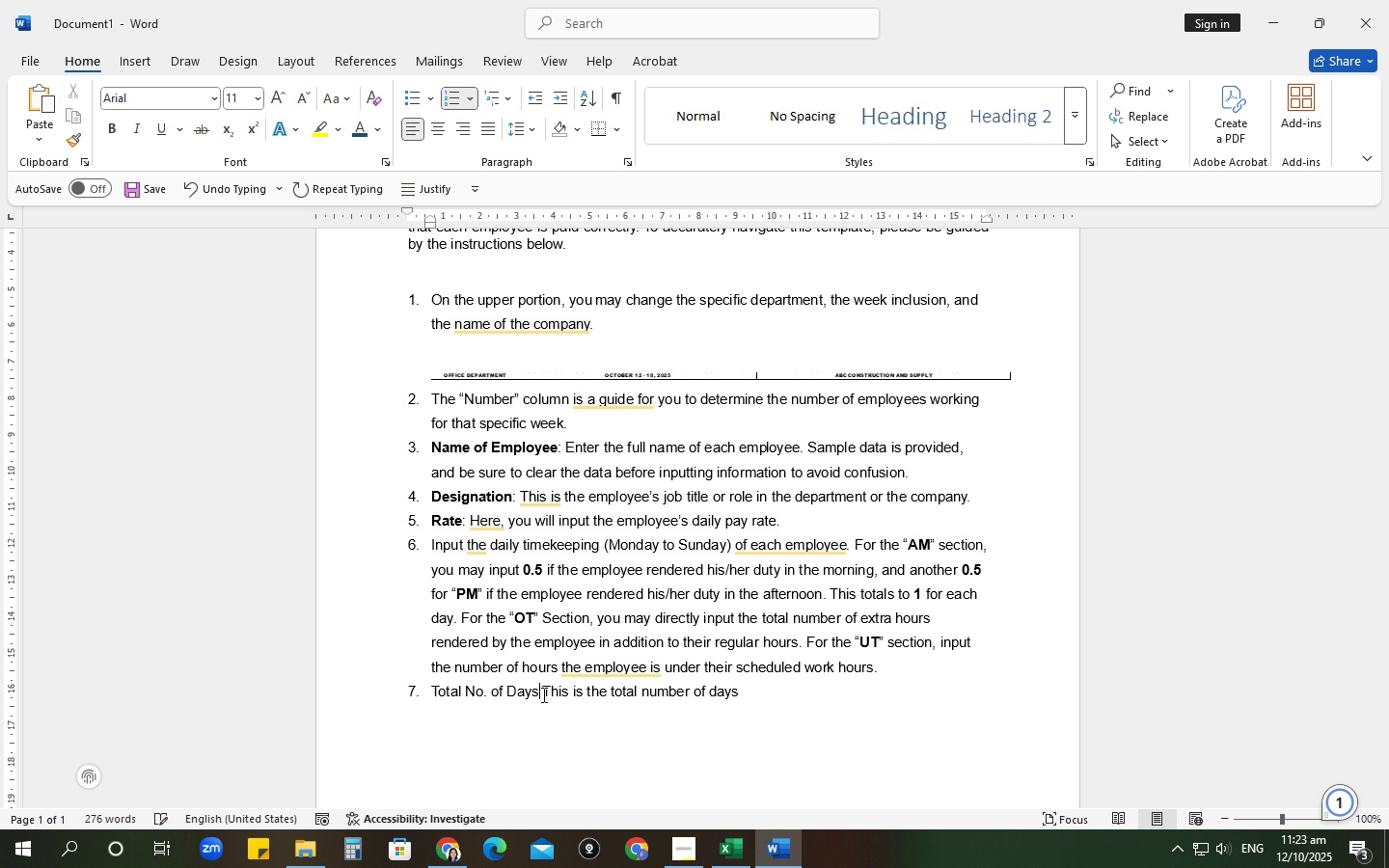 
key(Shift+ShiftRight)
 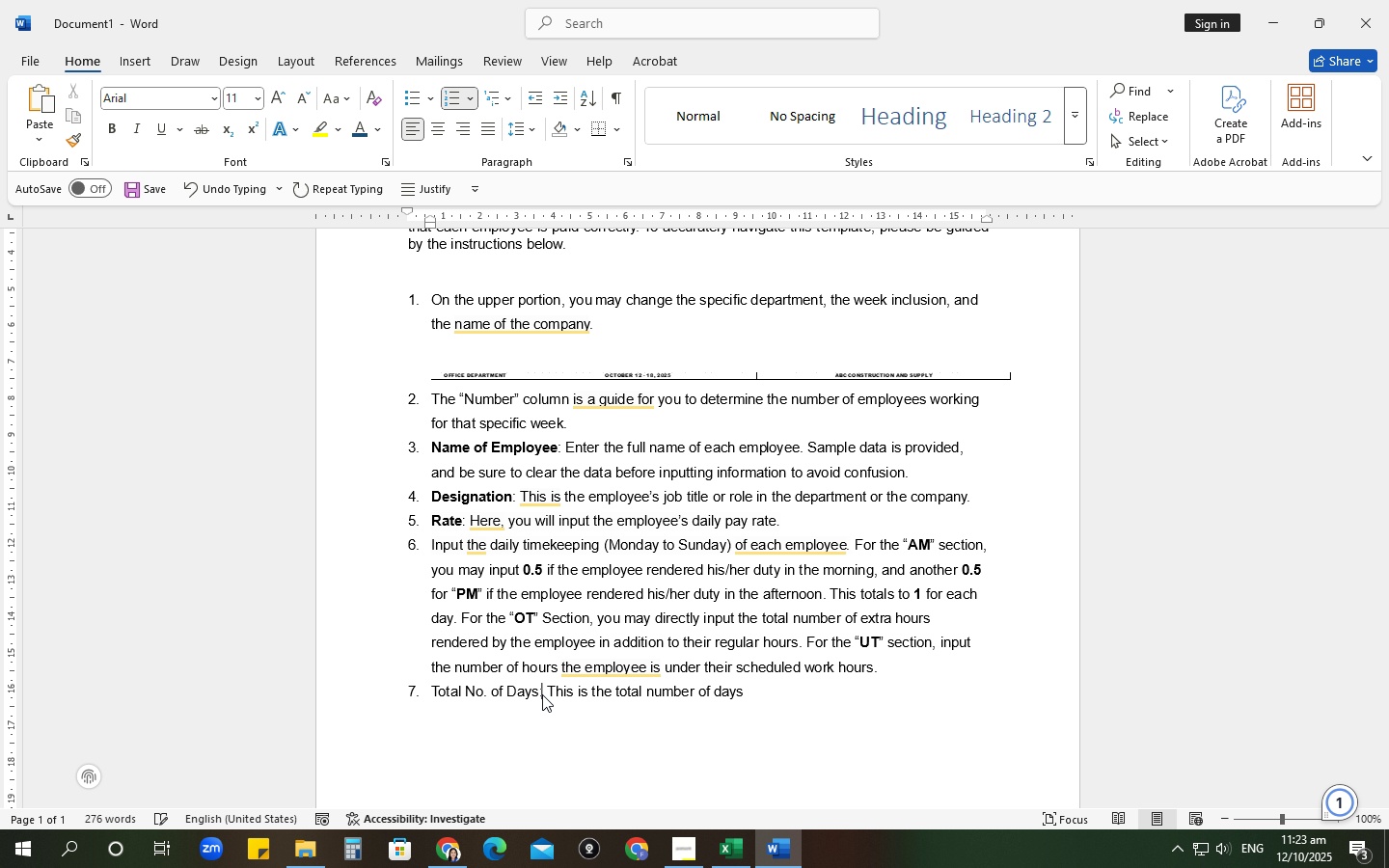 
key(Shift+Semicolon)
 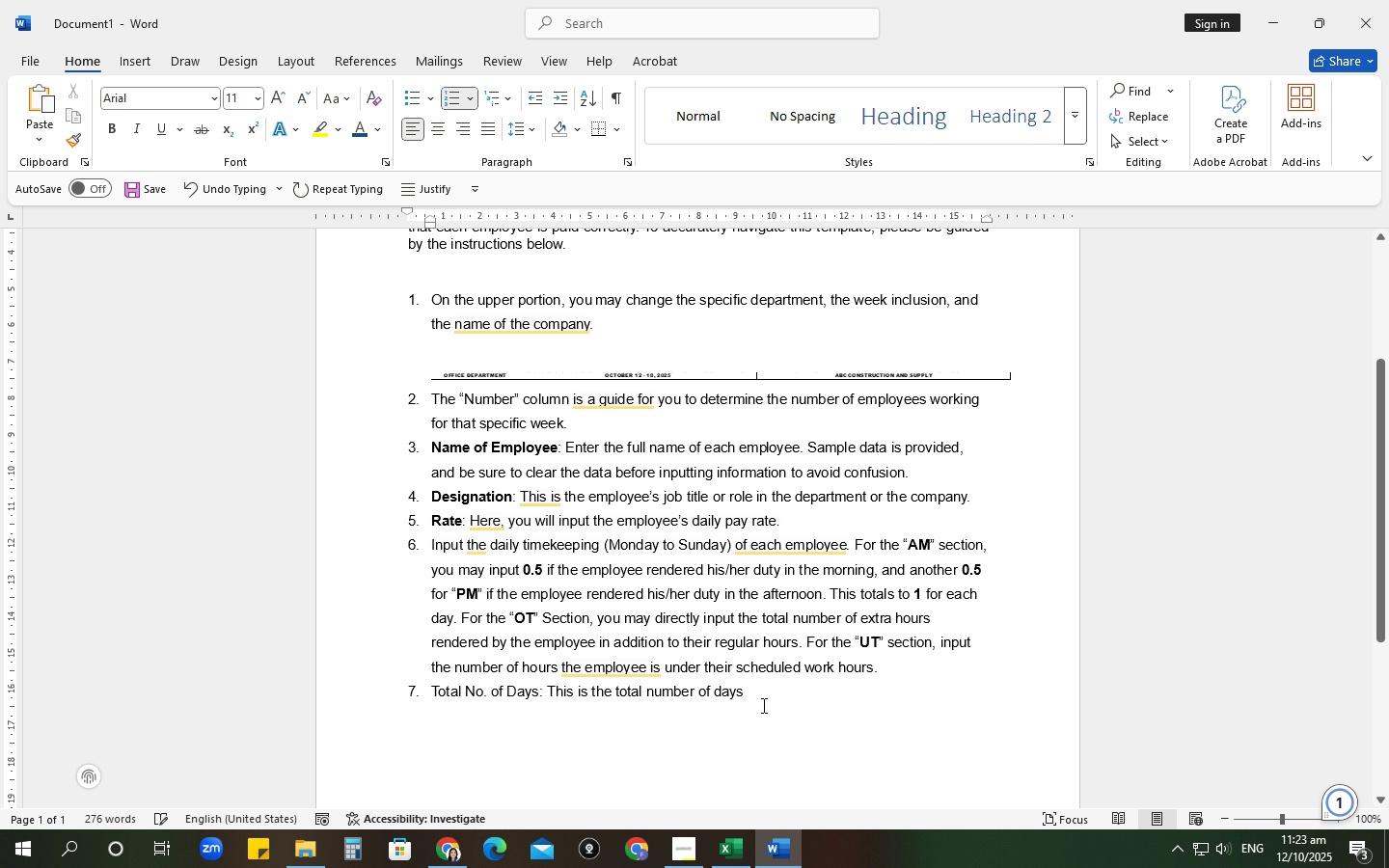 
left_click([766, 697])
 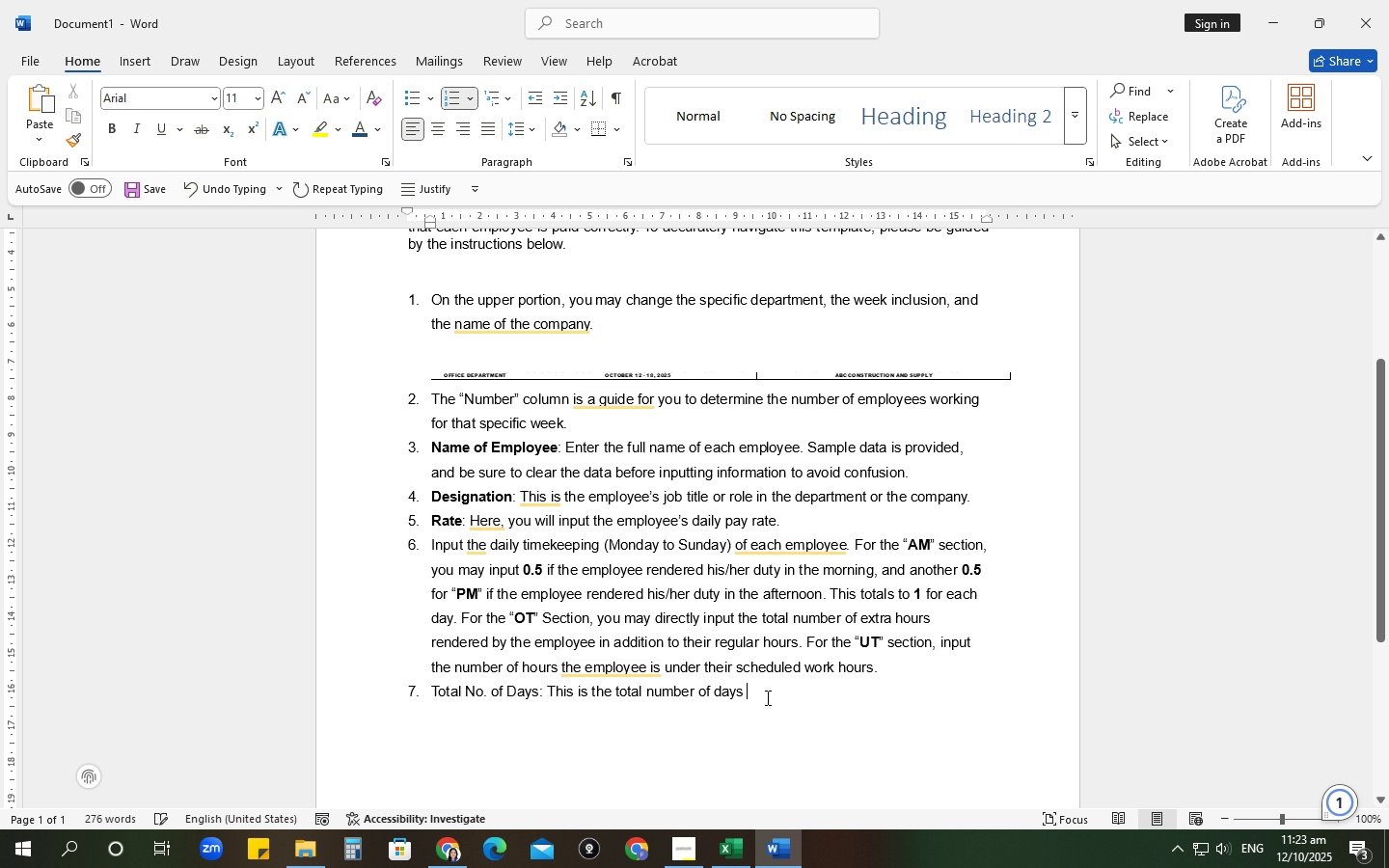 
type(rendered by the employee )
 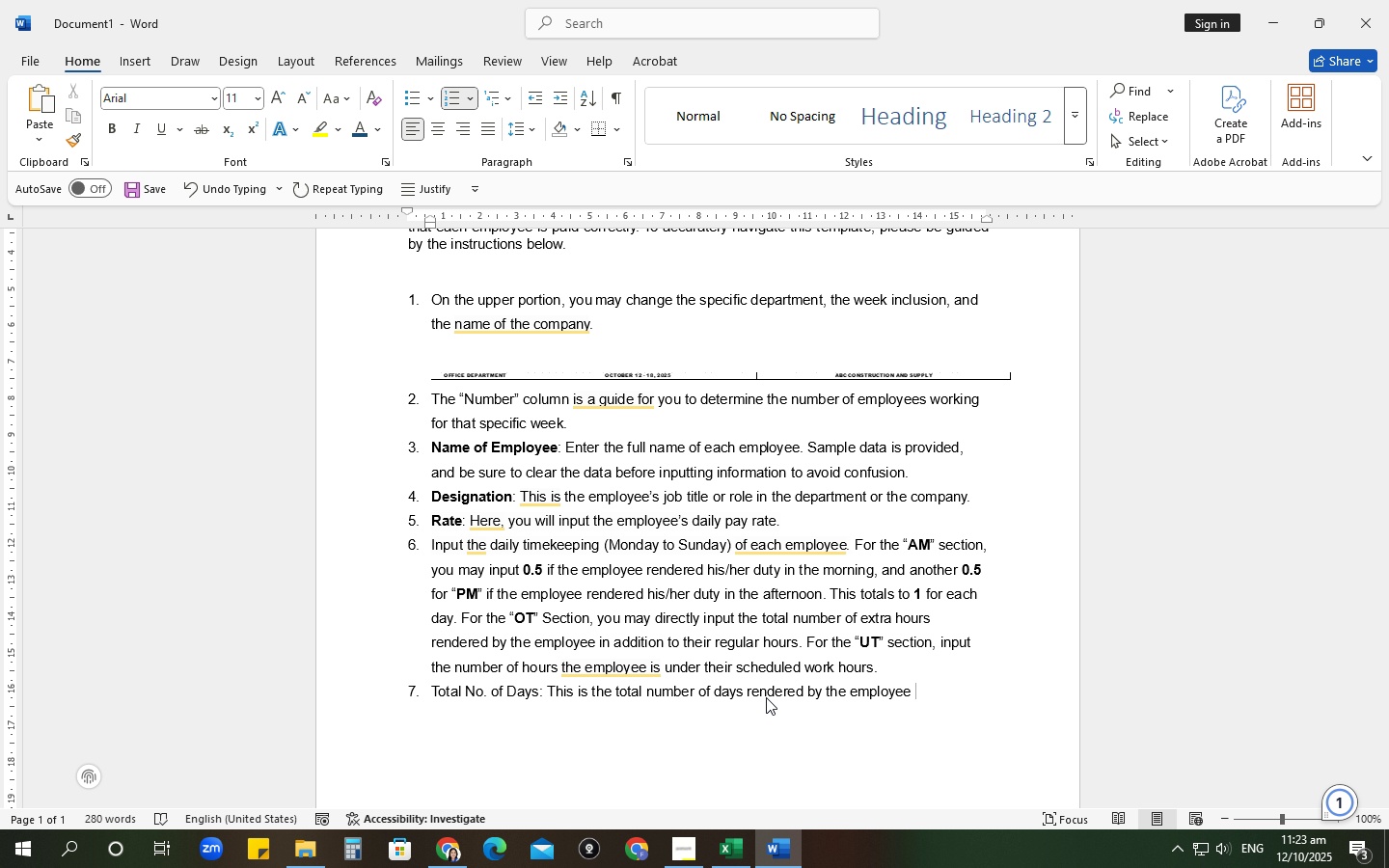 
key(Backspace)
type(. The value of thi)
key(Backspace)
key(Backspace)
key(Backspace)
key(Backspace)
key(Backspace)
key(Backspace)
type(in this columns)
key(Backspace)
type( is uto)
key(Backspace)
key(Backspace)
key(Backspace)
type(a)
key(Backspace)
type(calculated automatically )
key(Backspace)
type(, theref)
key(Backspace)
key(Backspace)
key(Backspace)
key(Backspace)
key(Backspace)
key(Backspace)
key(Backspace)
key(Backspace)
type(.)
 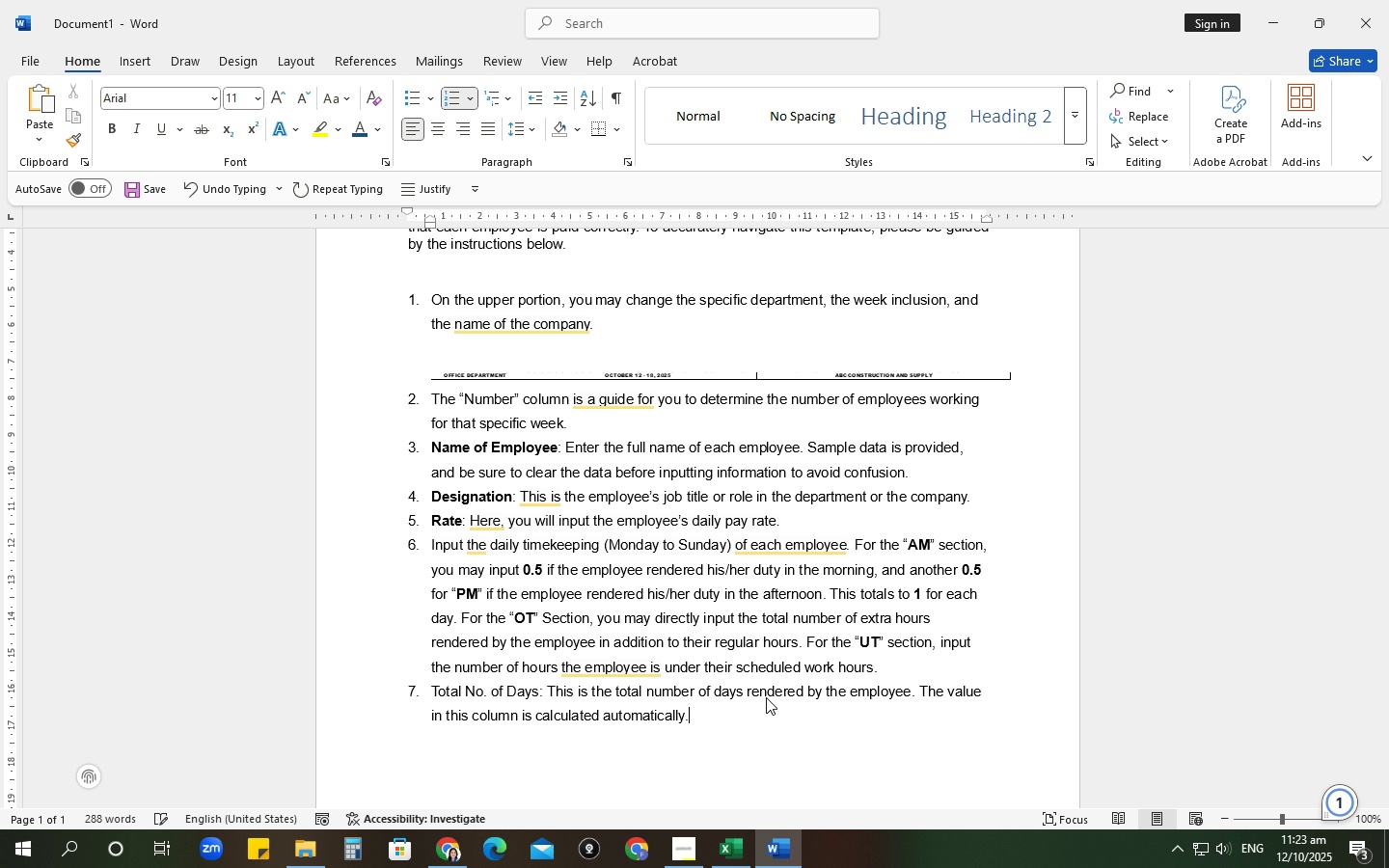 
key(Enter)
 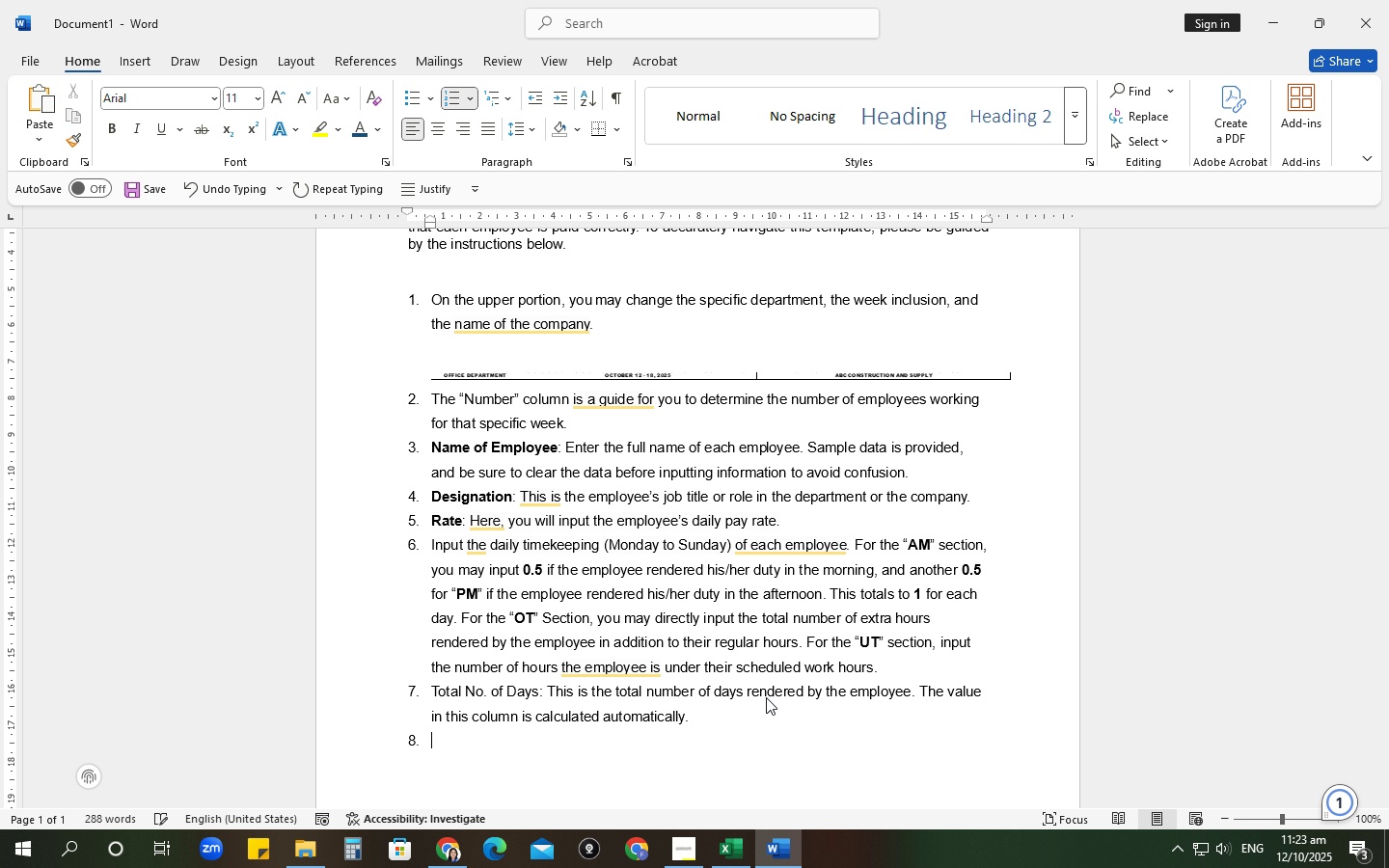 
type(Total No. of )
 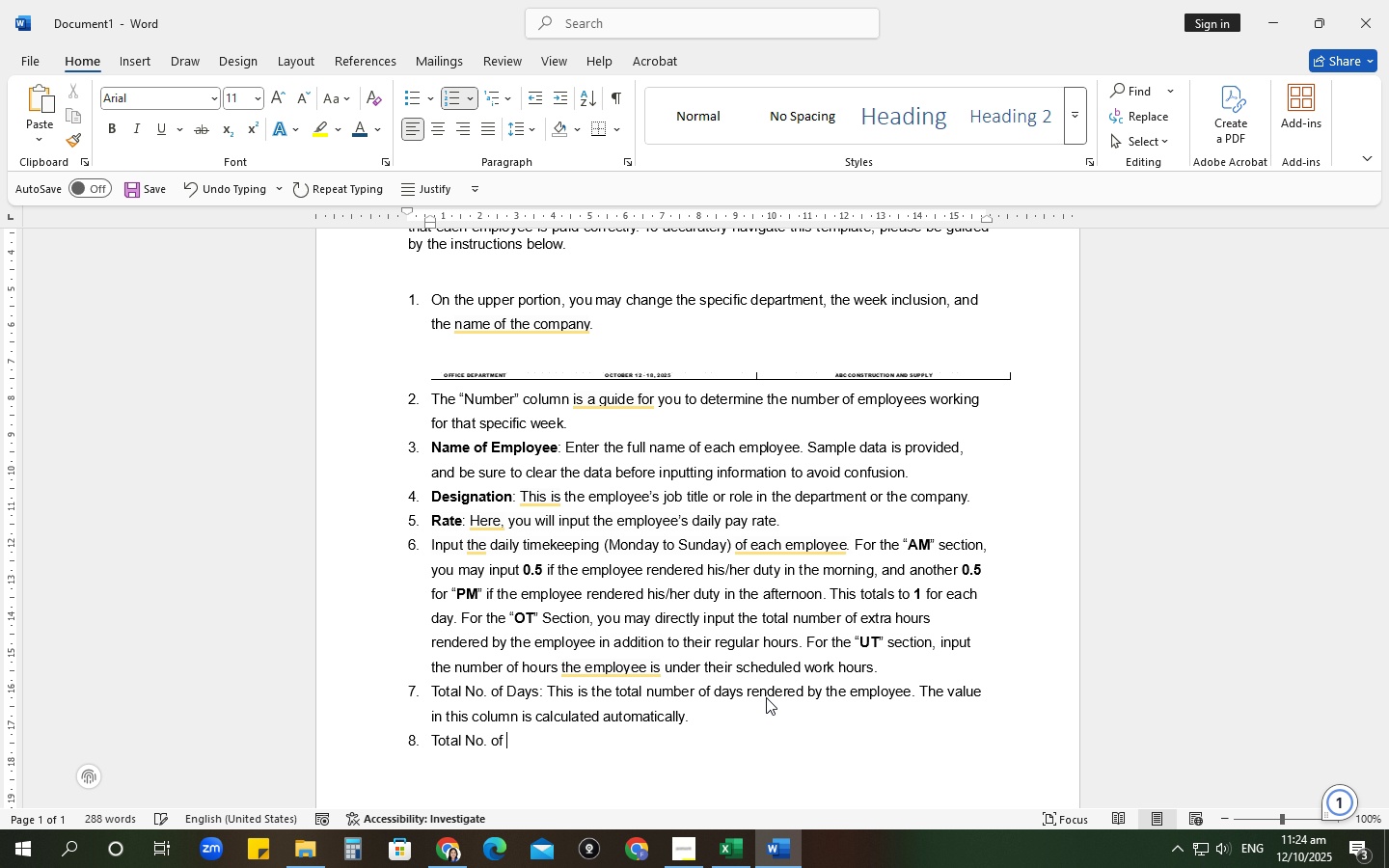 
key(Alt+AltLeft)
 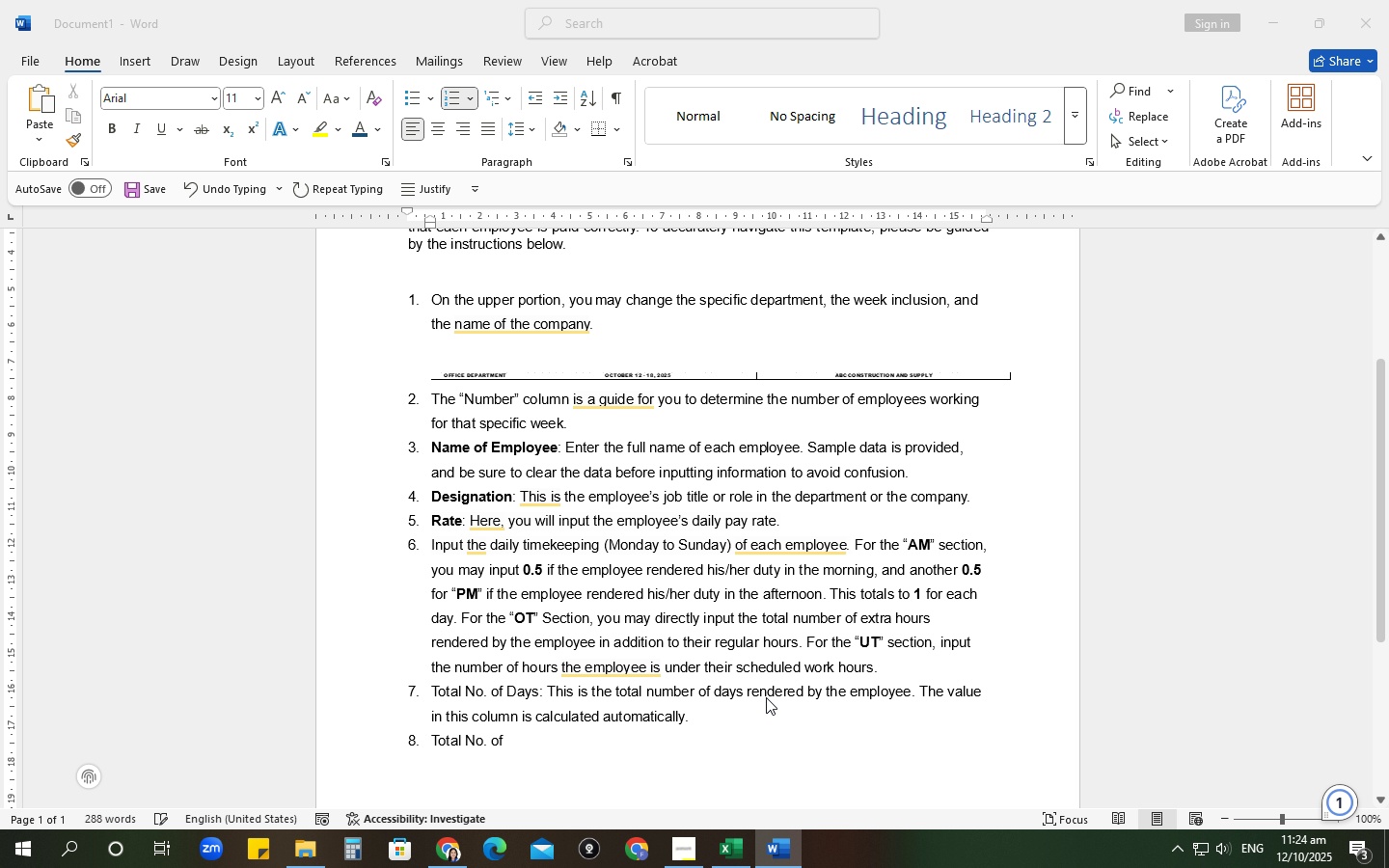 
key(Alt+Tab)
 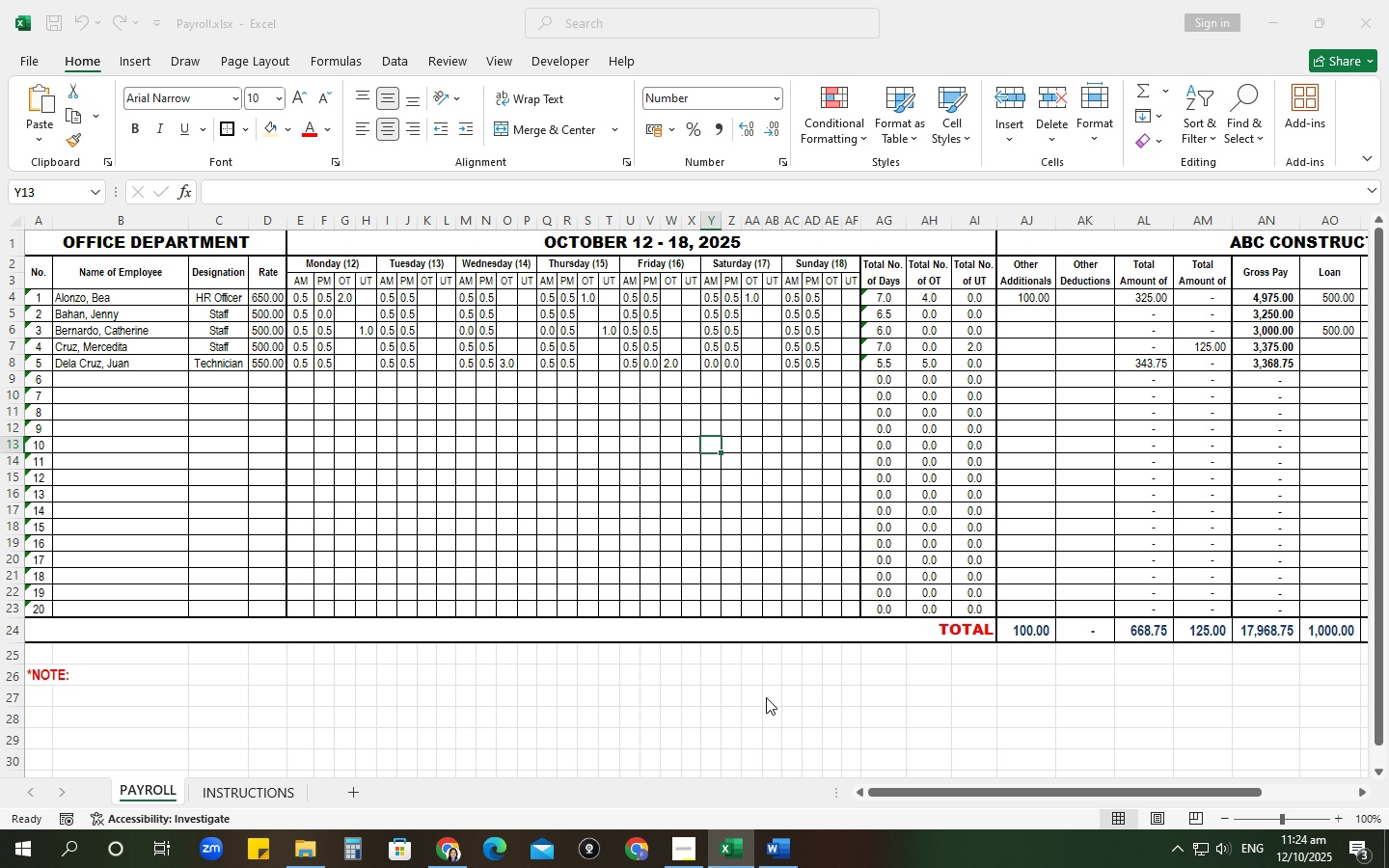 
key(Alt+AltLeft)
 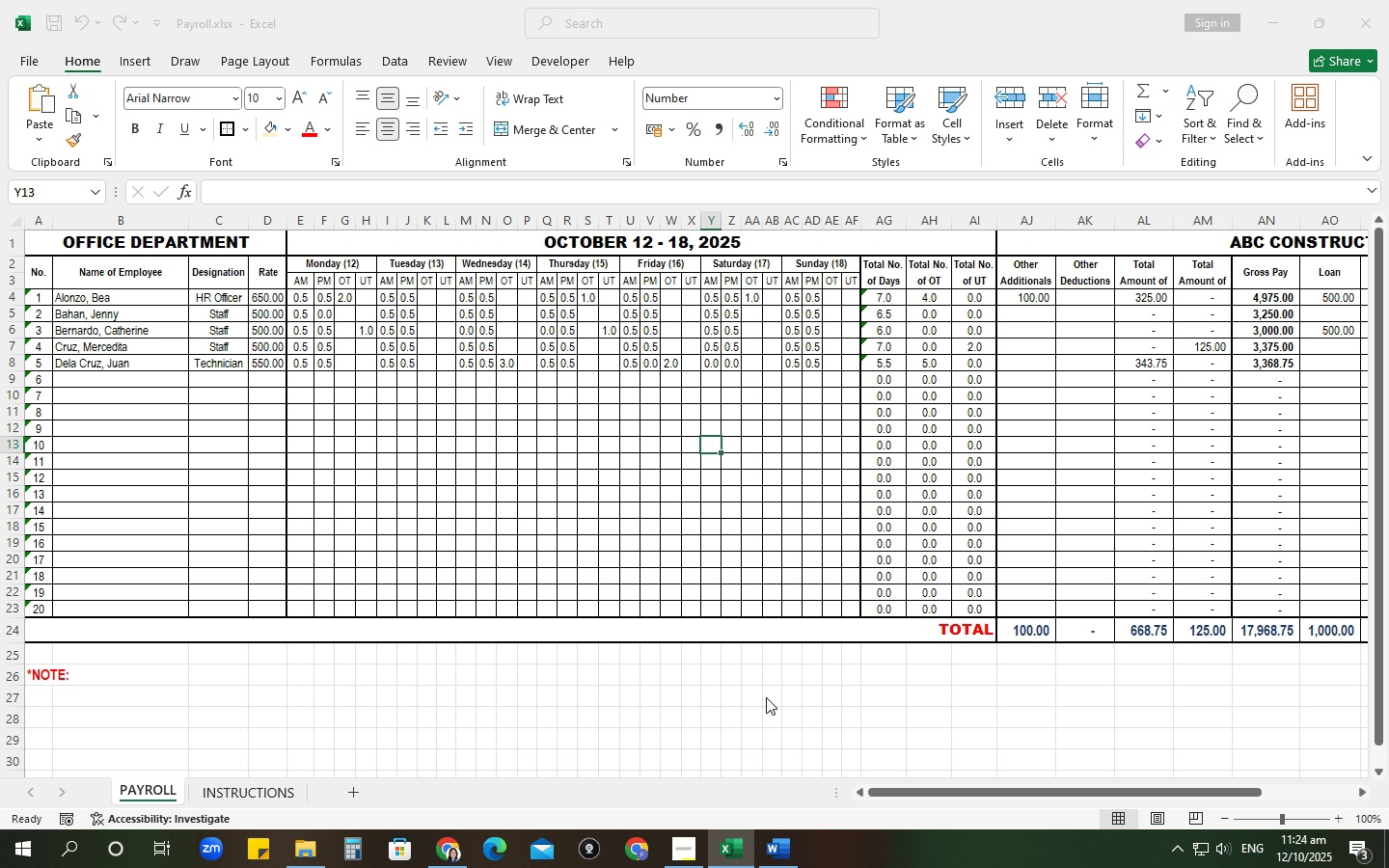 
key(Tab)
type(OTL)
key(Backspace)
type(: This is the total )
 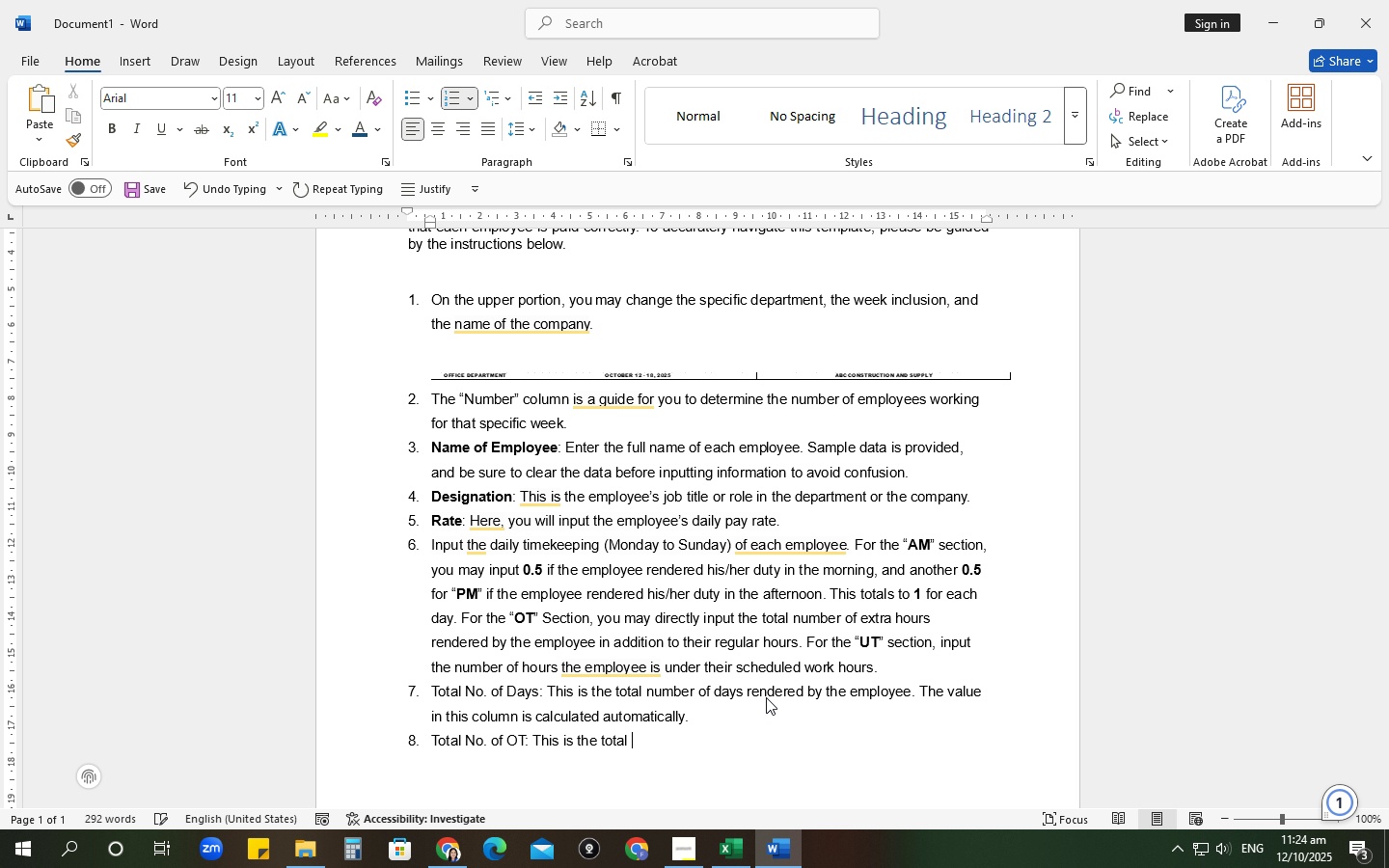 
type(nu)
 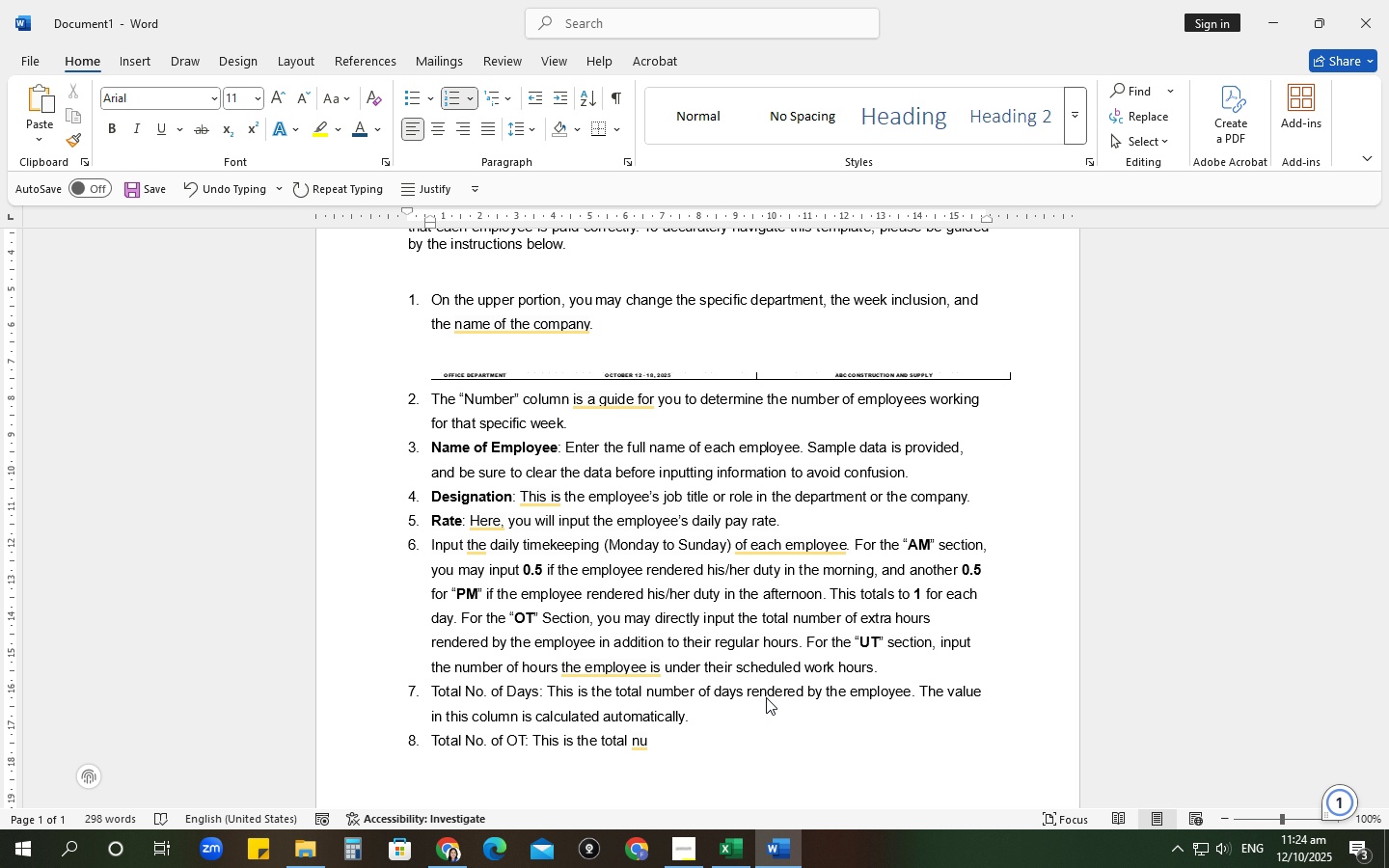 
key(Backspace)
type(umber of overtime im)
key(Backspace)
type(n hours rene)
key(Backspace)
type(dered by the employee. )
key(Backspace)
key(Backspace)
type(, which )
 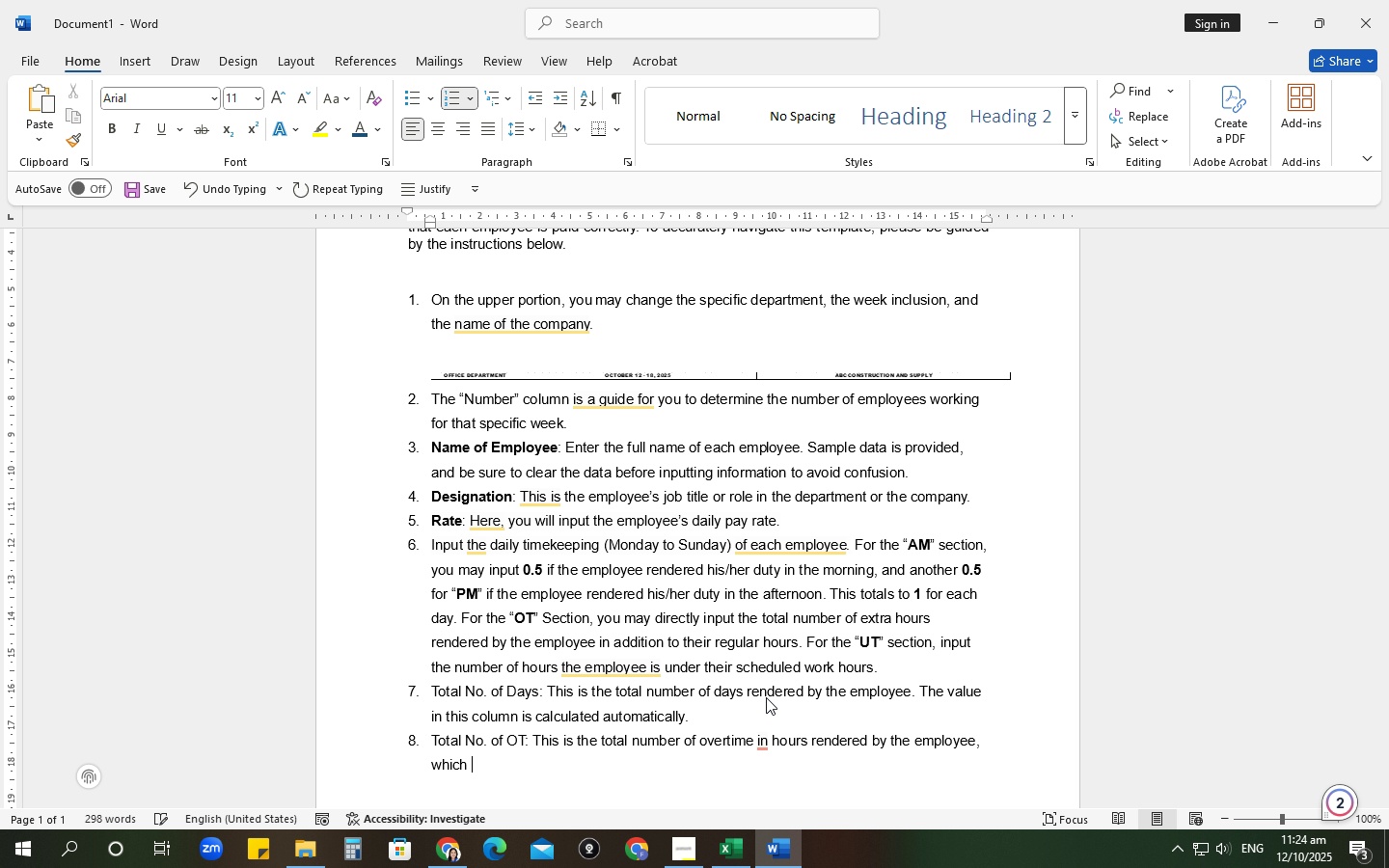 
type(is c)
key(Backspace)
type(also calculated autmat)
key(Backspace)
key(Backspace)
key(Backspace)
type(omatically. )
 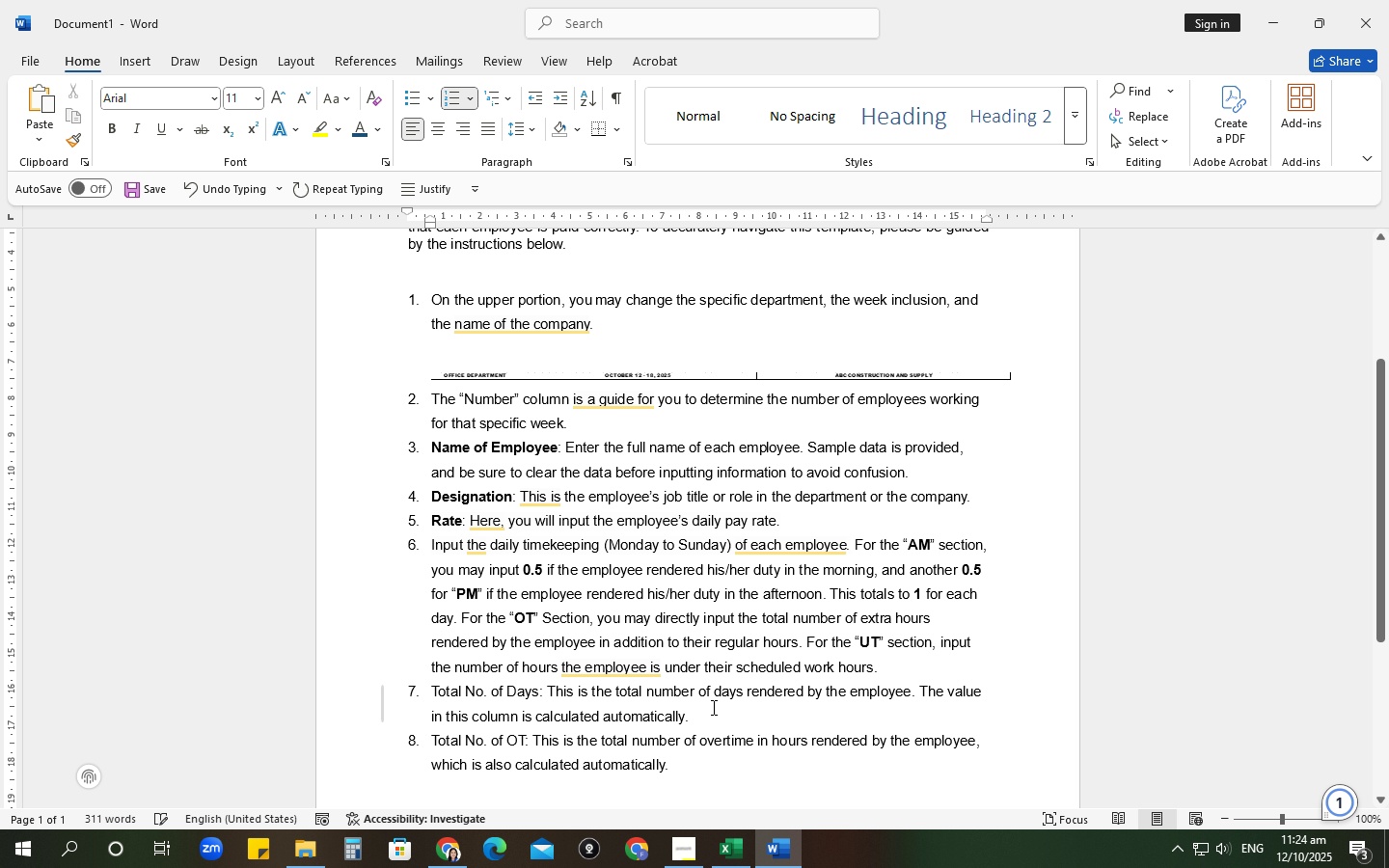 
left_click([712, 707])
 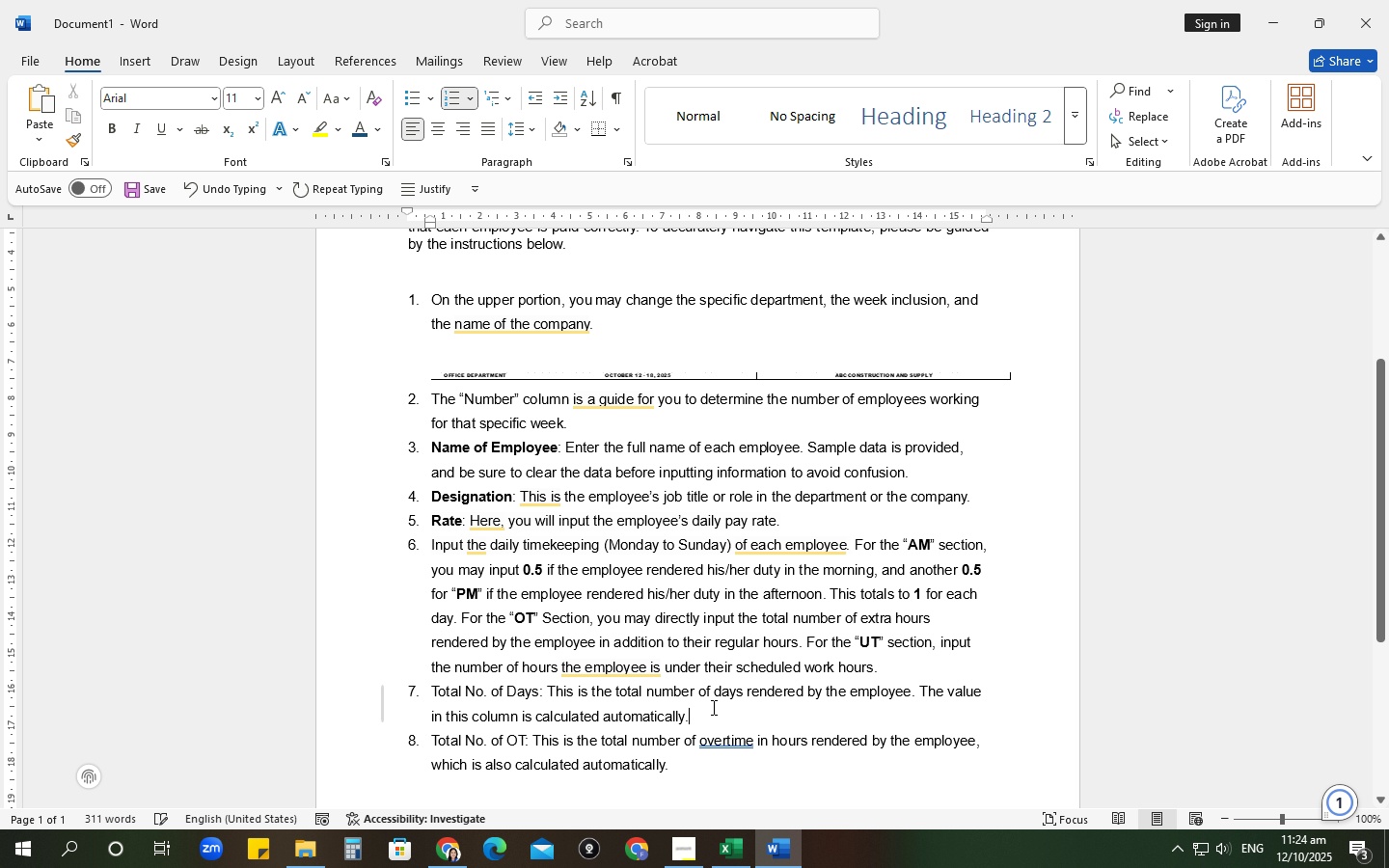 
type( Thereg)
key(Backspace)
type(fore, this is no need for you to inpout)
key(Backspace)
key(Backspace)
key(Backspace)
type(ut i)
key(Backspace)
type(anything on this section.)
 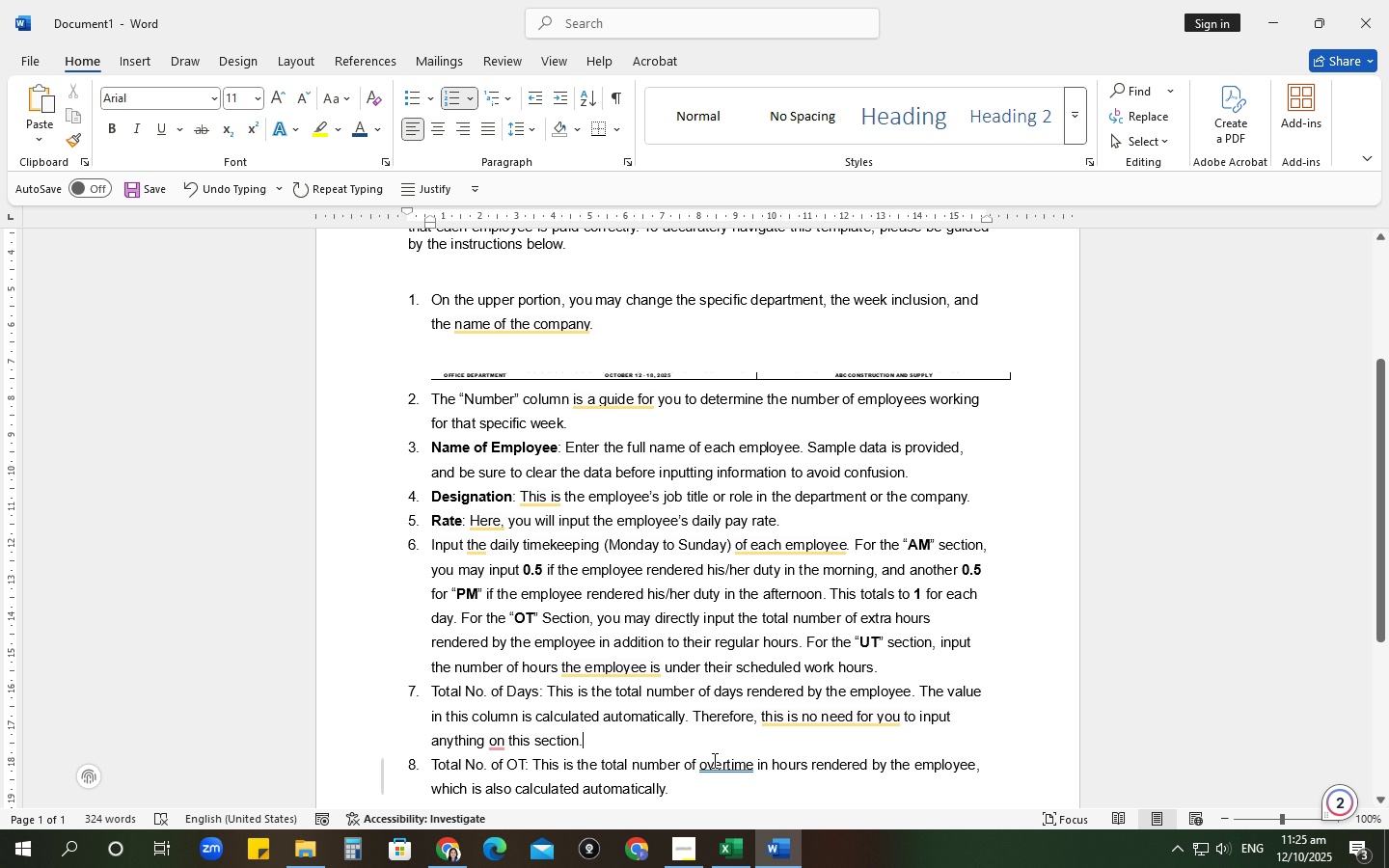 
right_click([713, 760])
 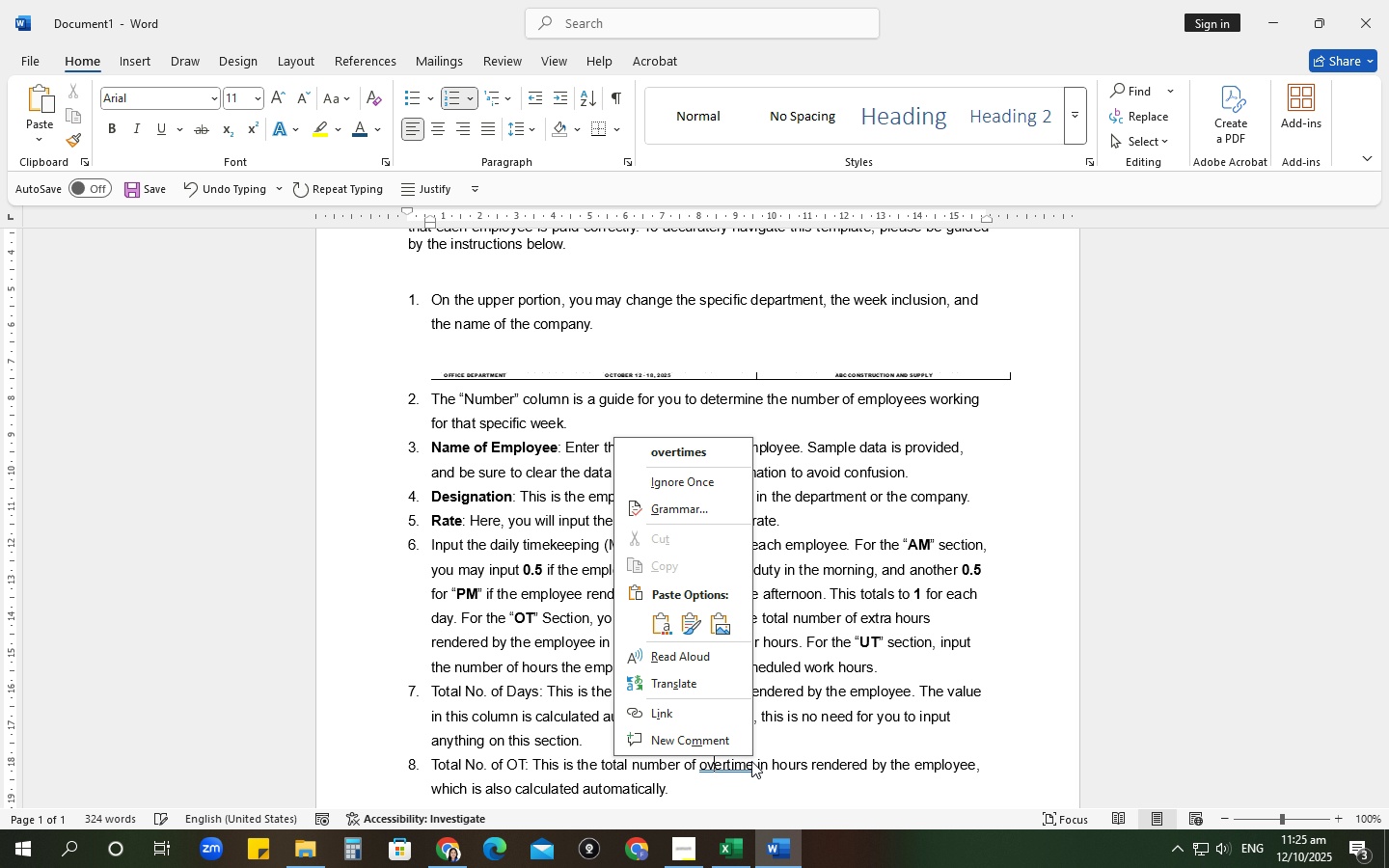 
left_click([750, 761])
 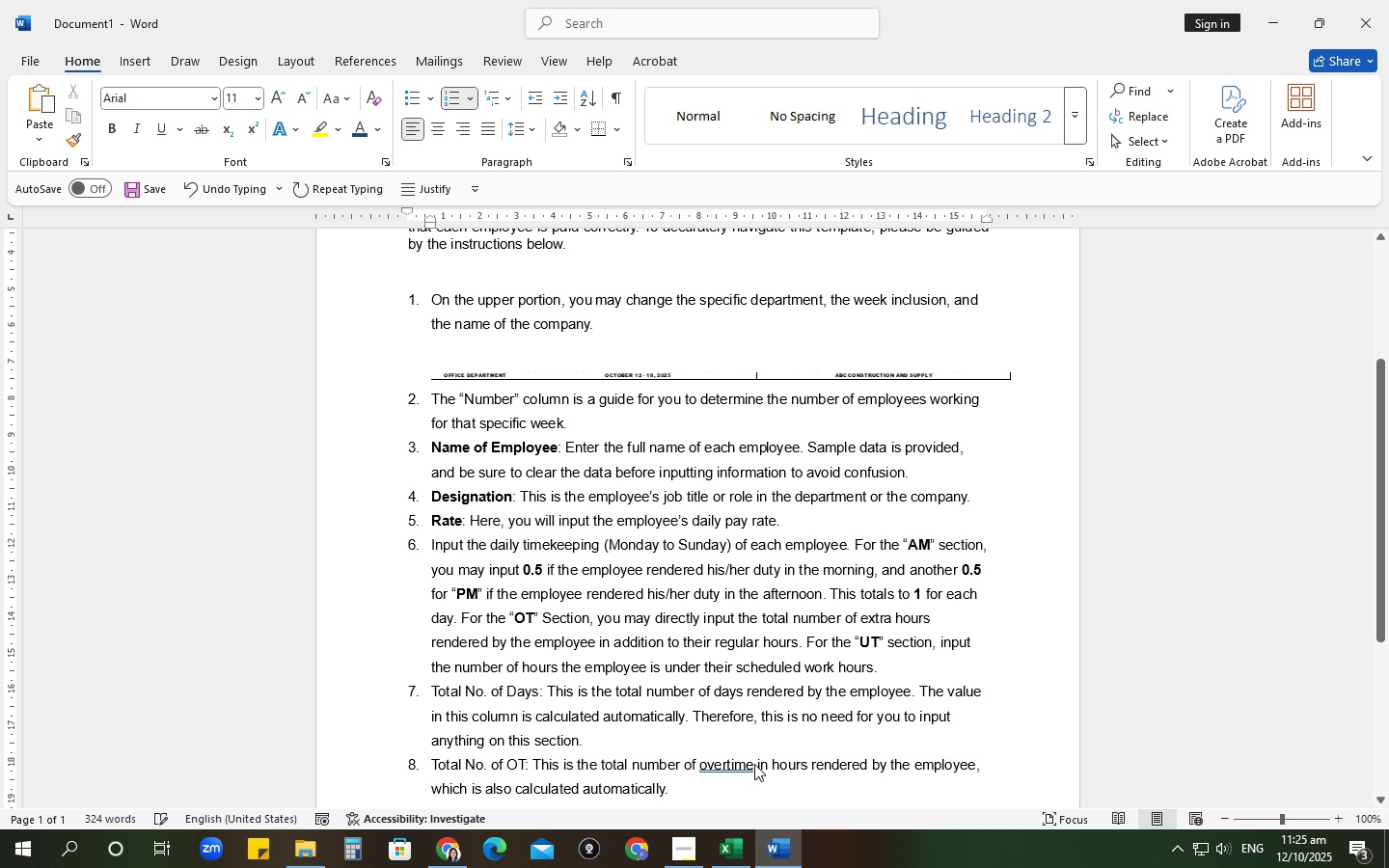 
left_click([754, 764])
 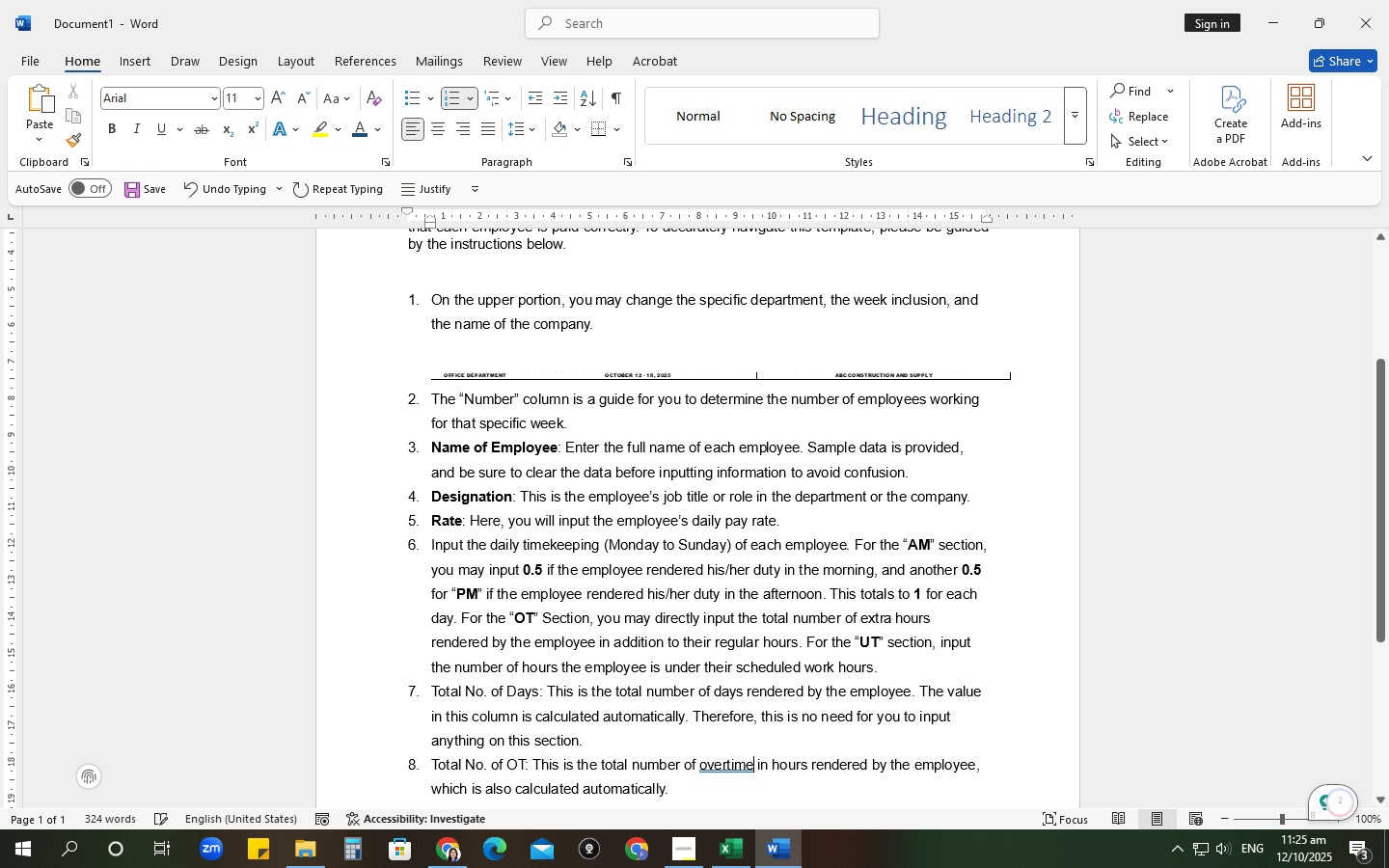 
key(S)
 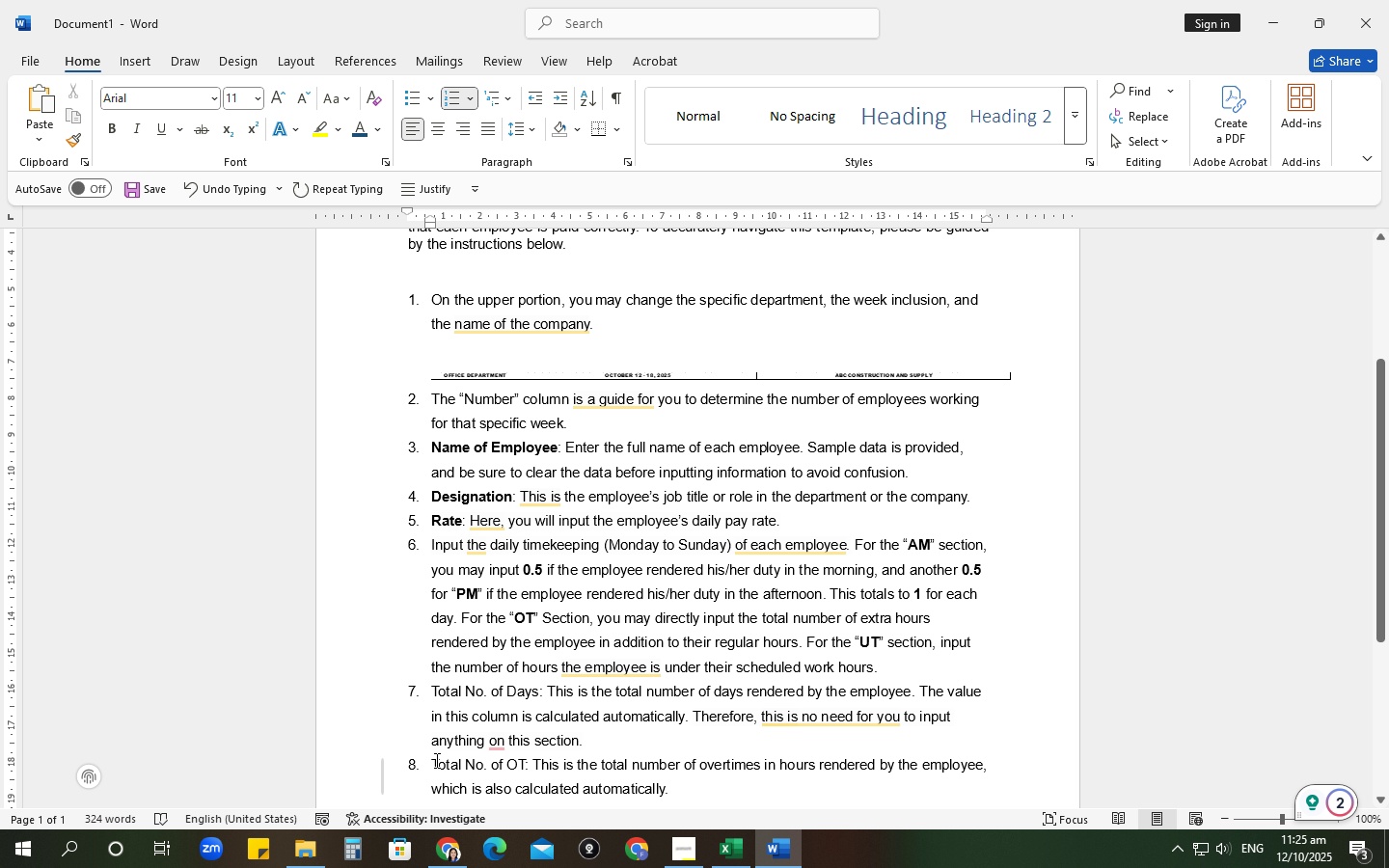 
scroll: coordinate [448, 760], scroll_direction: down, amount: 2.0
 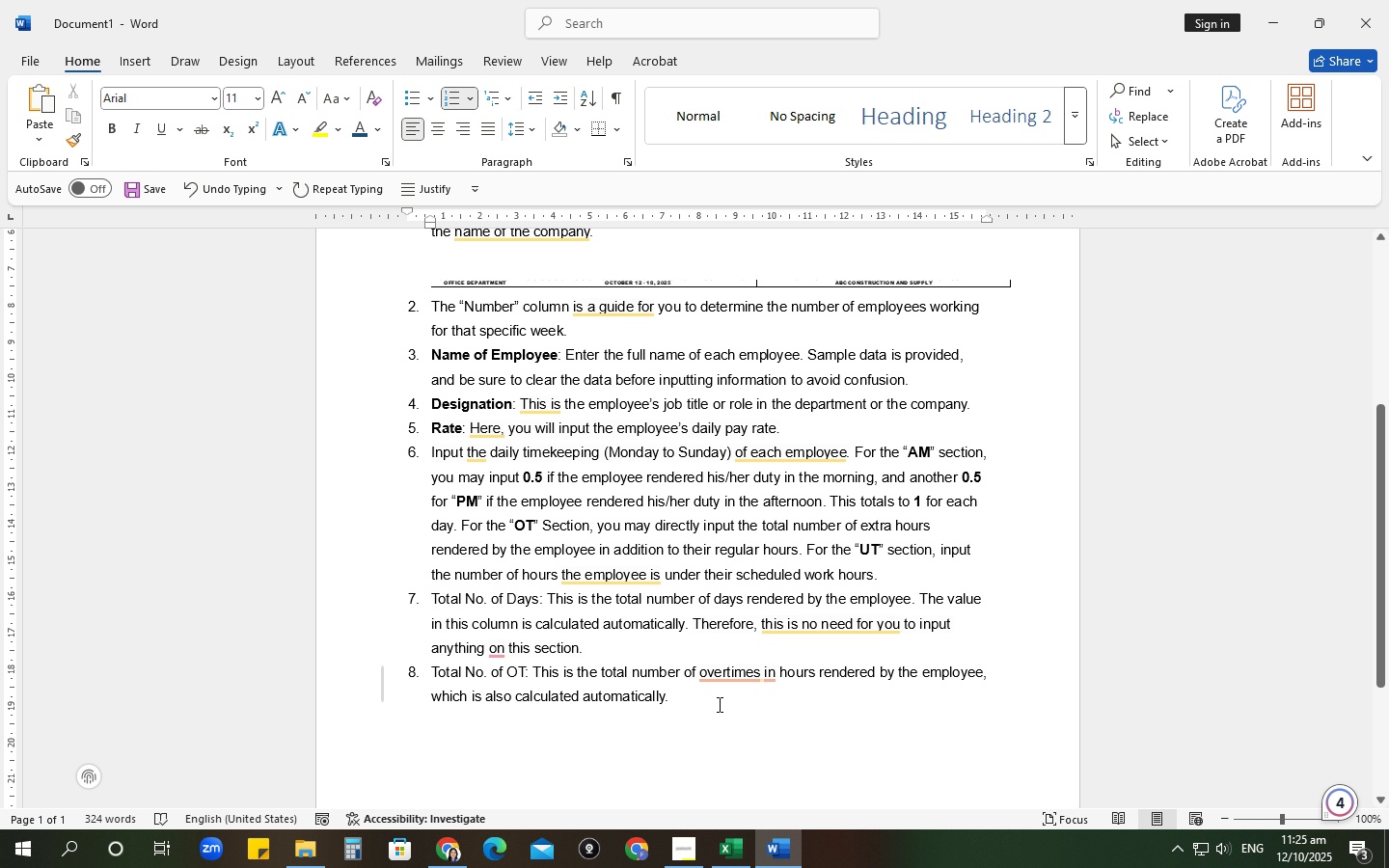 
left_click([729, 706])
 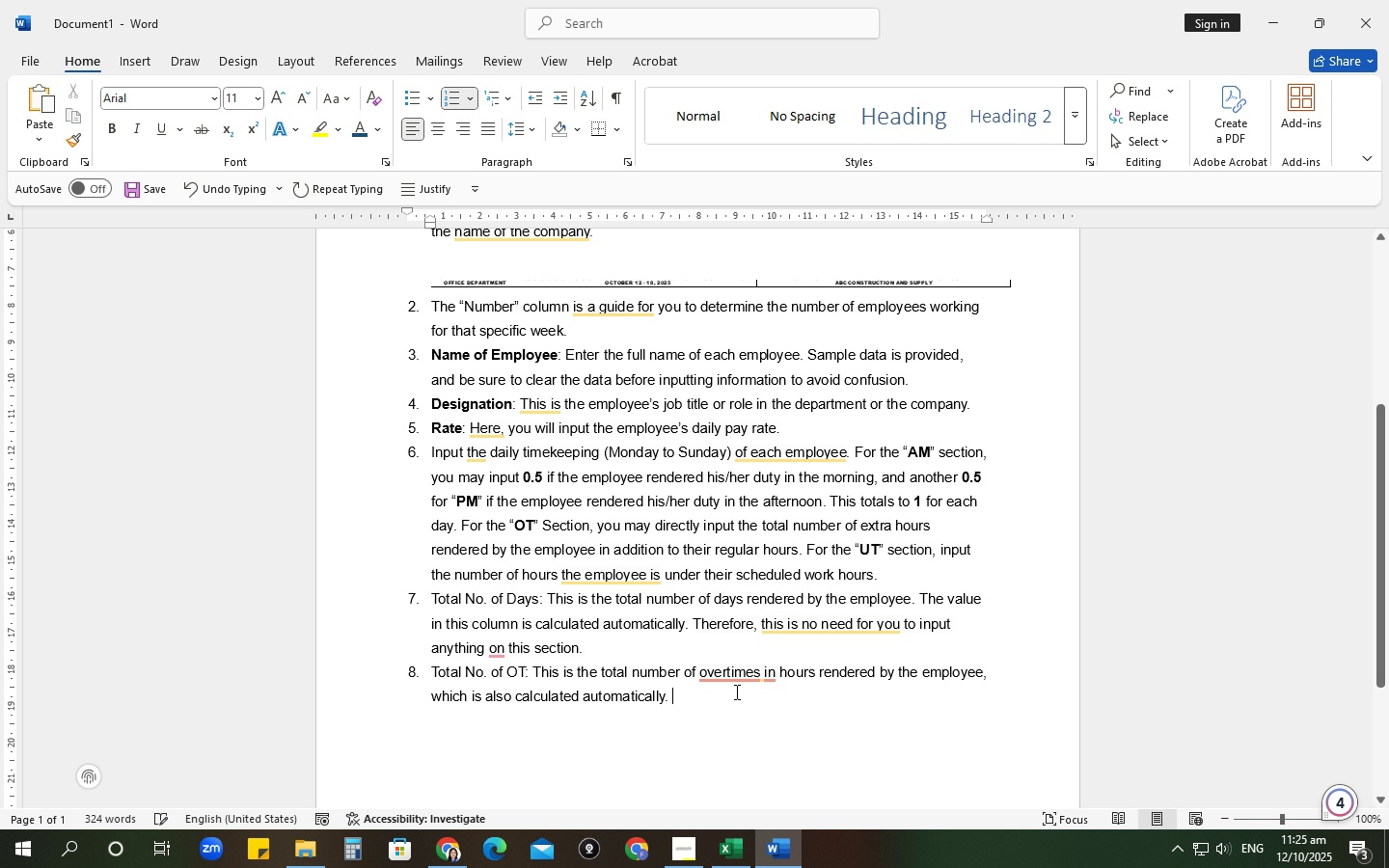 
mouse_move([745, 704])
 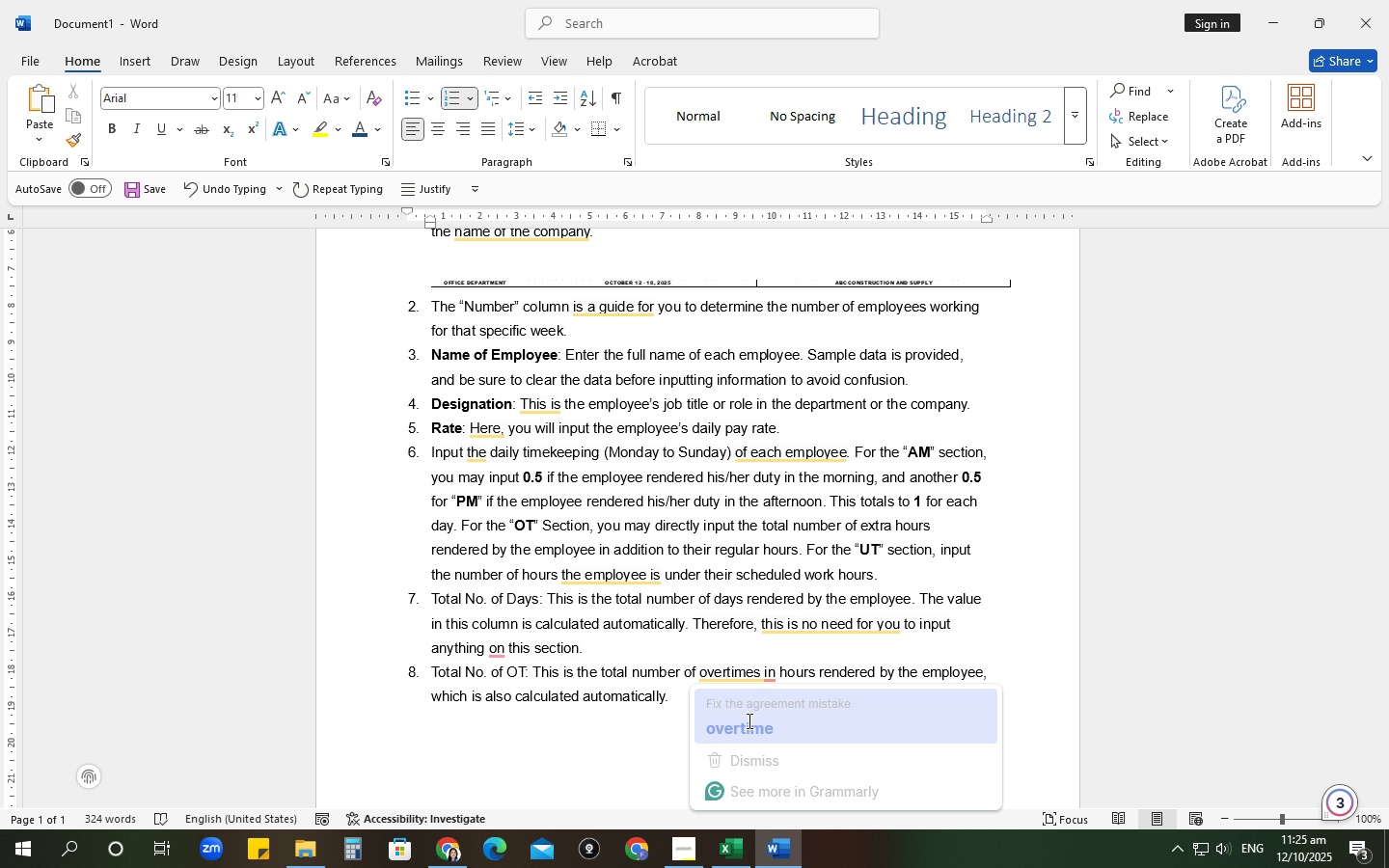 
left_click([748, 720])
 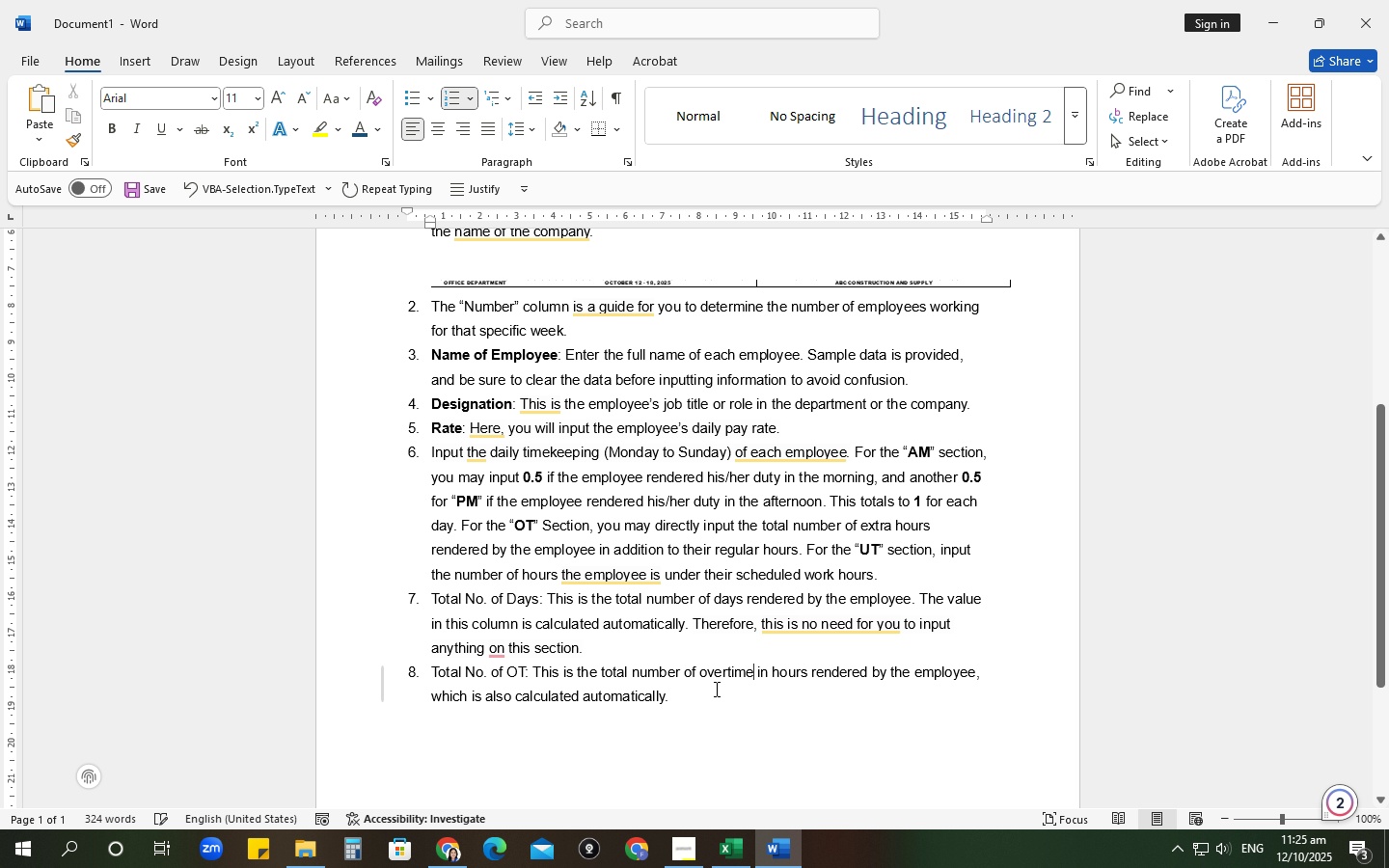 
left_click([715, 689])
 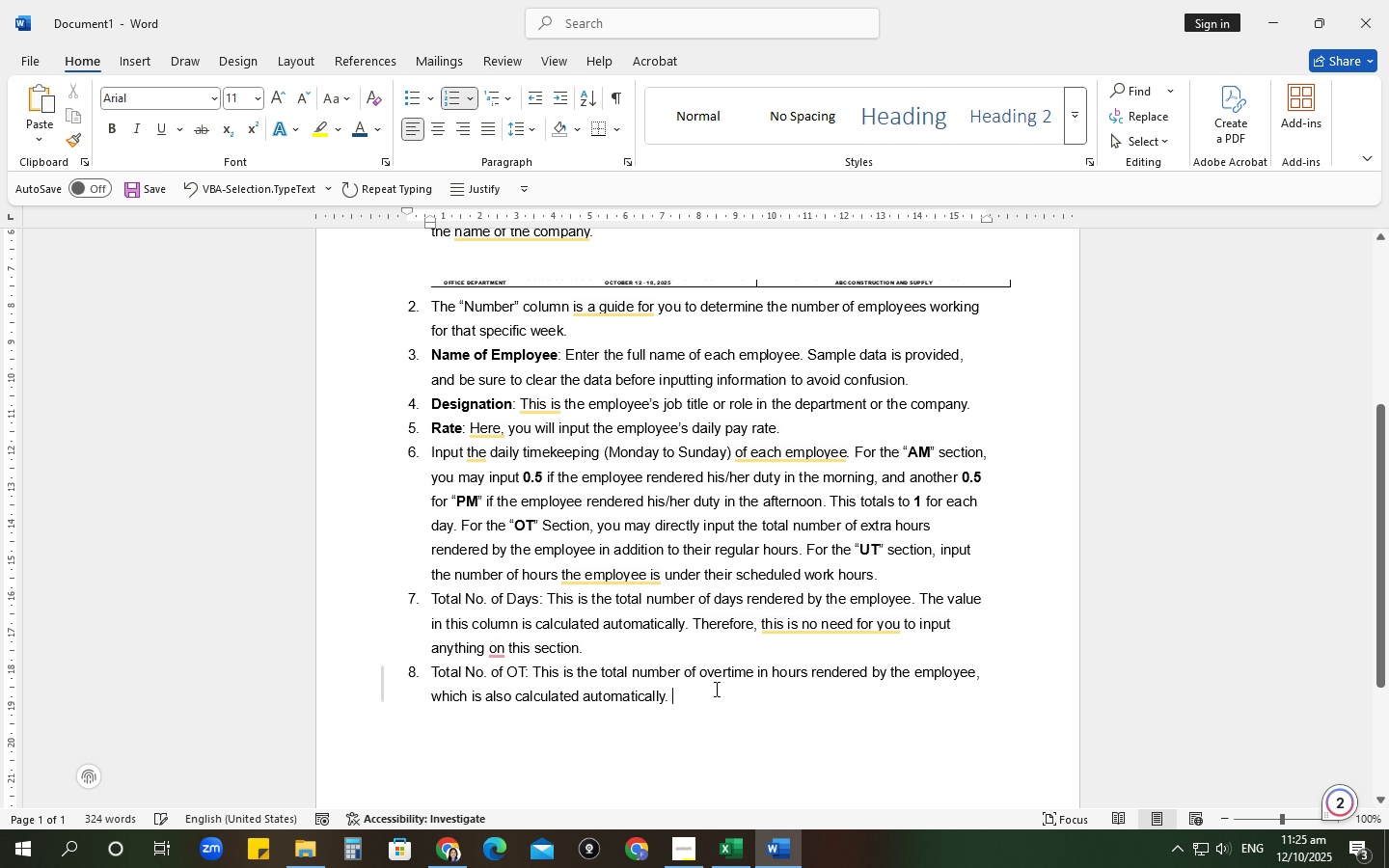 
key(Enter)
 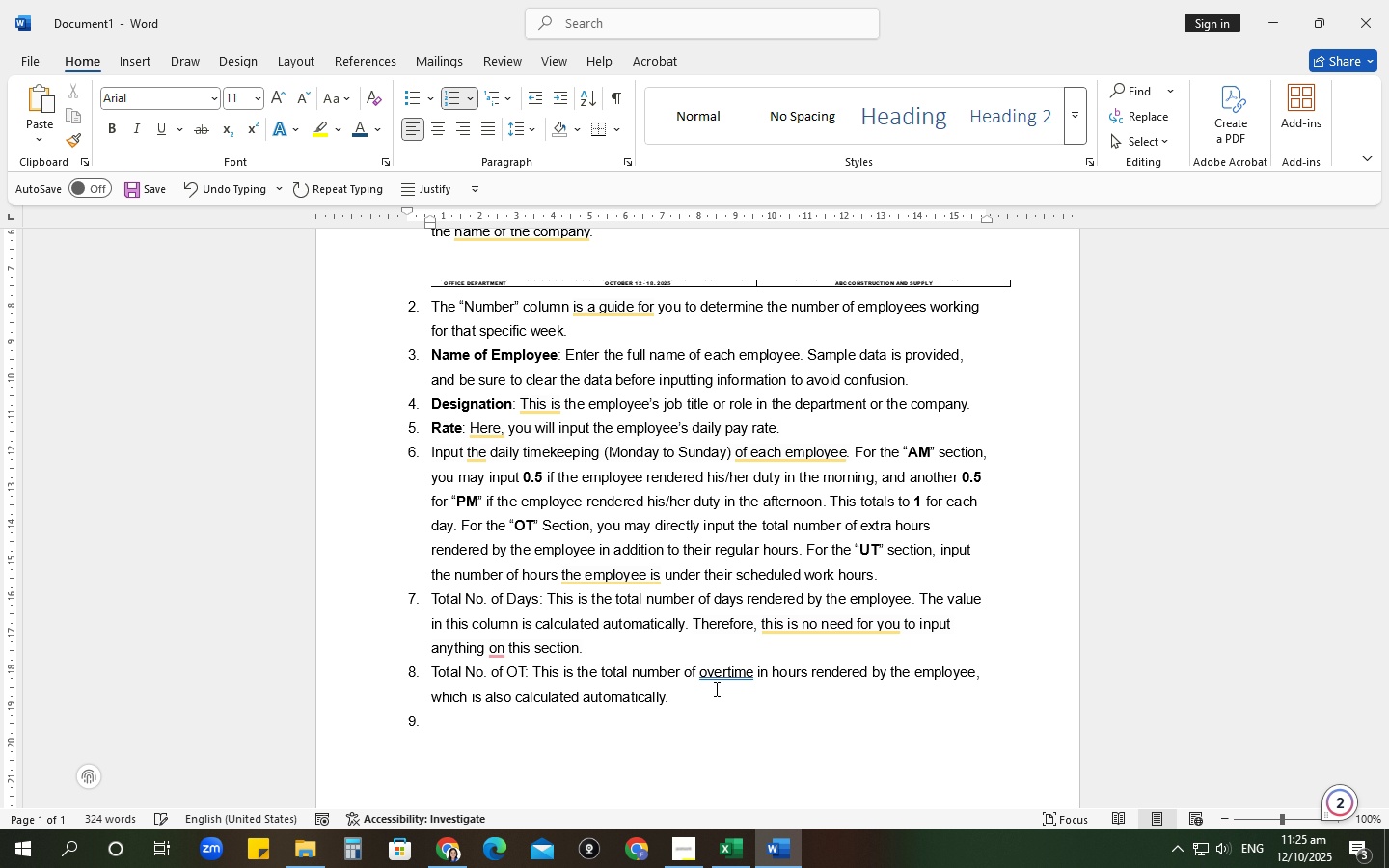 
type(Total No,)
key(Backspace)
type(. of UT: This is the total nu,e)
key(Backspace)
key(Backspace)
type(mber f)
key(Backspace)
type(o )
key(Backspace)
type(f undertimes )
 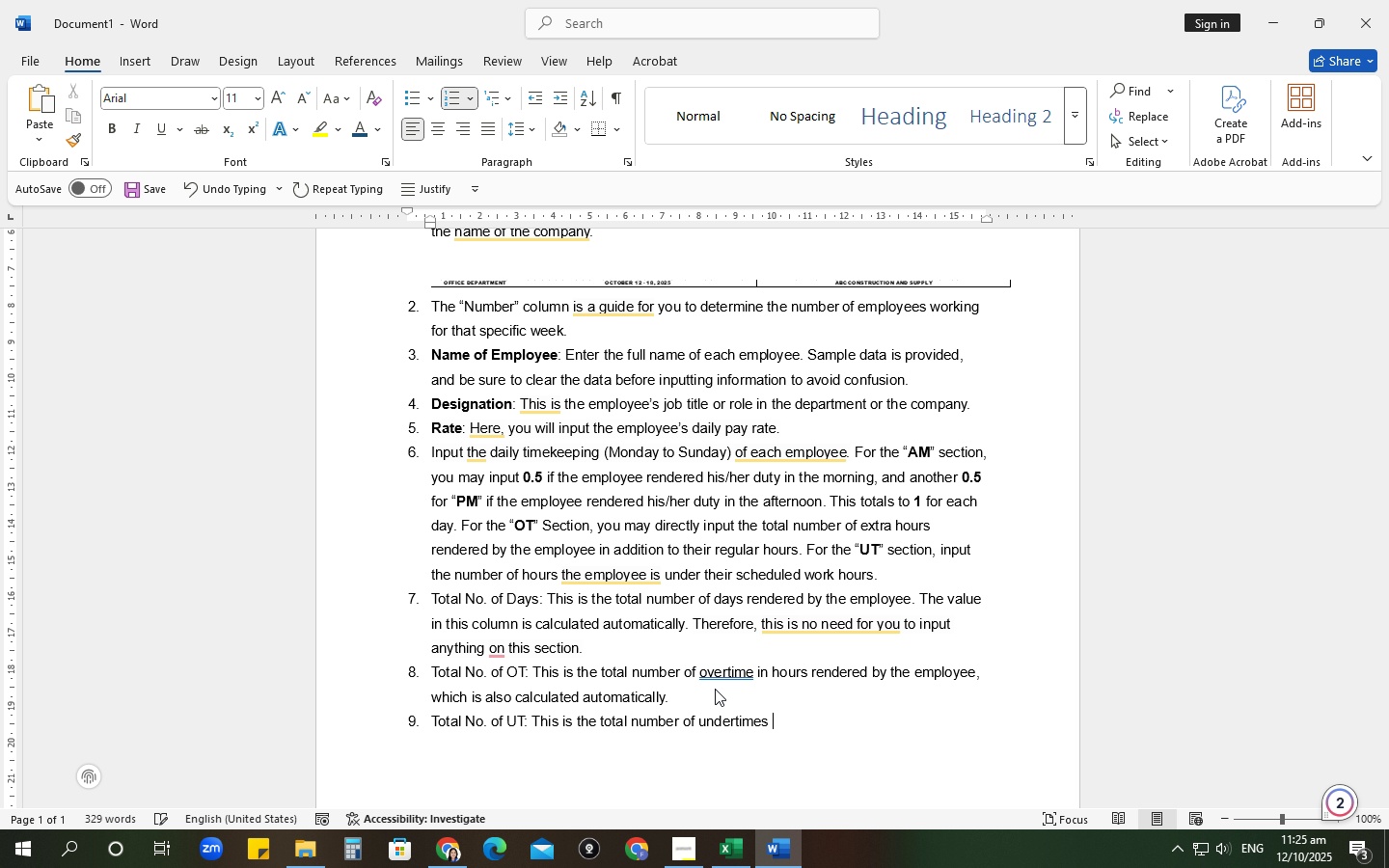 
type(made by the)
key(Backspace)
key(Backspace)
key(Backspace)
key(Backspace)
key(Backspace)
key(Backspace)
type(of the employee in hours)
key(Backspace)
key(Backspace)
key(Backspace)
type( THis)
key(Backspace)
type(s is also calculaate)
key(Backspace)
key(Backspace)
key(Backspace)
type(ted automatically.)
 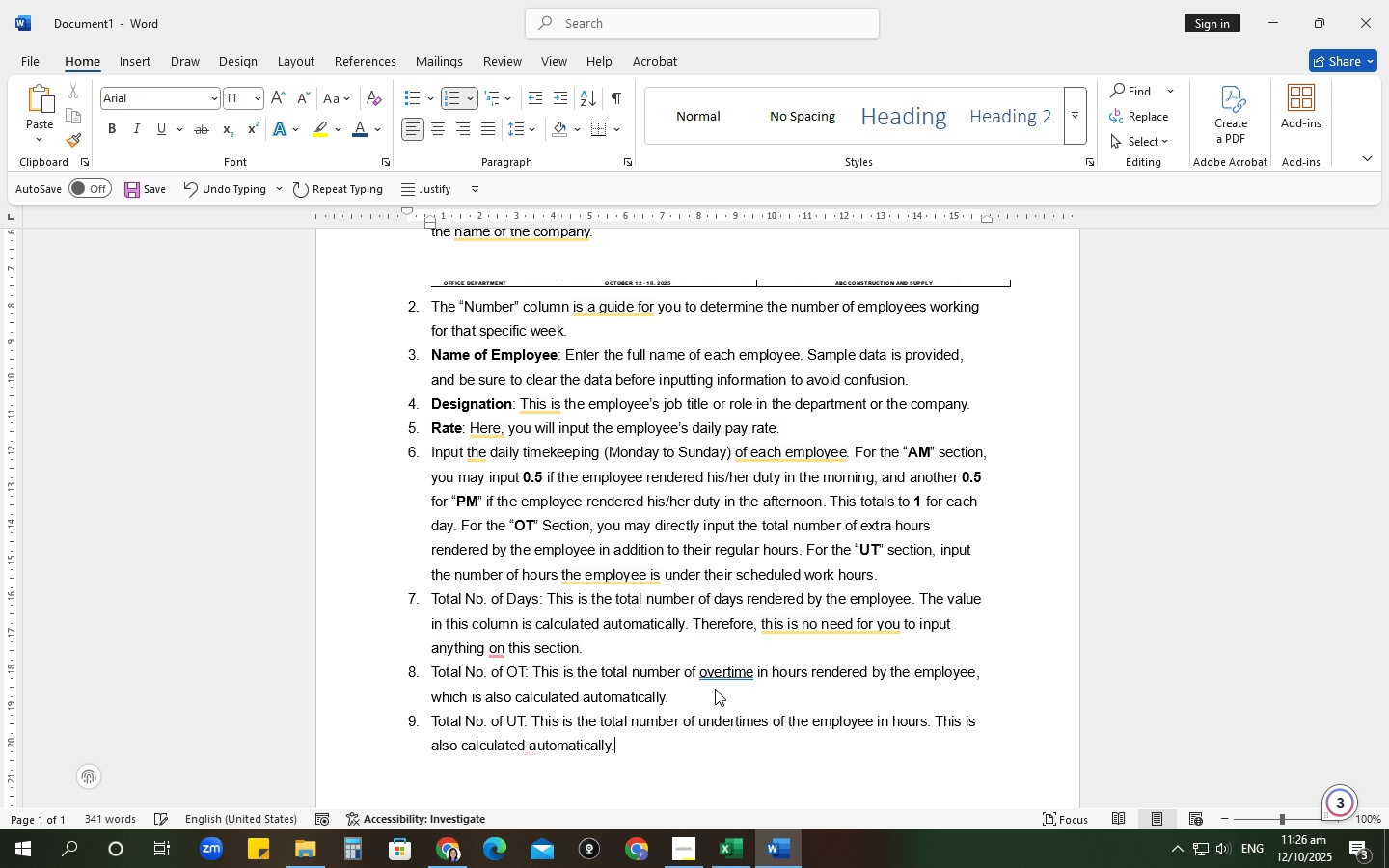 
left_click([726, 677])
 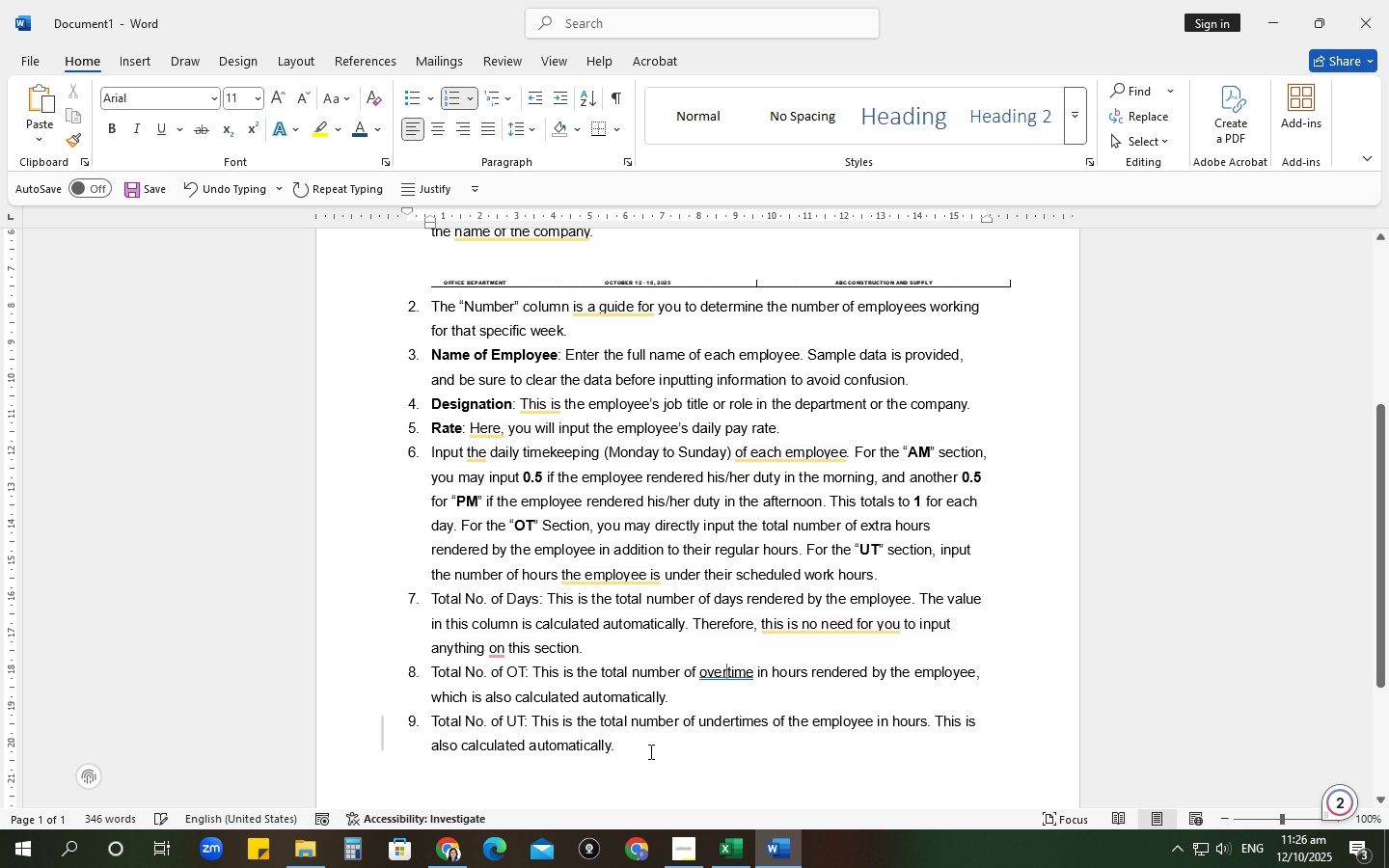 
left_click([649, 751])
 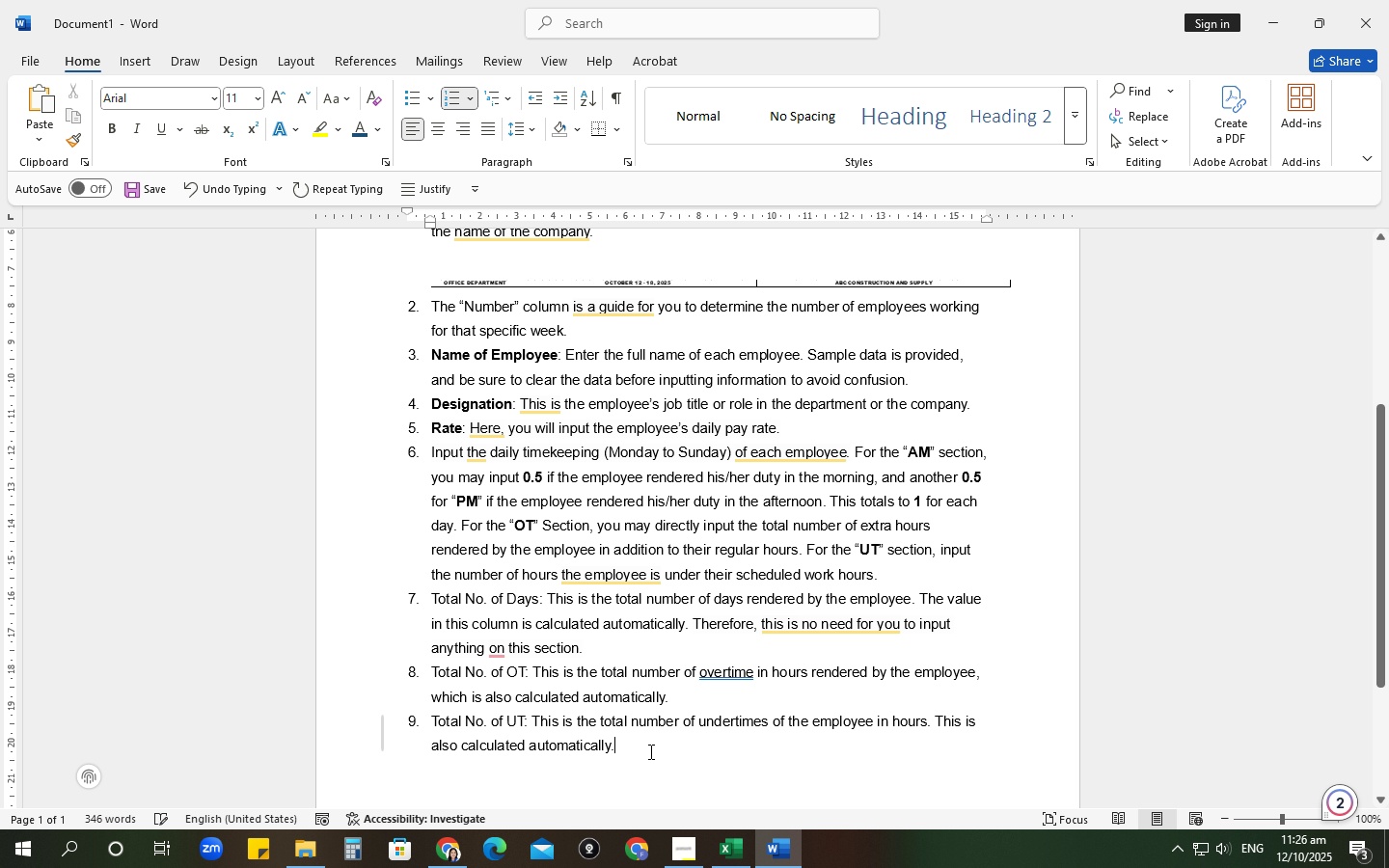 
key(Alt+AltLeft)
 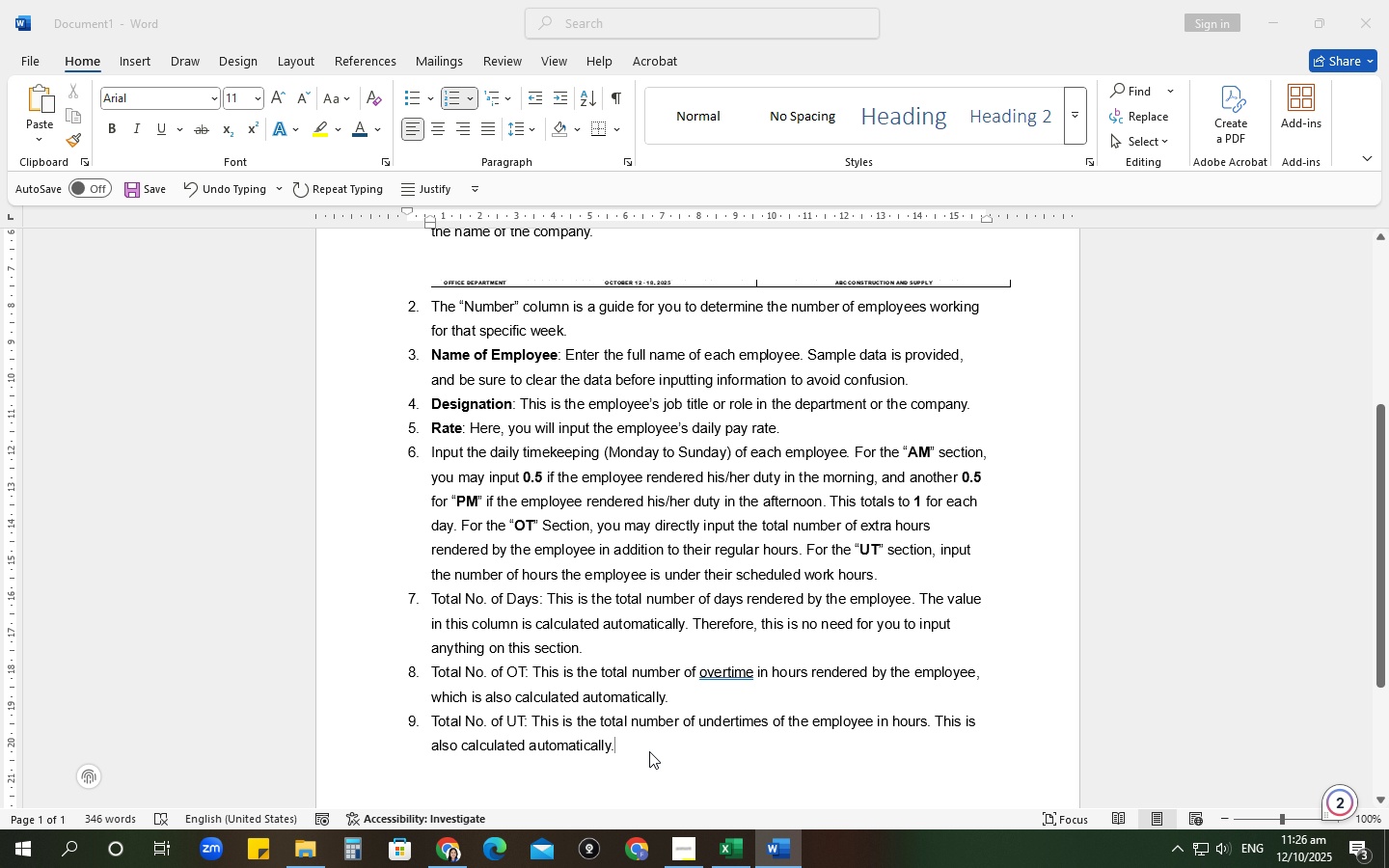 
key(Alt+Tab)
 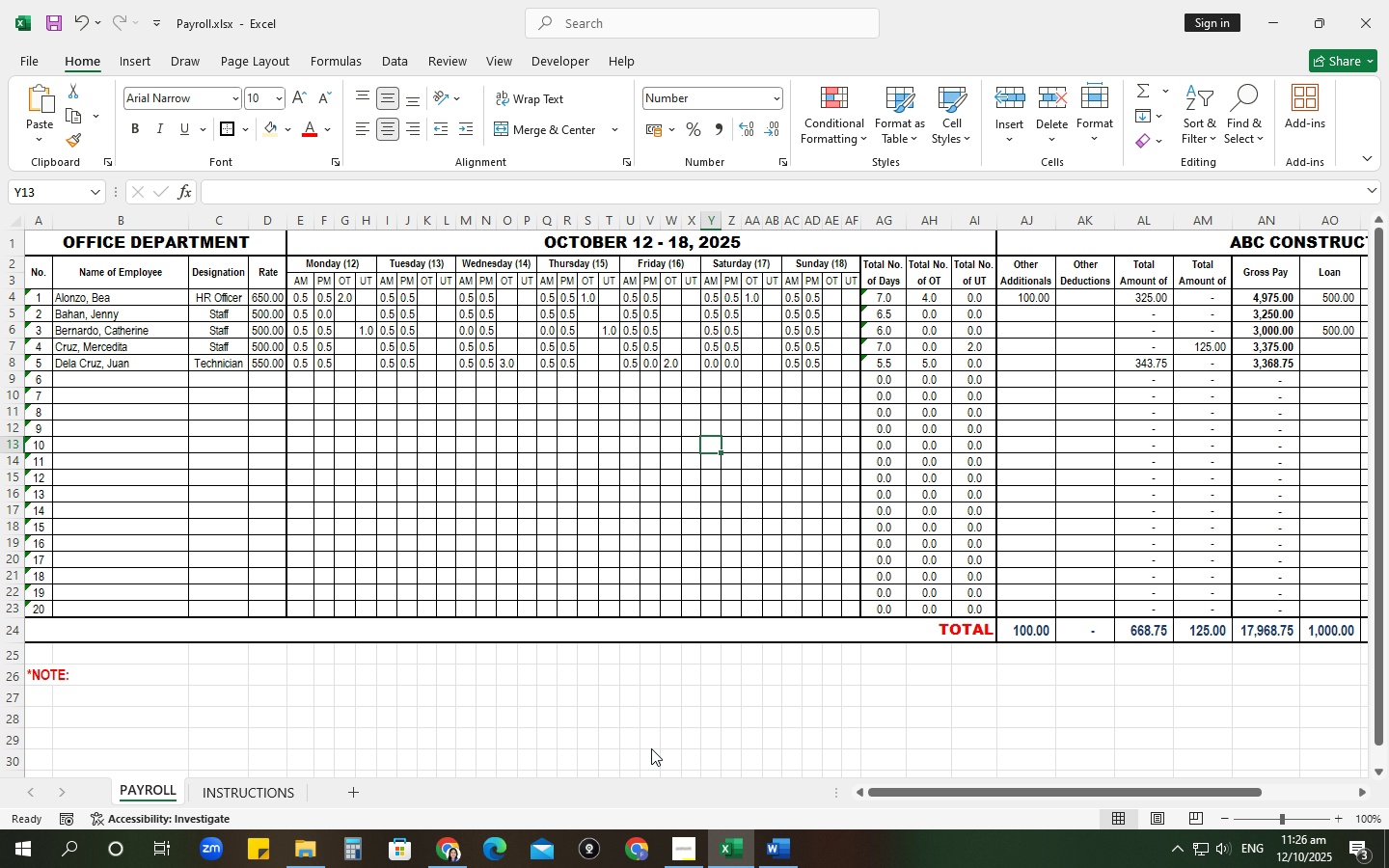 
key(Alt+AltLeft)
 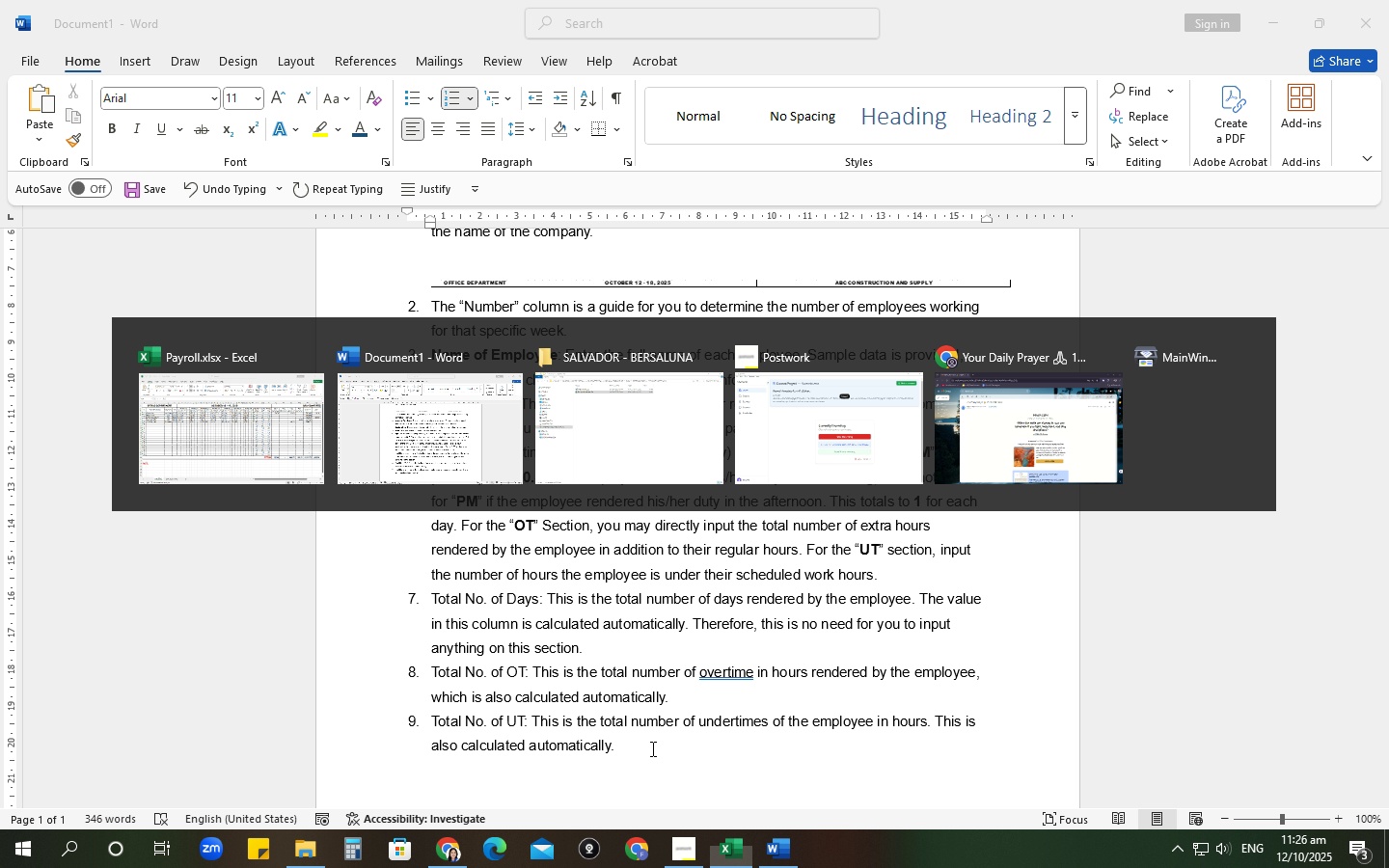 
key(Alt+Tab)
 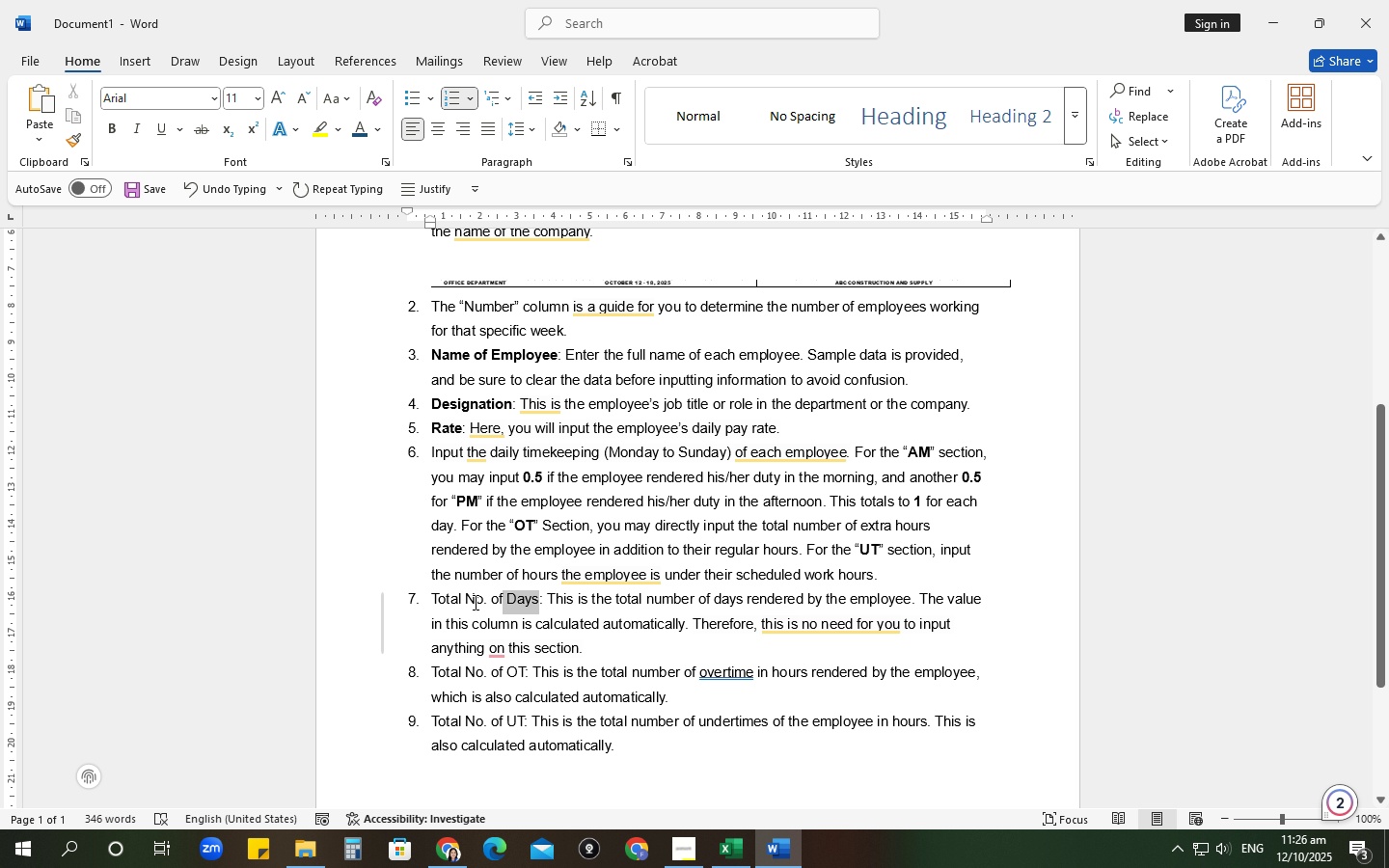 
key(Control+V)
 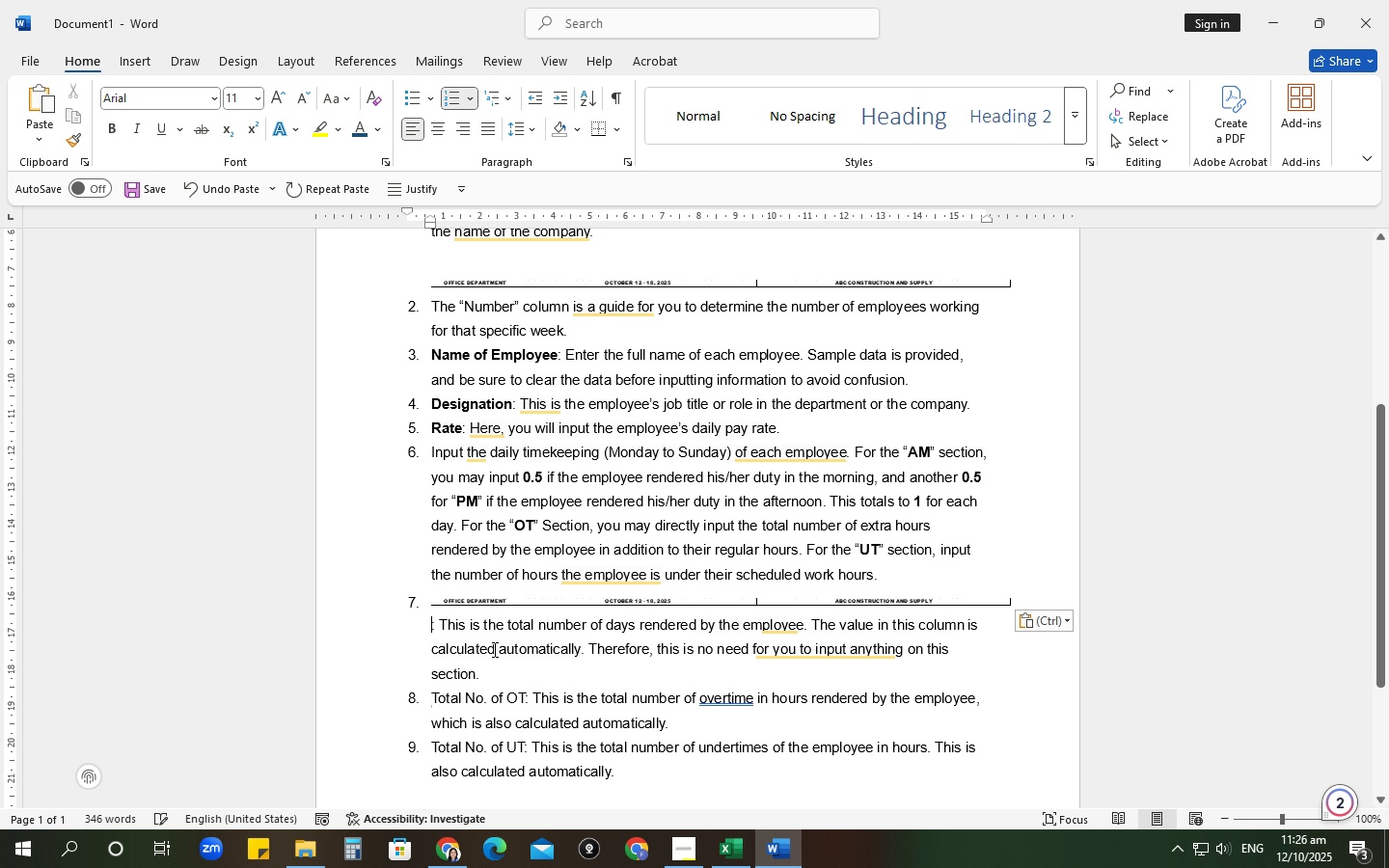 
key(Control+Z)
 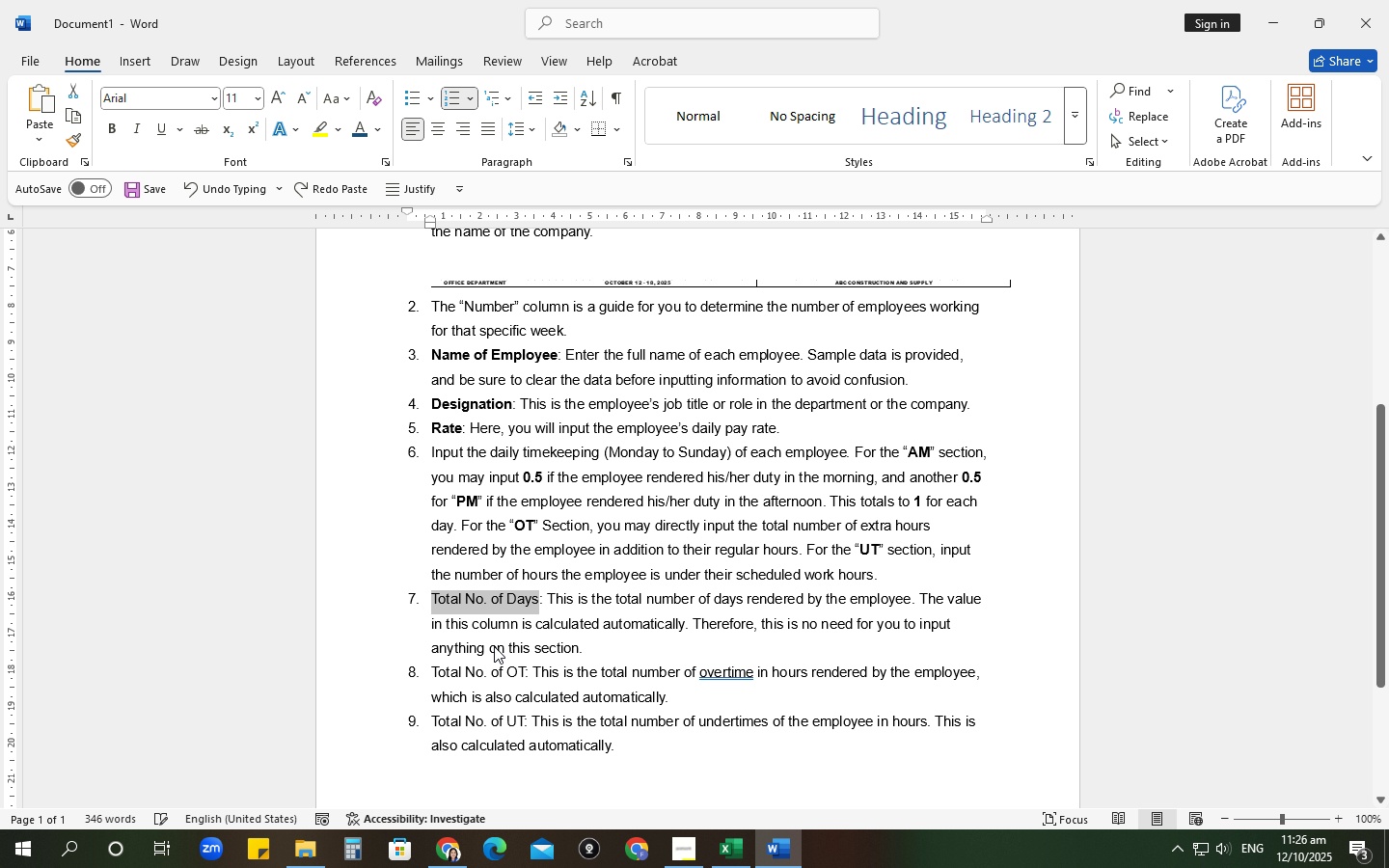 
key(Control+B)
 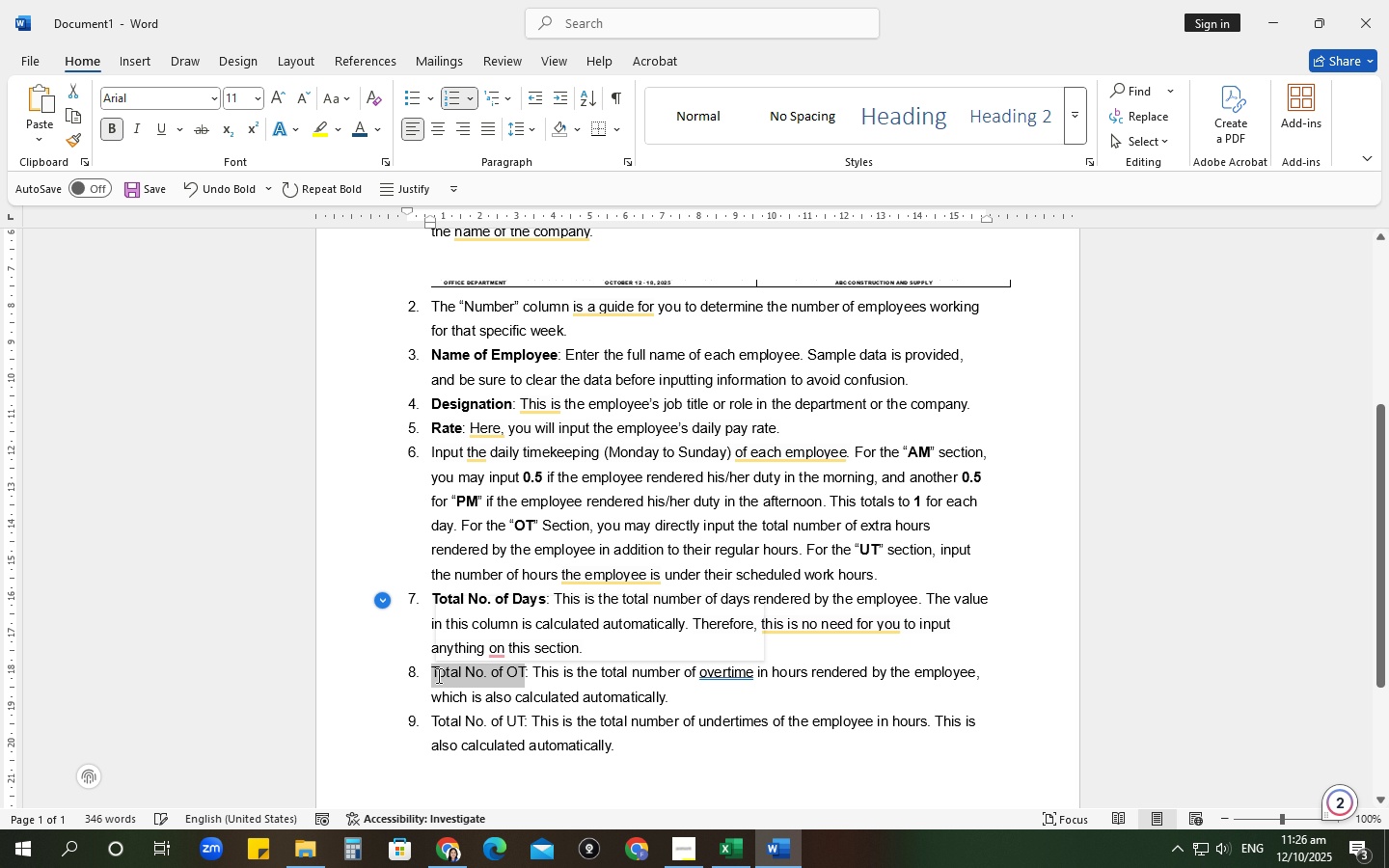 
key(Control+ControlLeft)
 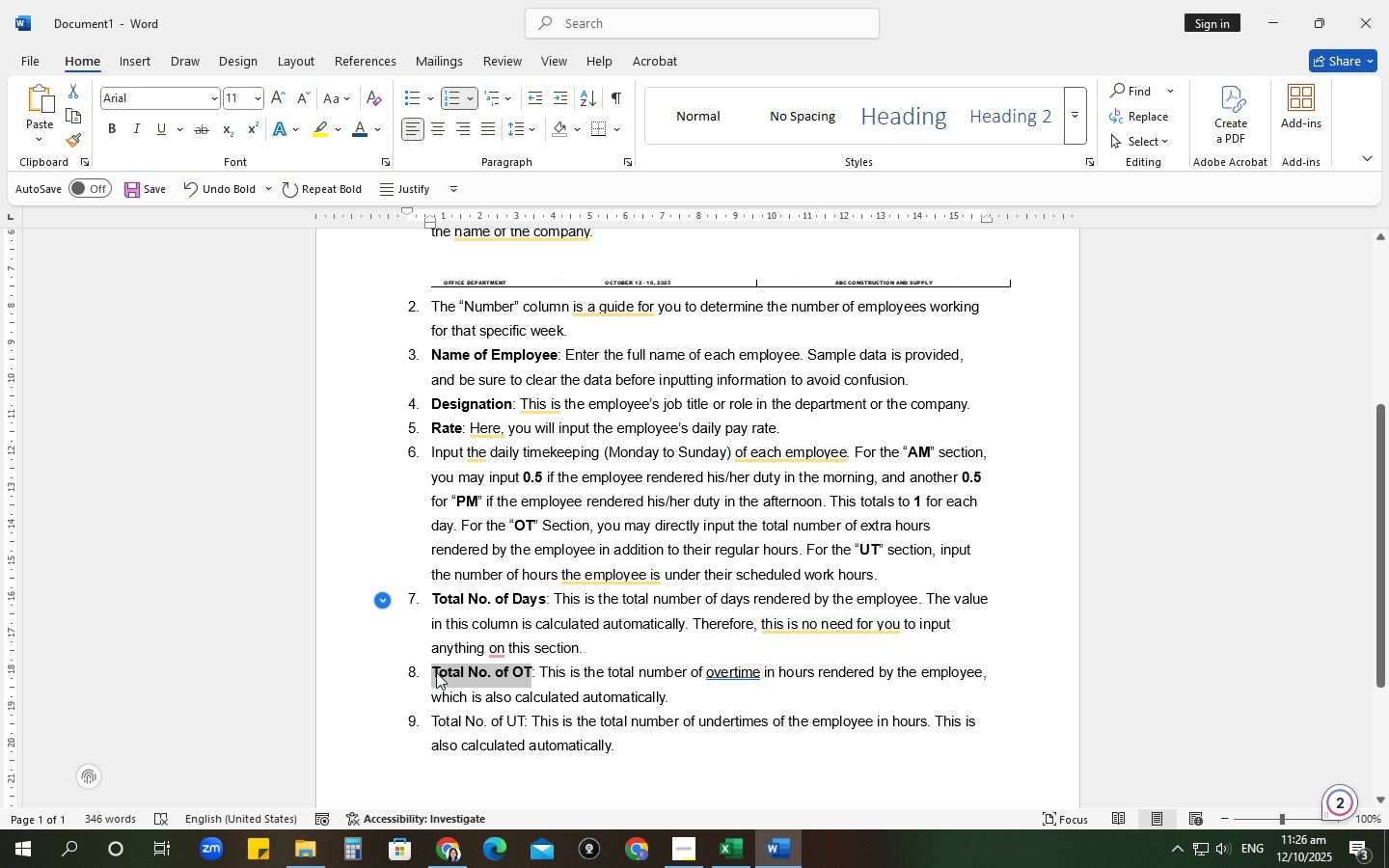 
key(Control+B)
 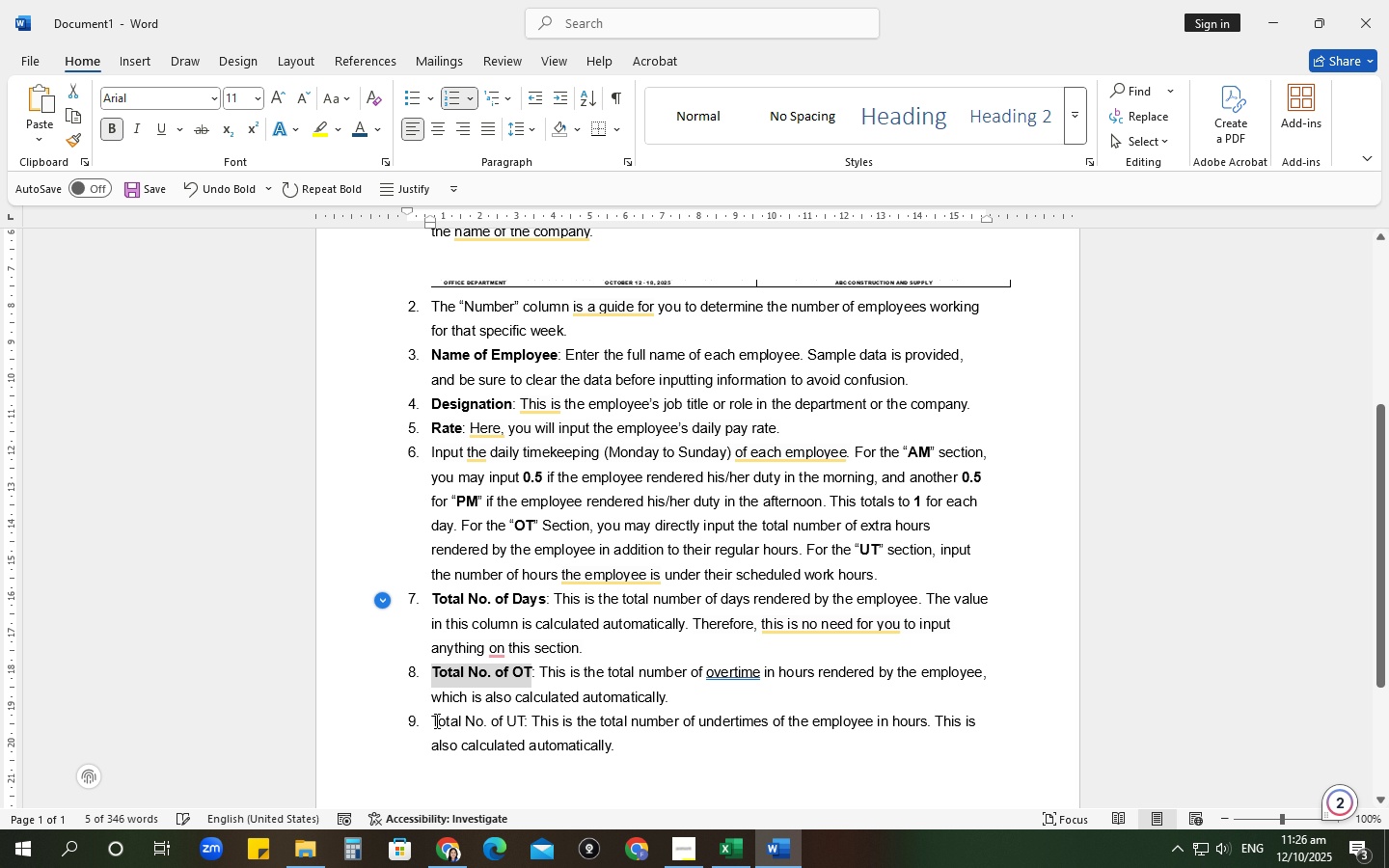 
left_click([435, 720])
 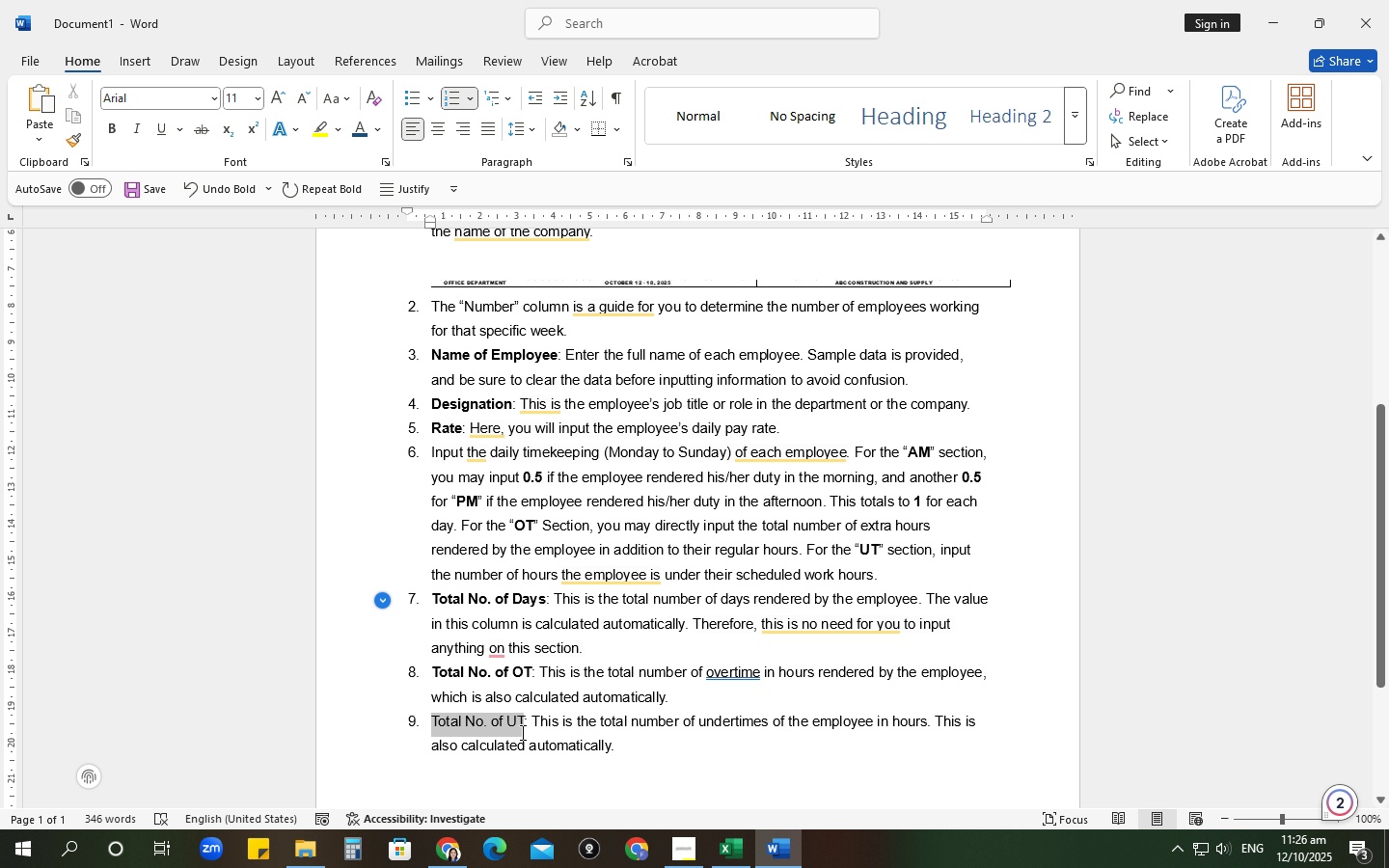 
key(Control+B)
 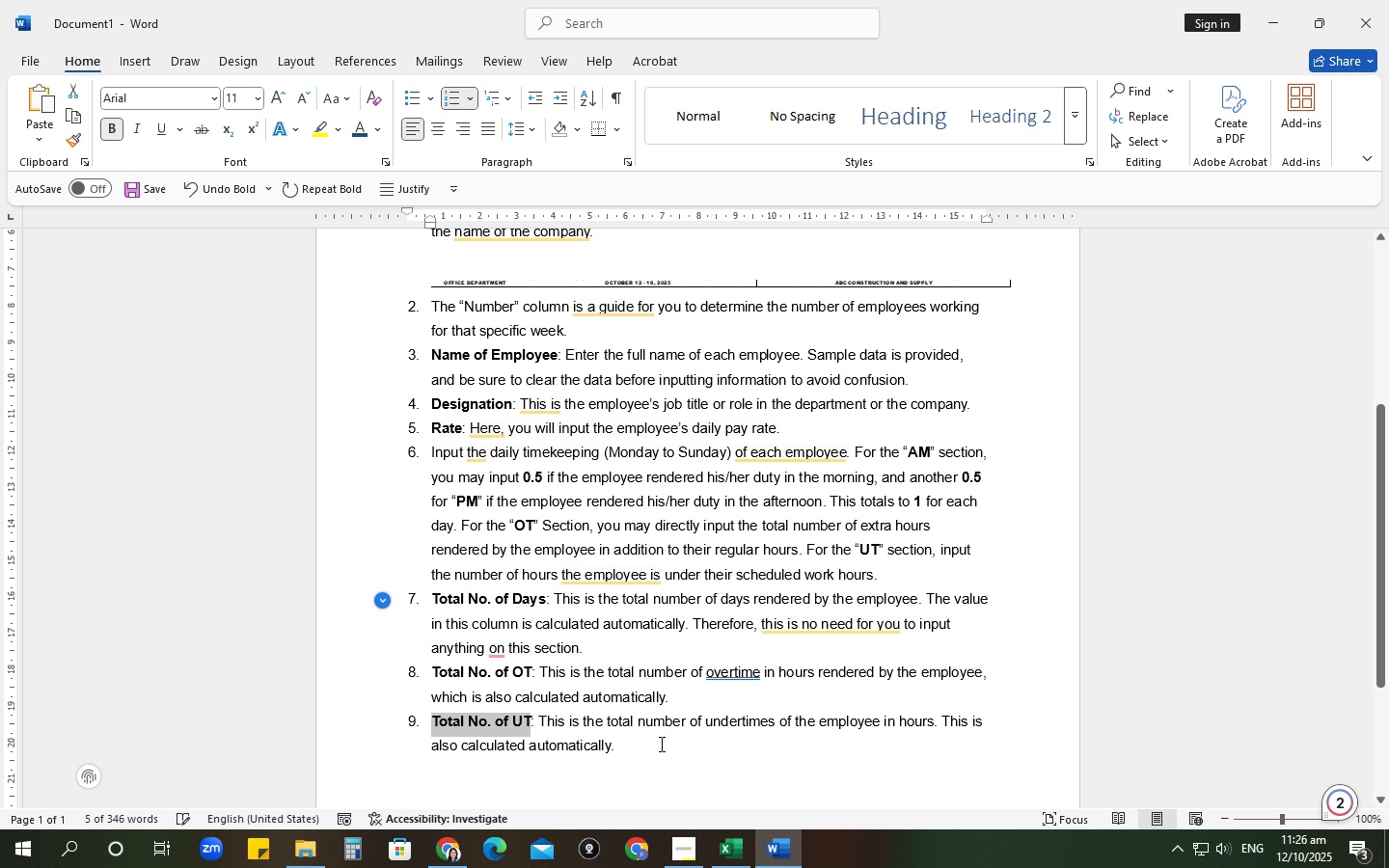 
left_click([660, 744])
 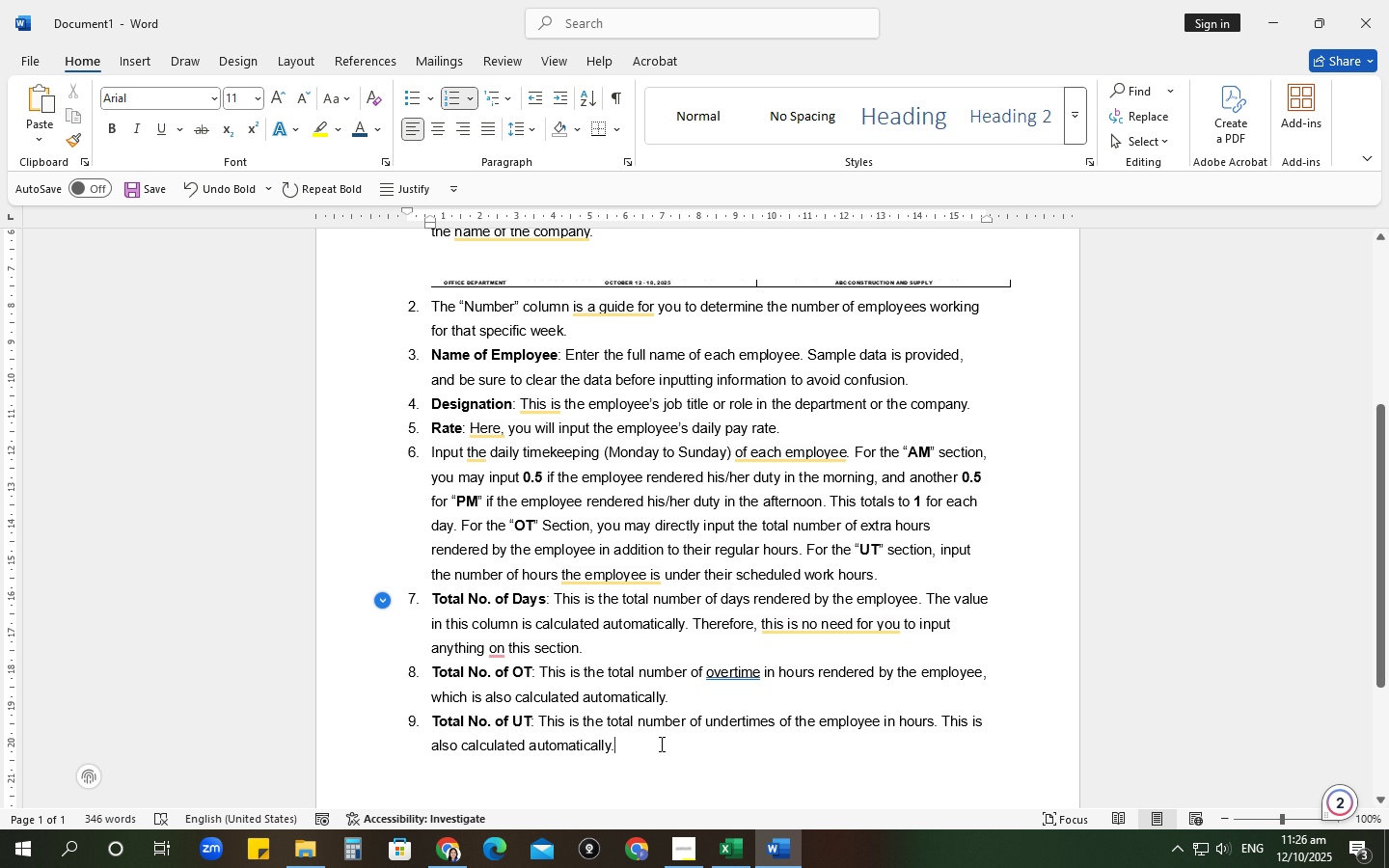 
key(Enter)
 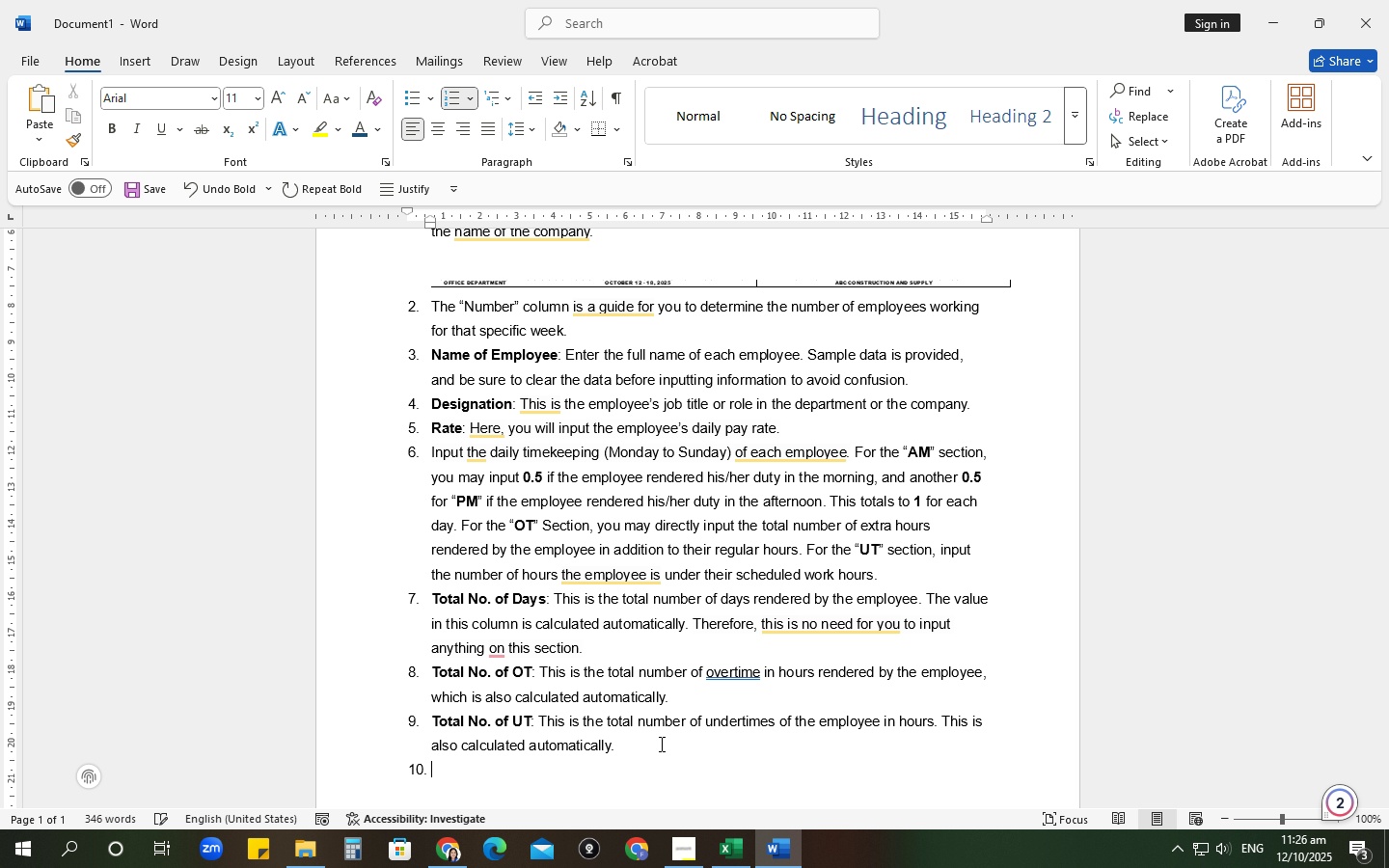 
key(Alt+AltLeft)
 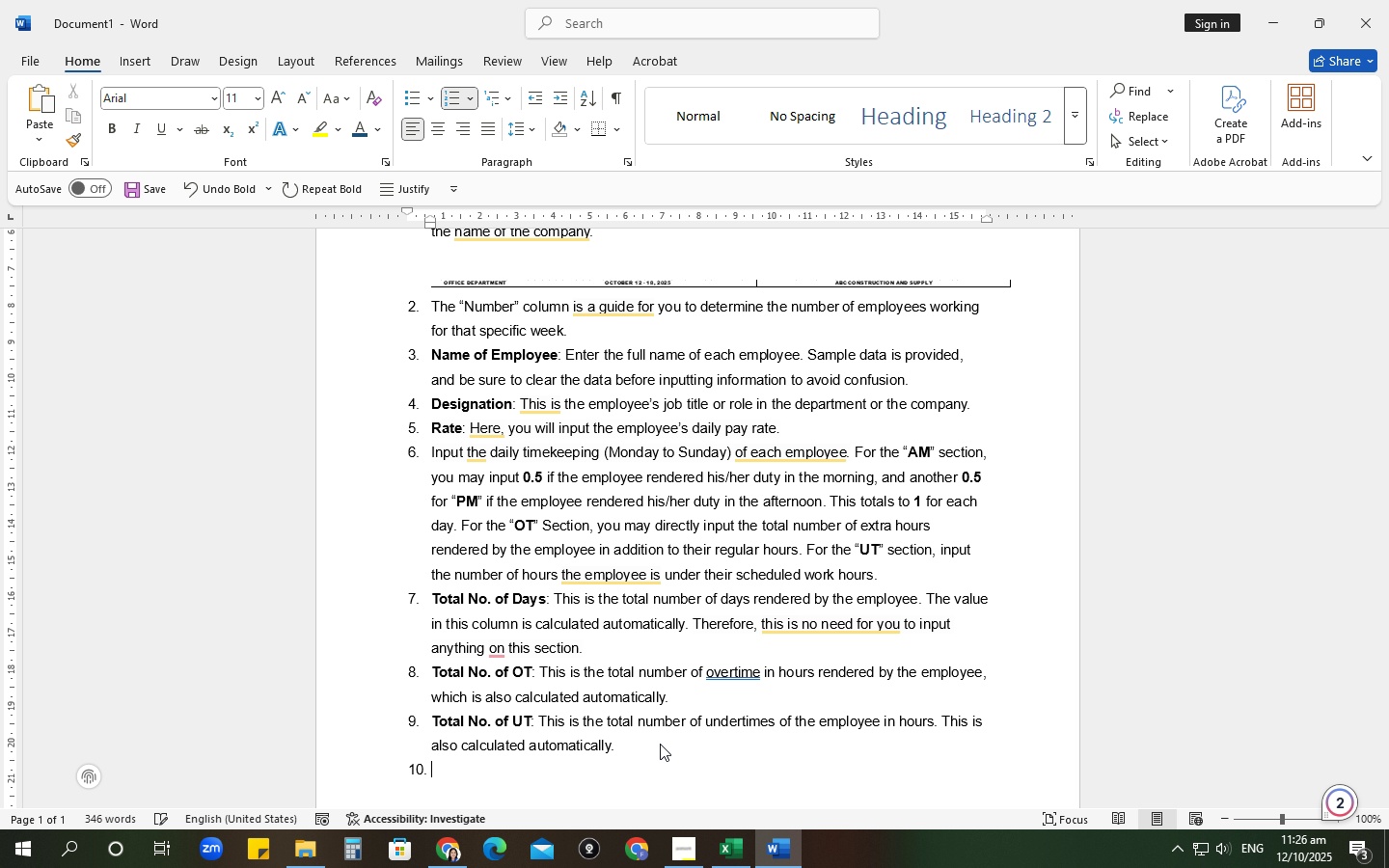 
key(Alt+Tab)
 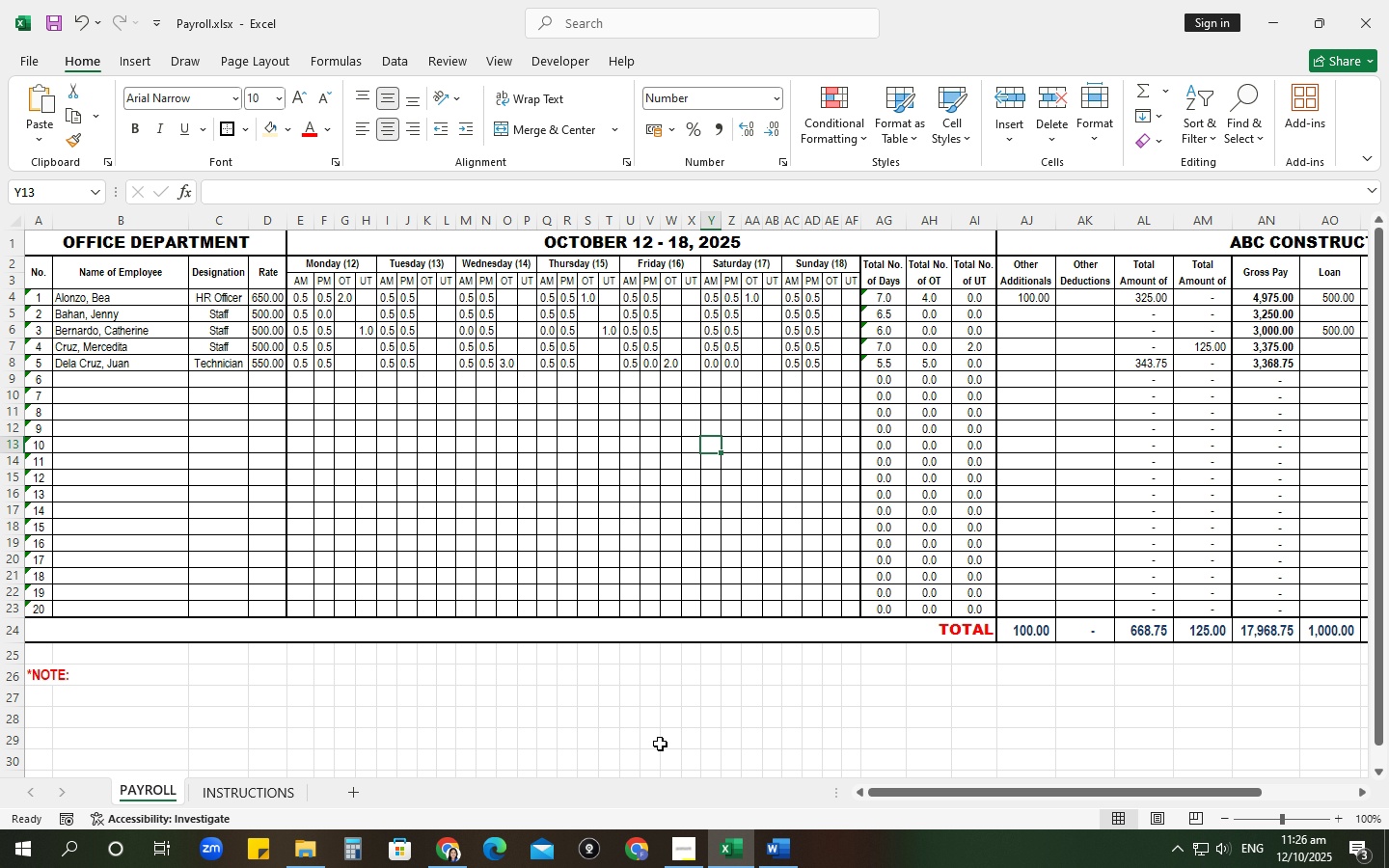 
key(Alt+AltLeft)
 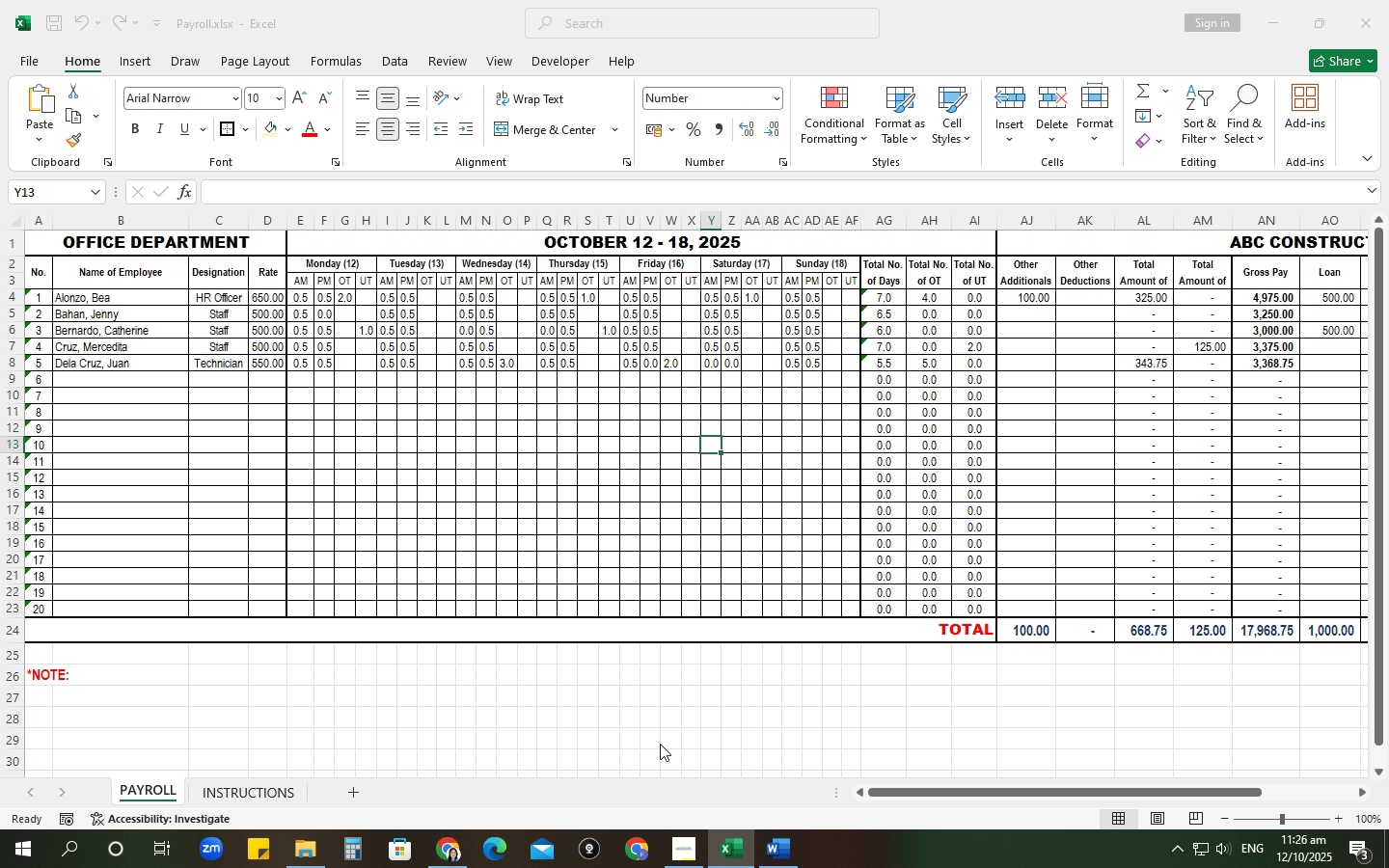 
key(Tab)
type(Other Additionals.)
key(Backspace)
type(: In this )
 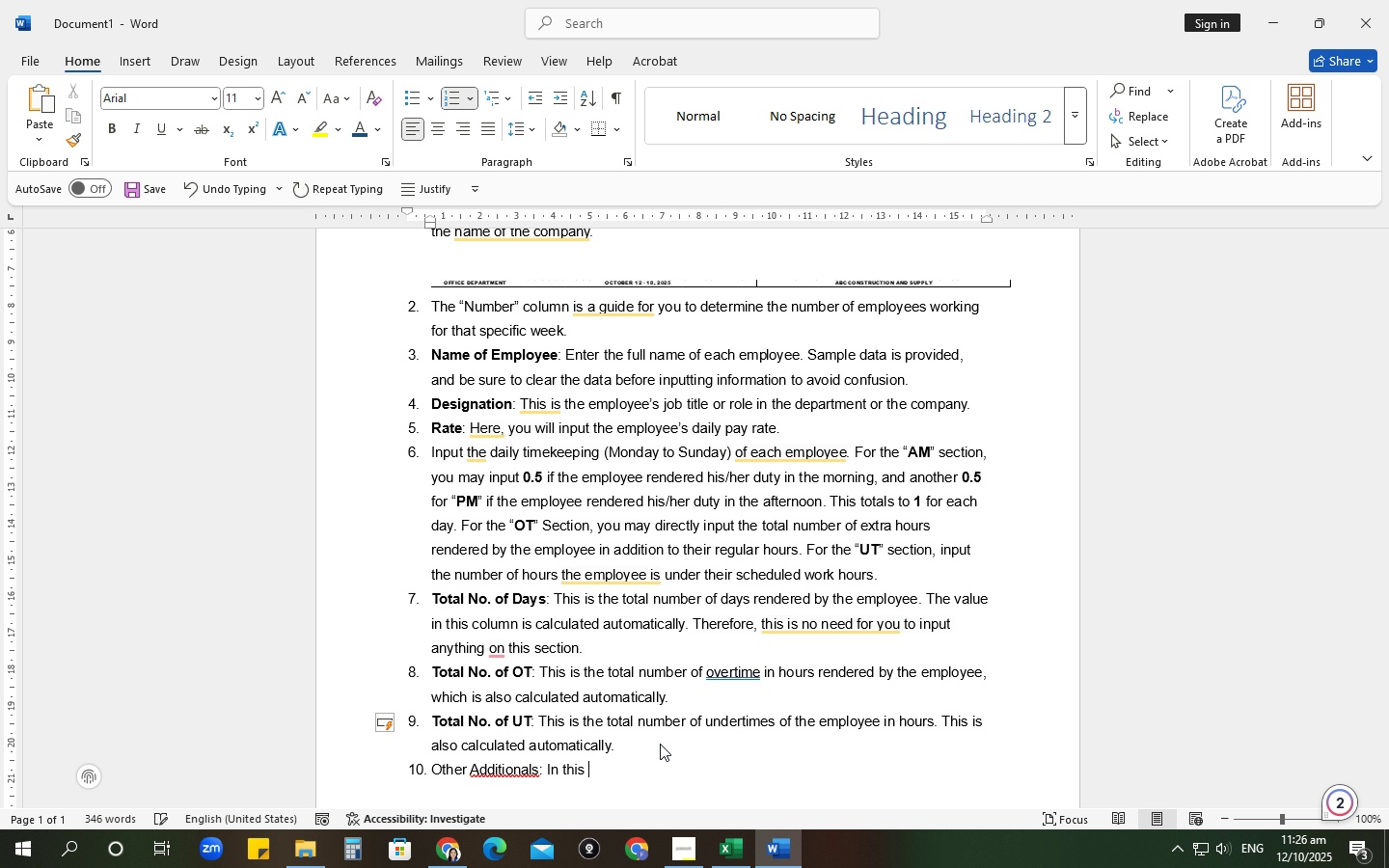 
wait(10.03)
 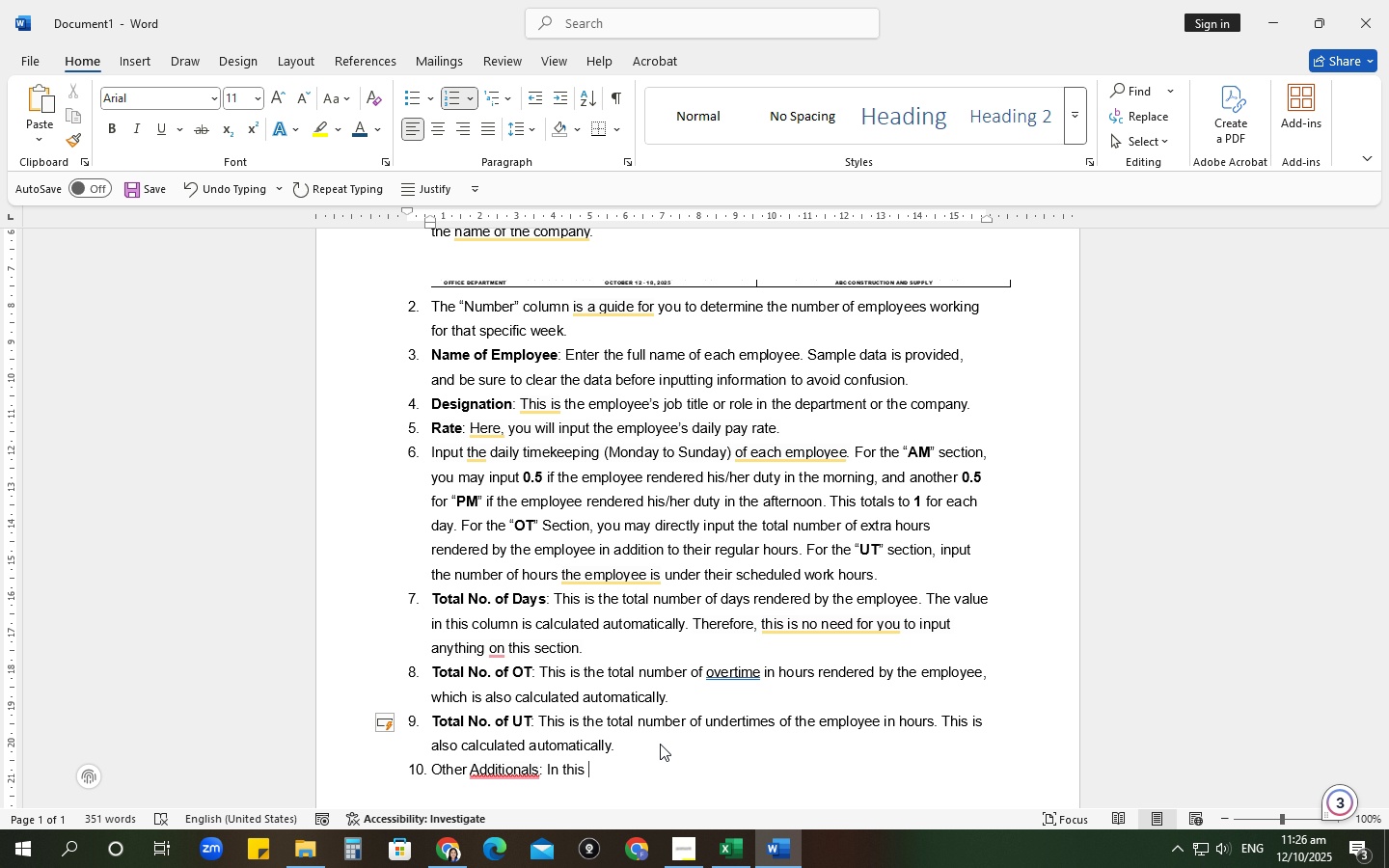 
type(sections, you may input calu)
key(Backspace)
key(Backspace)
key(Backspace)
key(Backspace)
type(specific amount )
 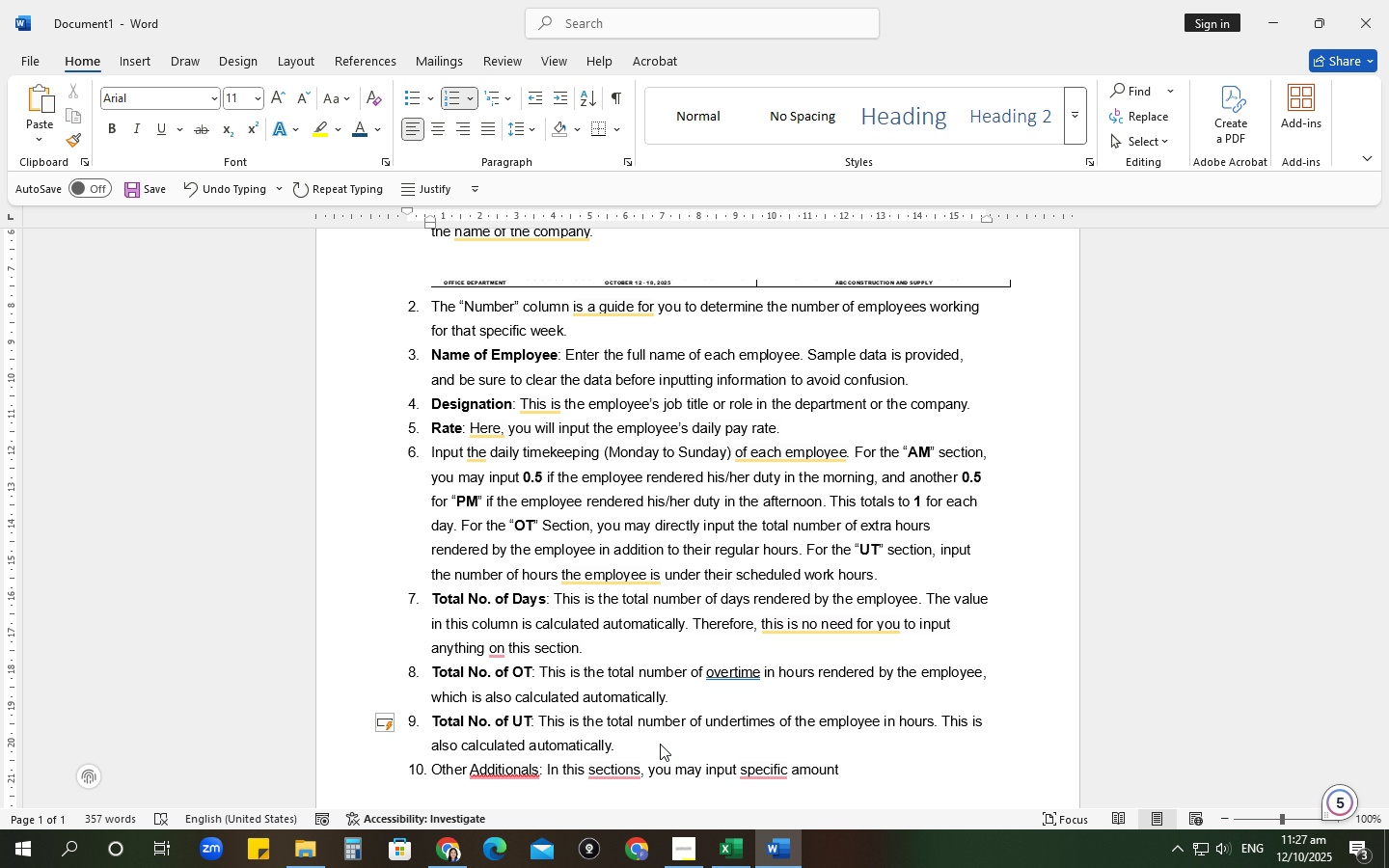 
wait(16.94)
 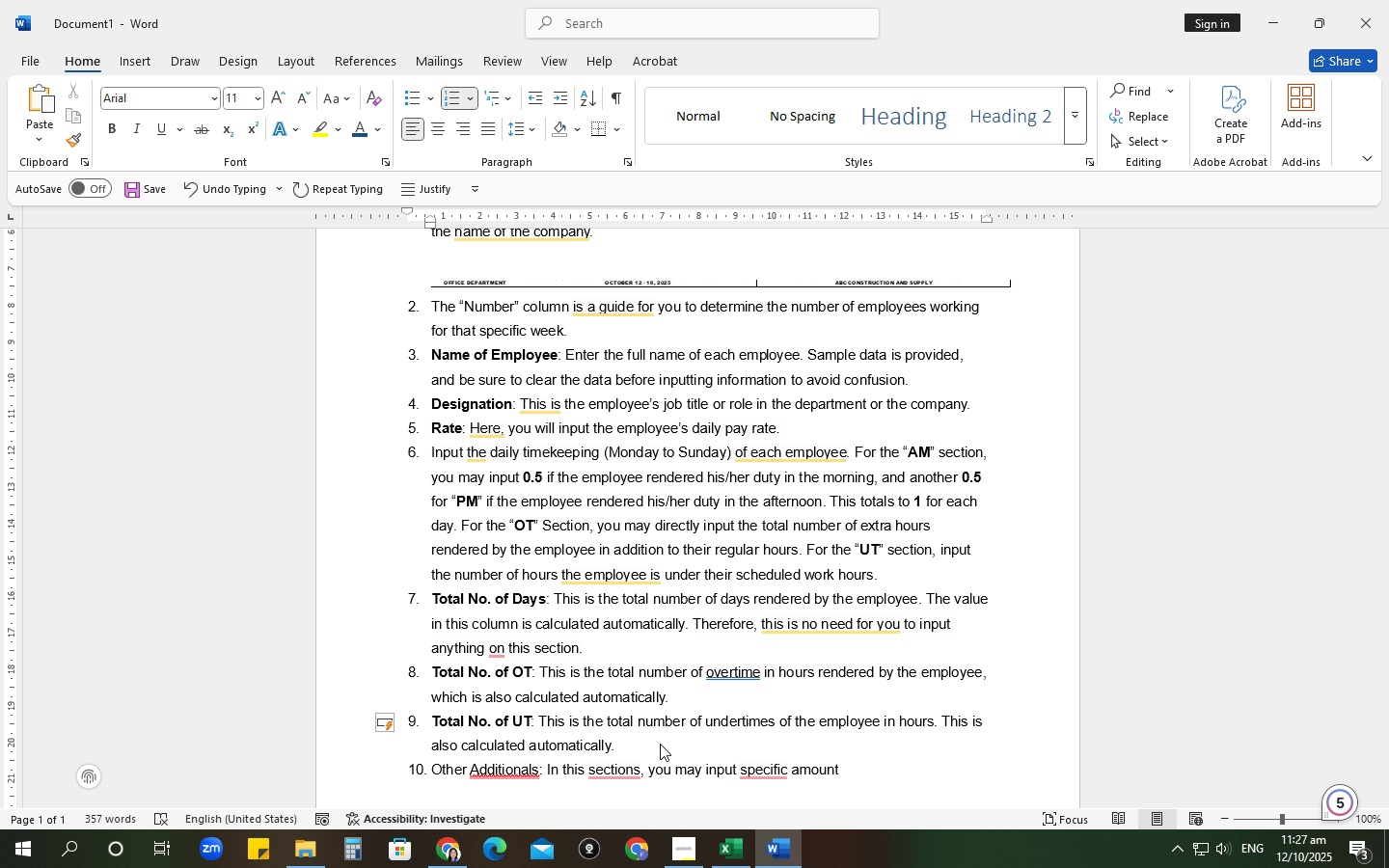 
left_click([776, 675])
 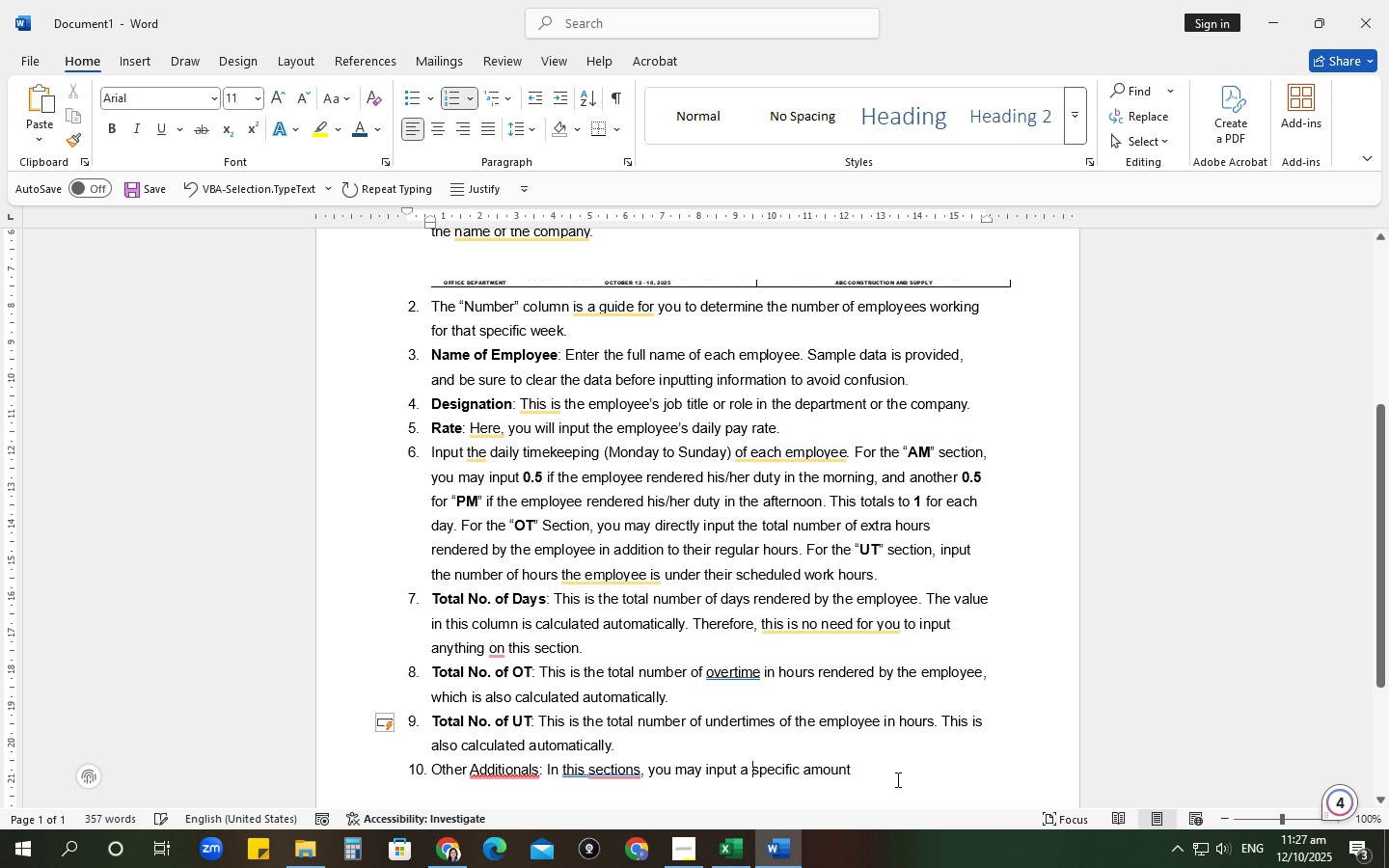 
left_click([896, 779])
 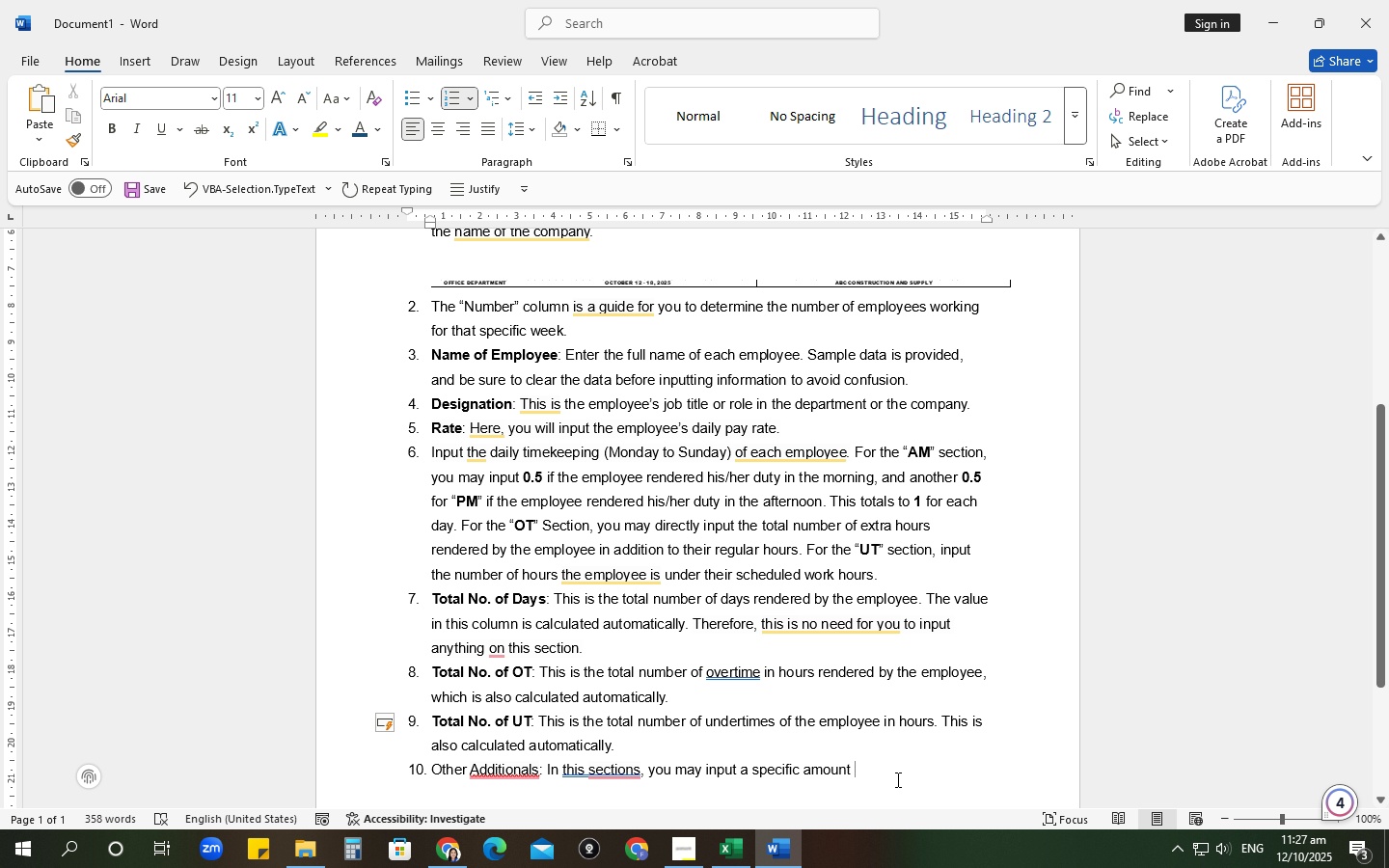 
type(subject for each empll)
key(Backspace)
type(oyee. This may include allowance)
 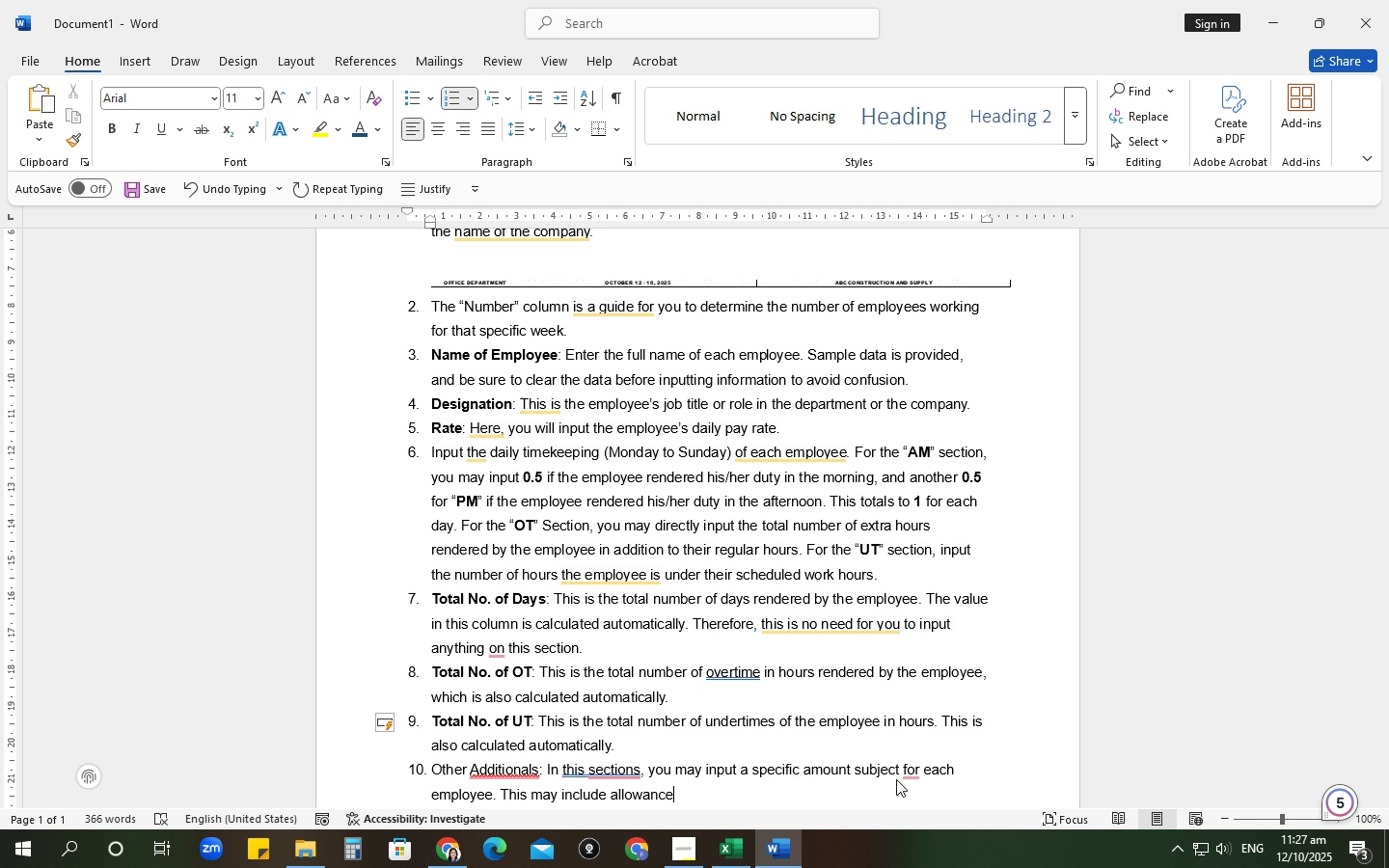 
type(, etc.)
key(Backspace)
 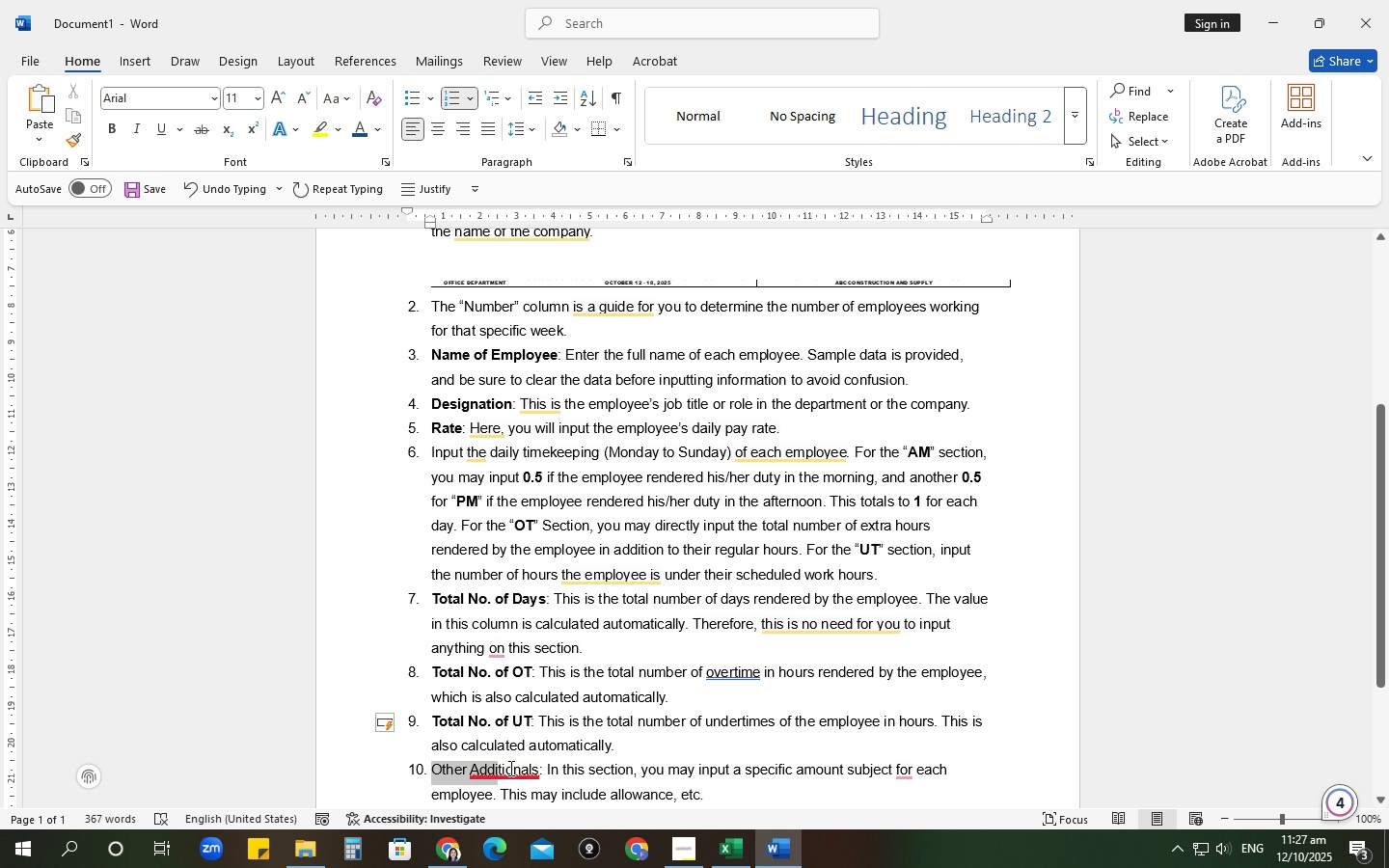 
key(Control+V)
 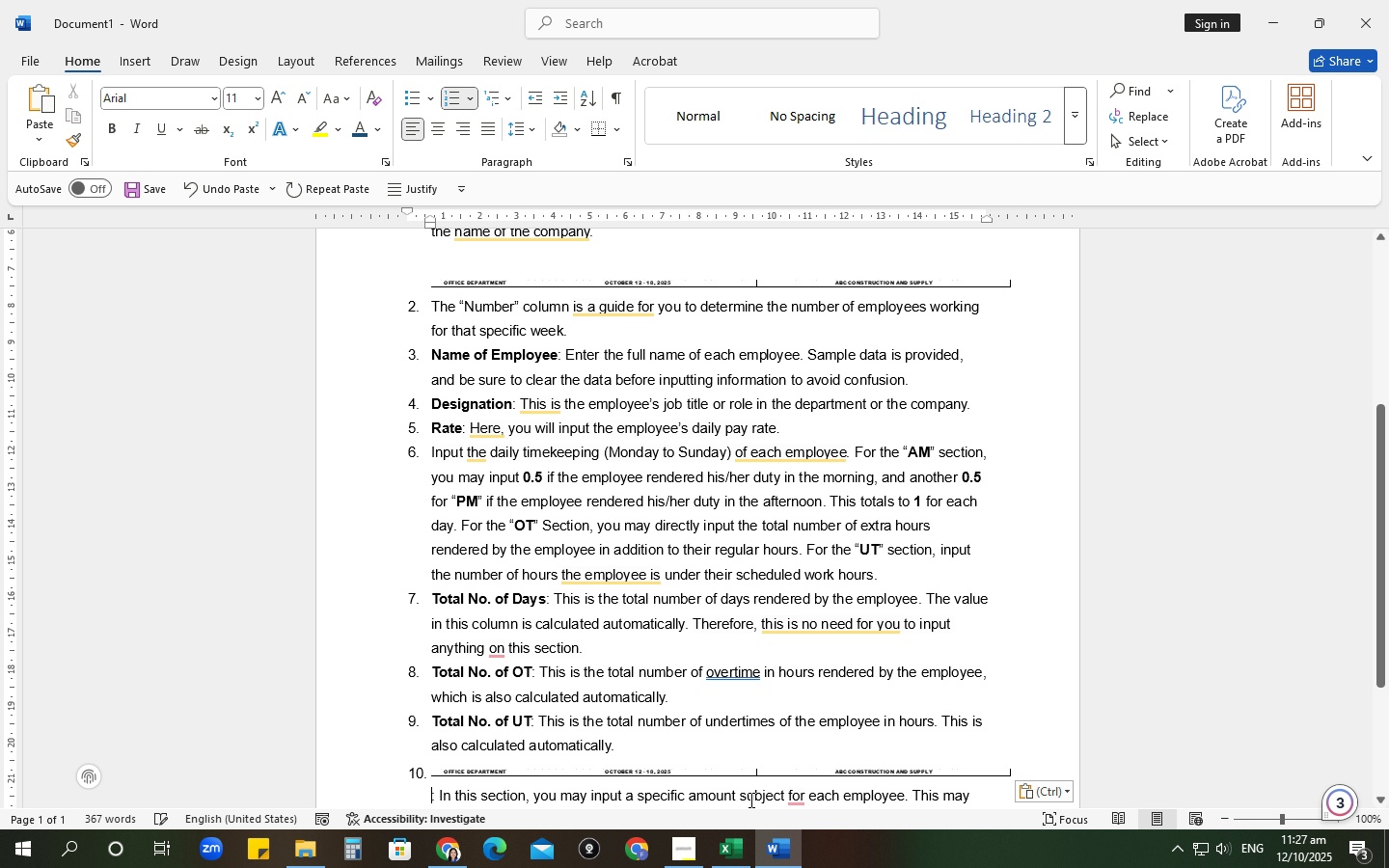 
key(Control+Z)
 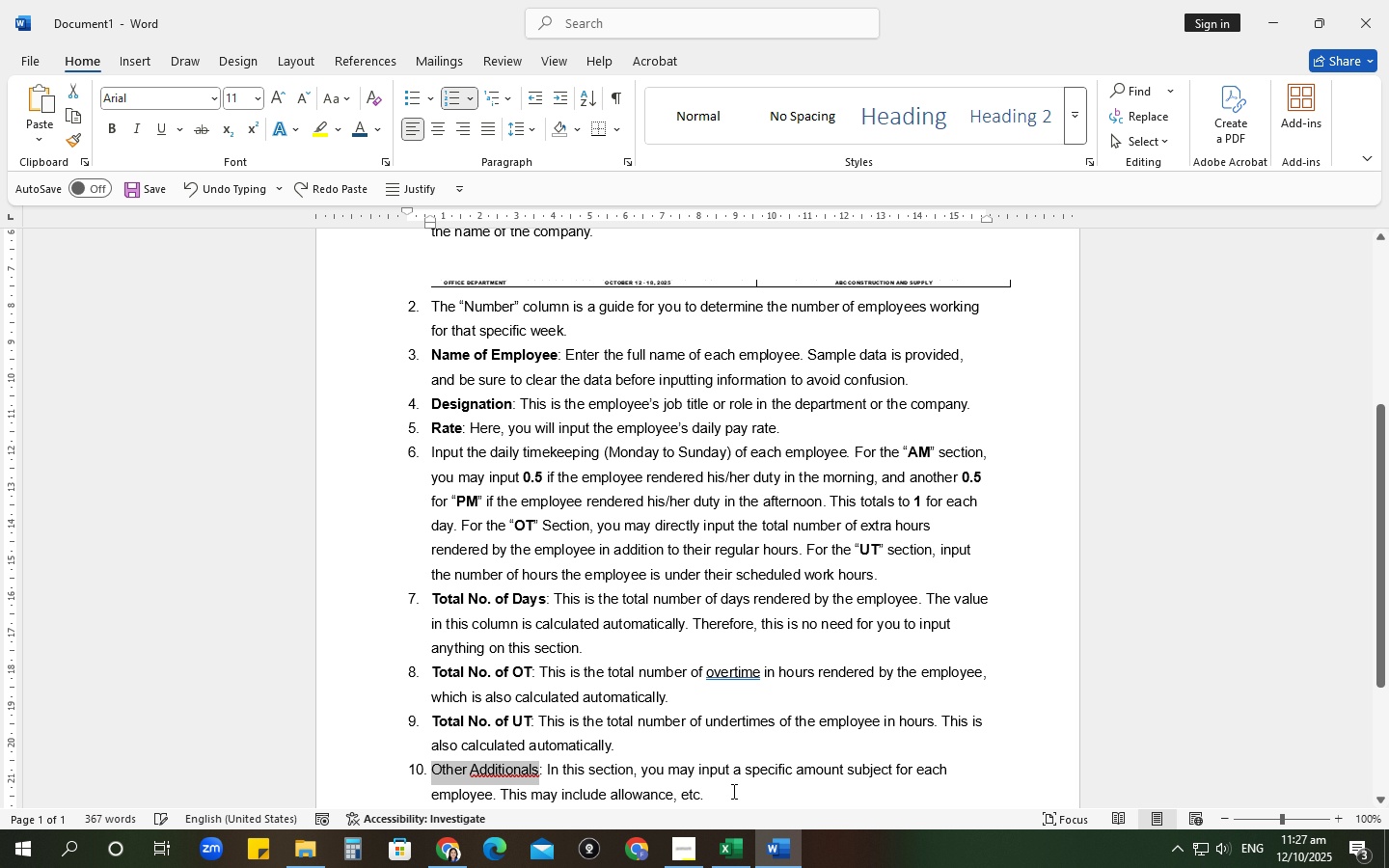 
key(Control+B)
 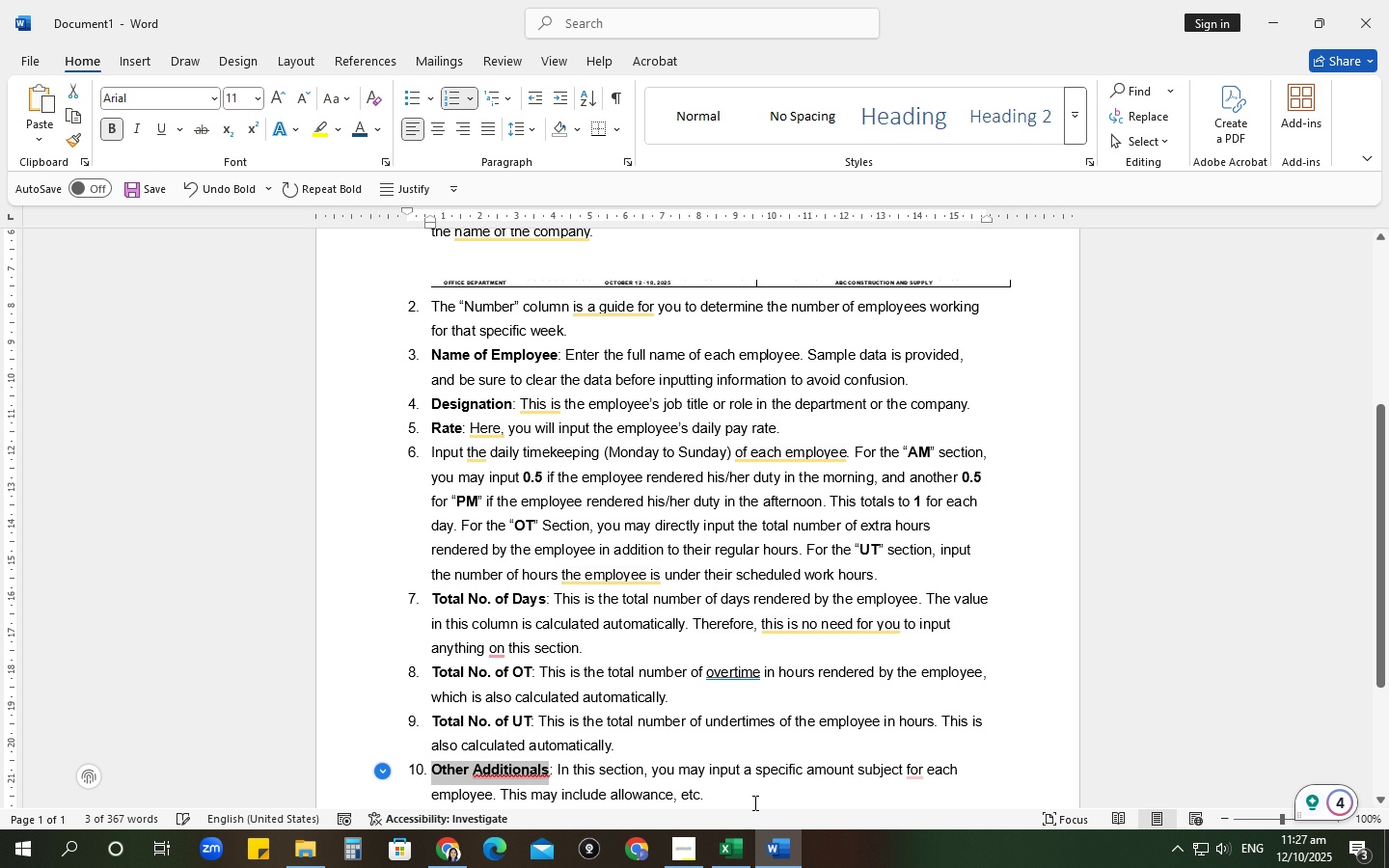 
scroll: coordinate [753, 793], scroll_direction: down, amount: 4.0
 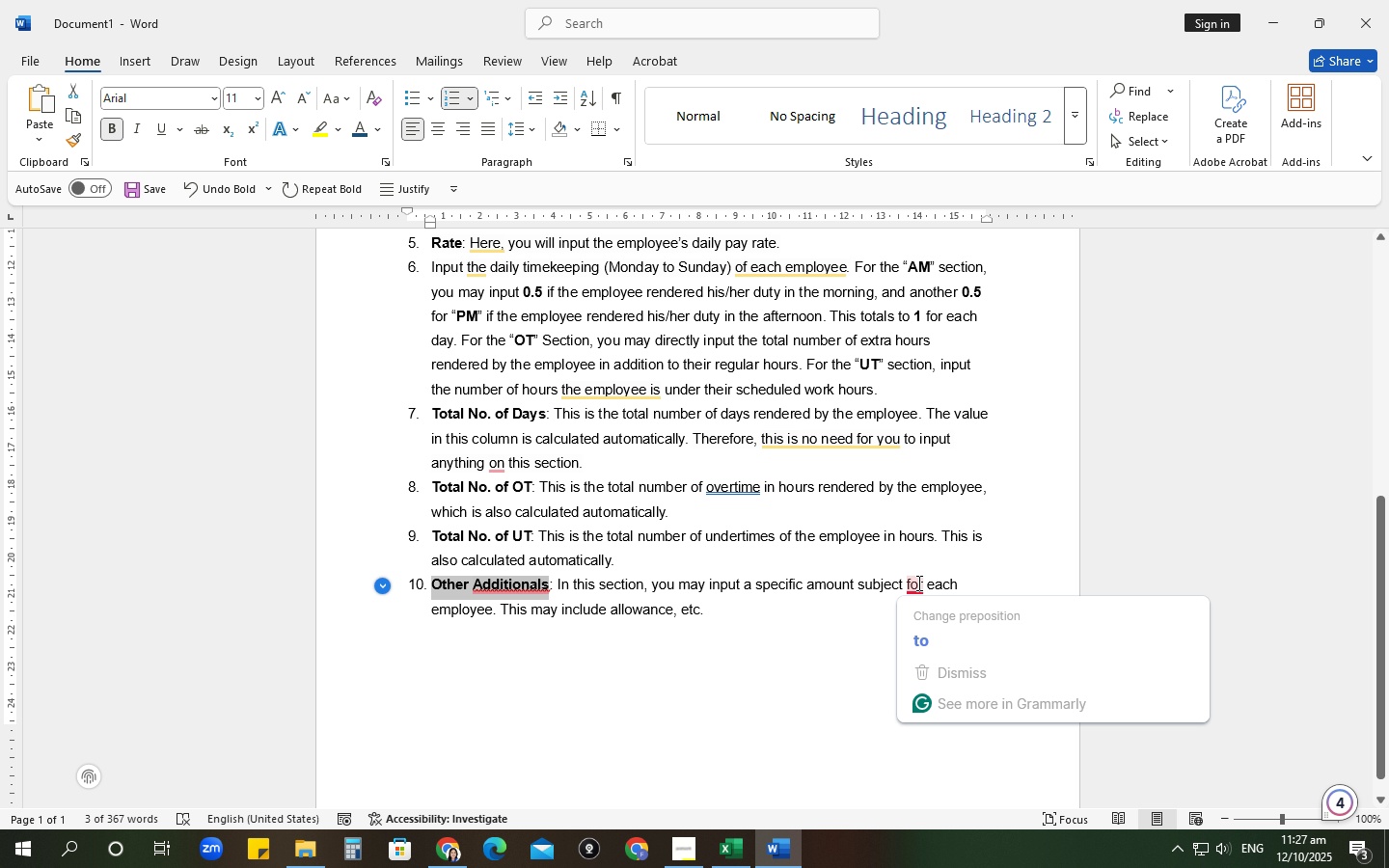 
left_click([922, 583])
 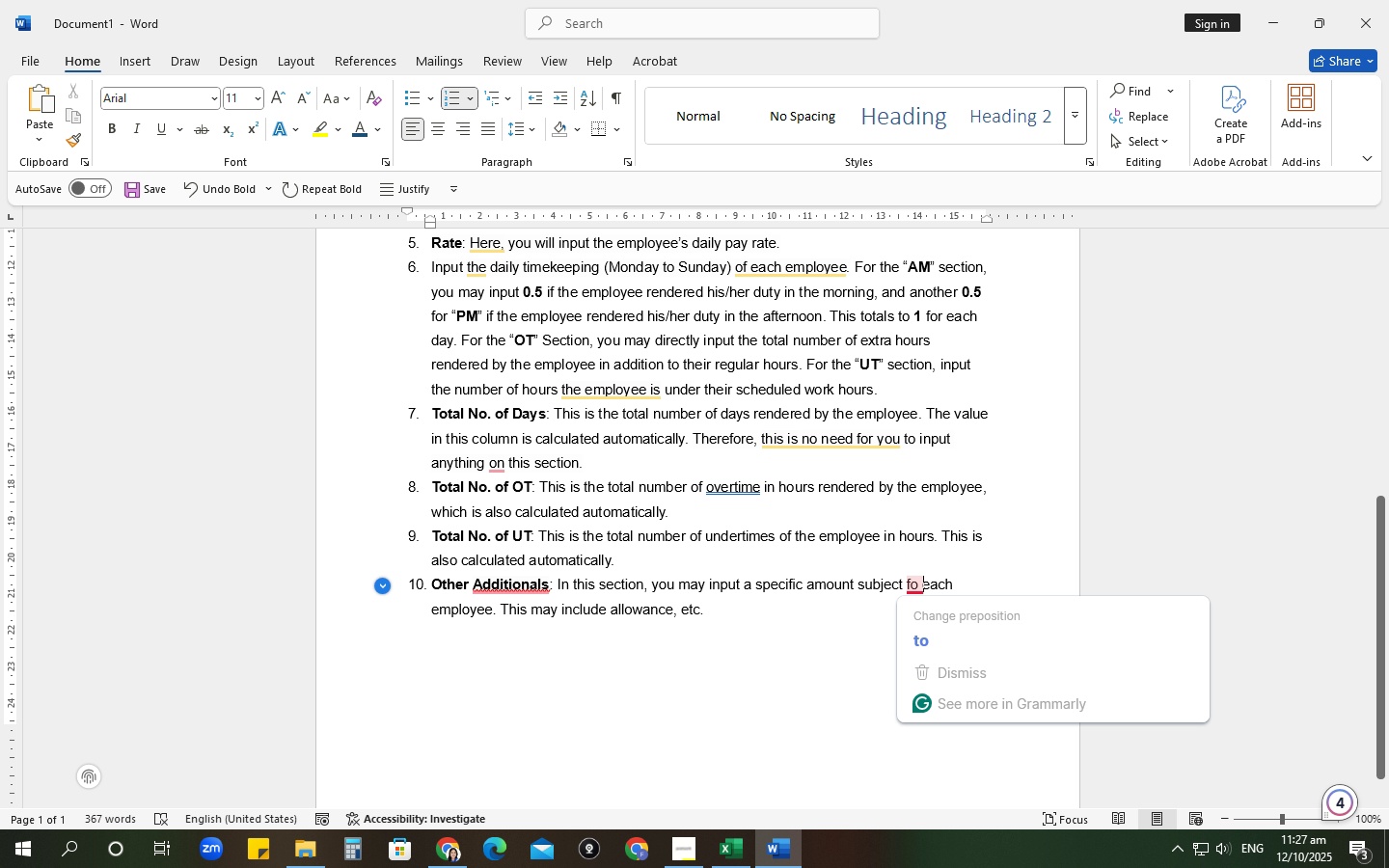 
key(Backspace)
key(Backspace)
key(Backspace)
type(to)
 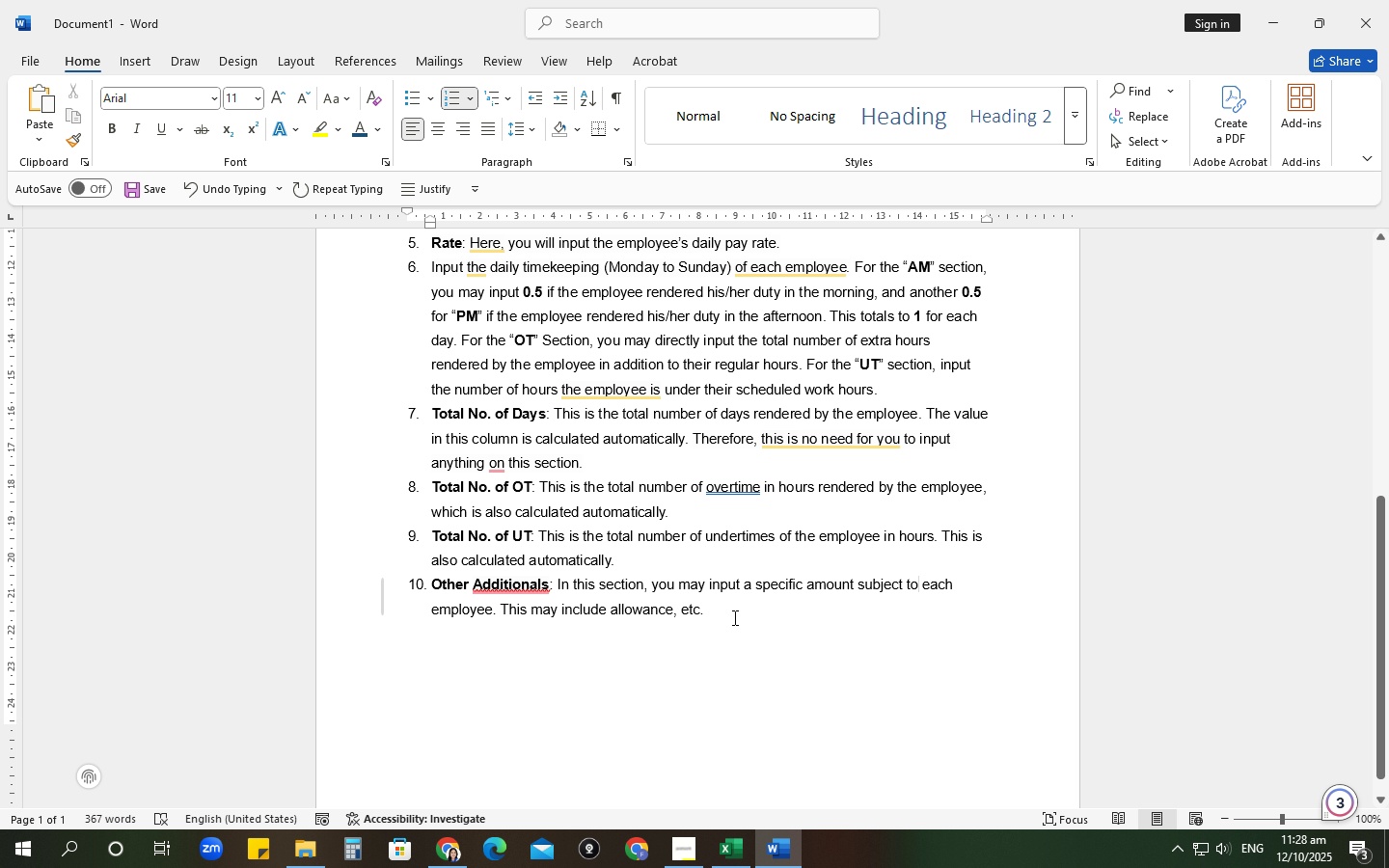 
left_click([732, 607])
 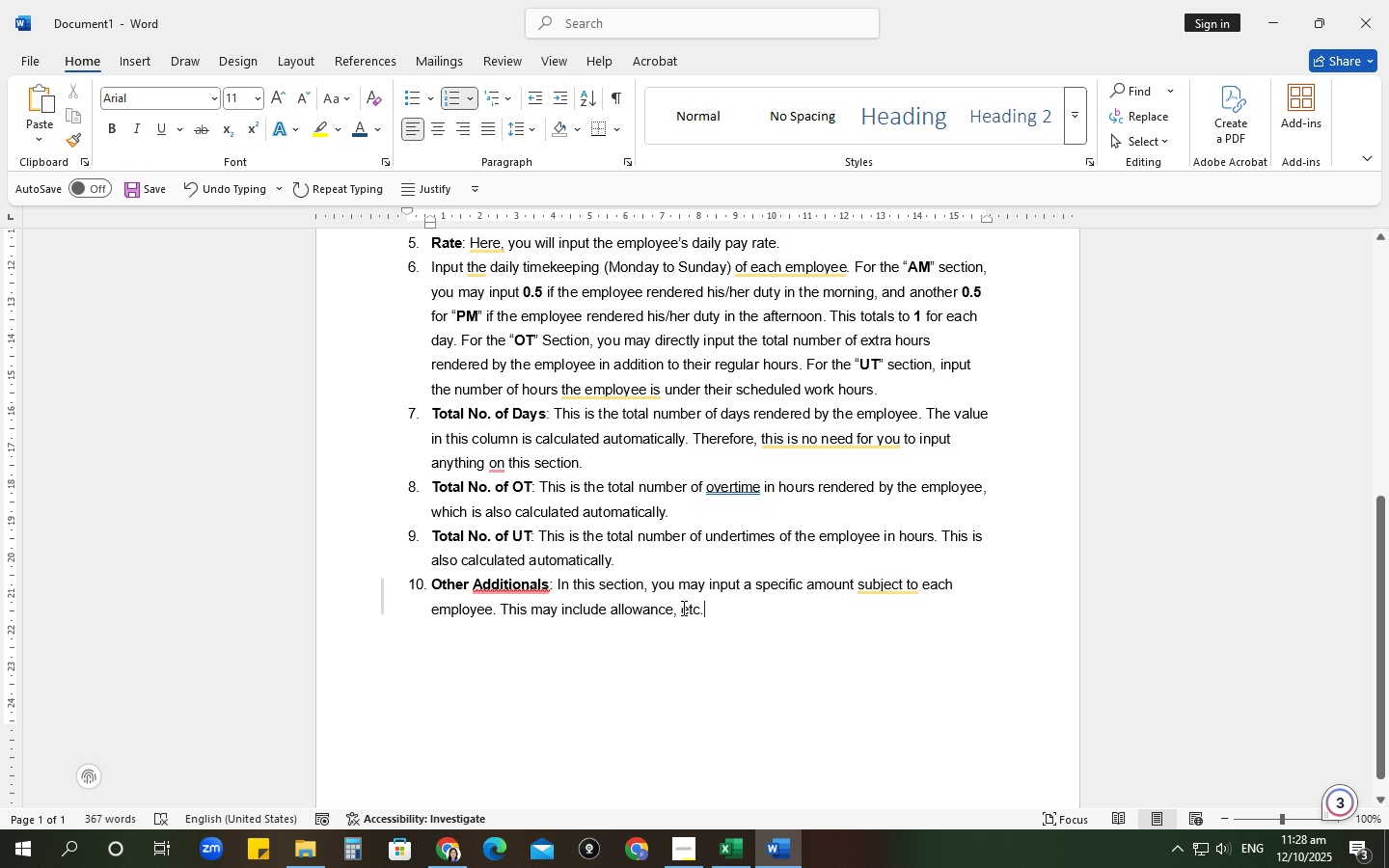 
left_click([682, 608])
 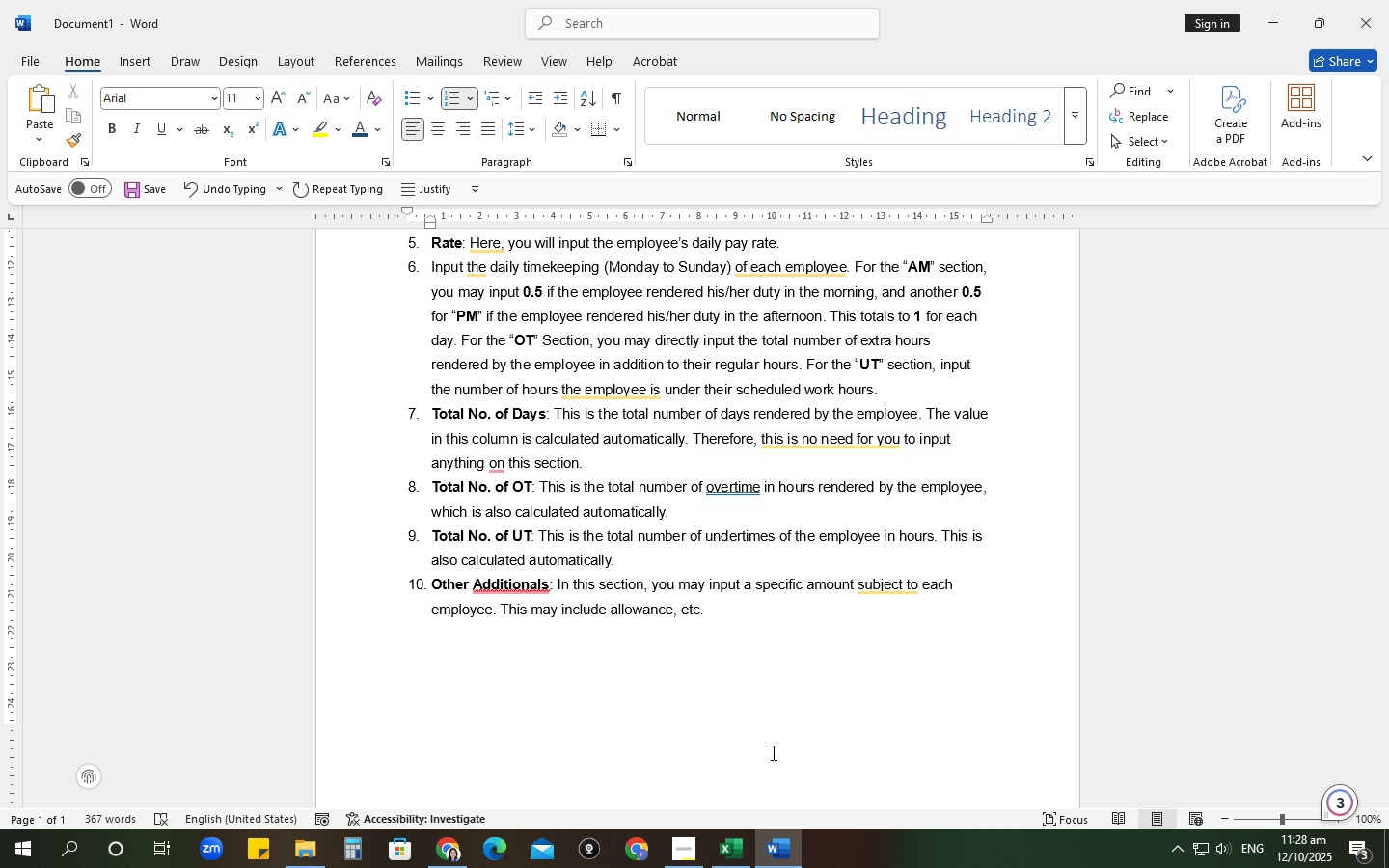 
wait(14.73)
 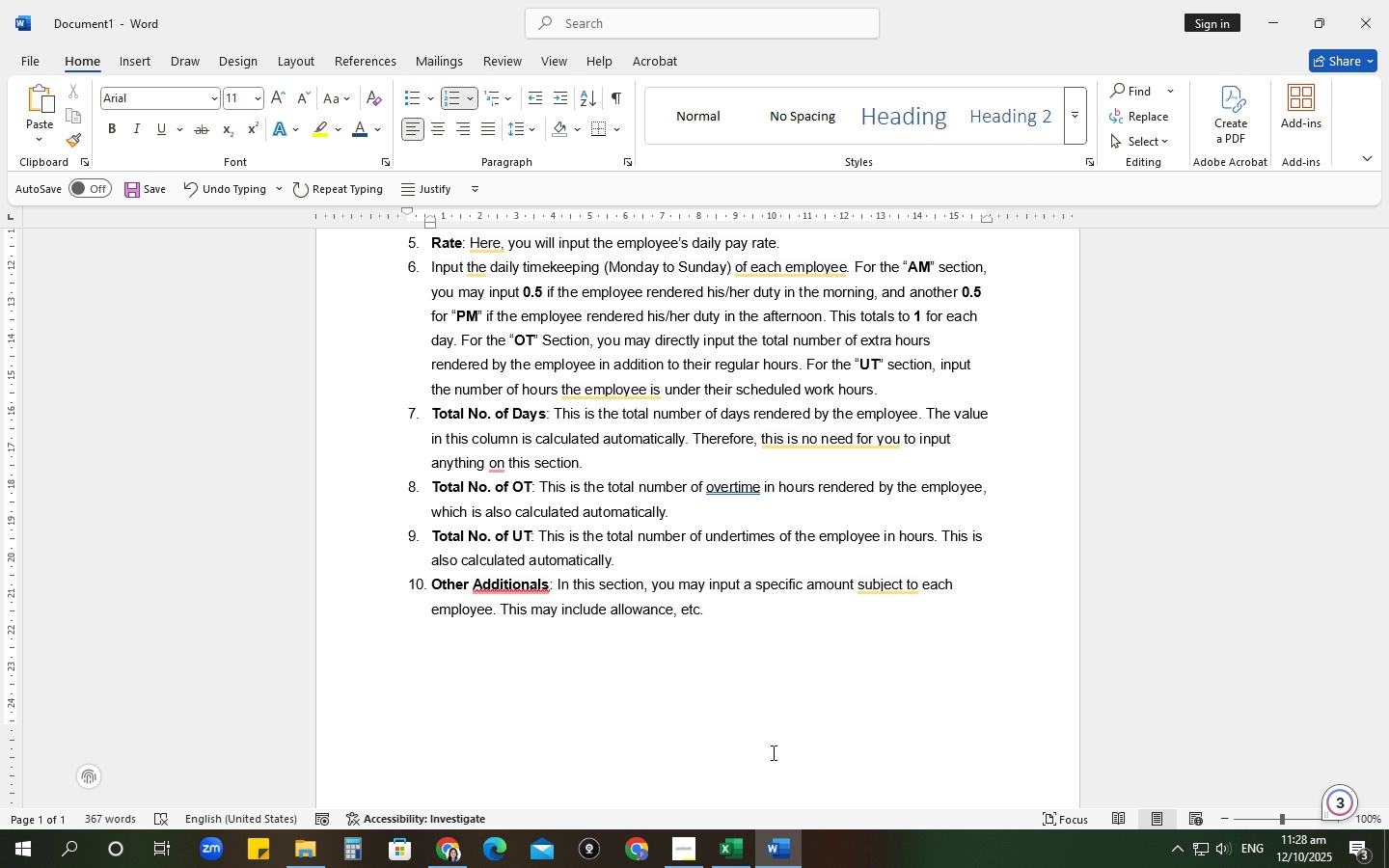 
key(Alt+AltLeft)
 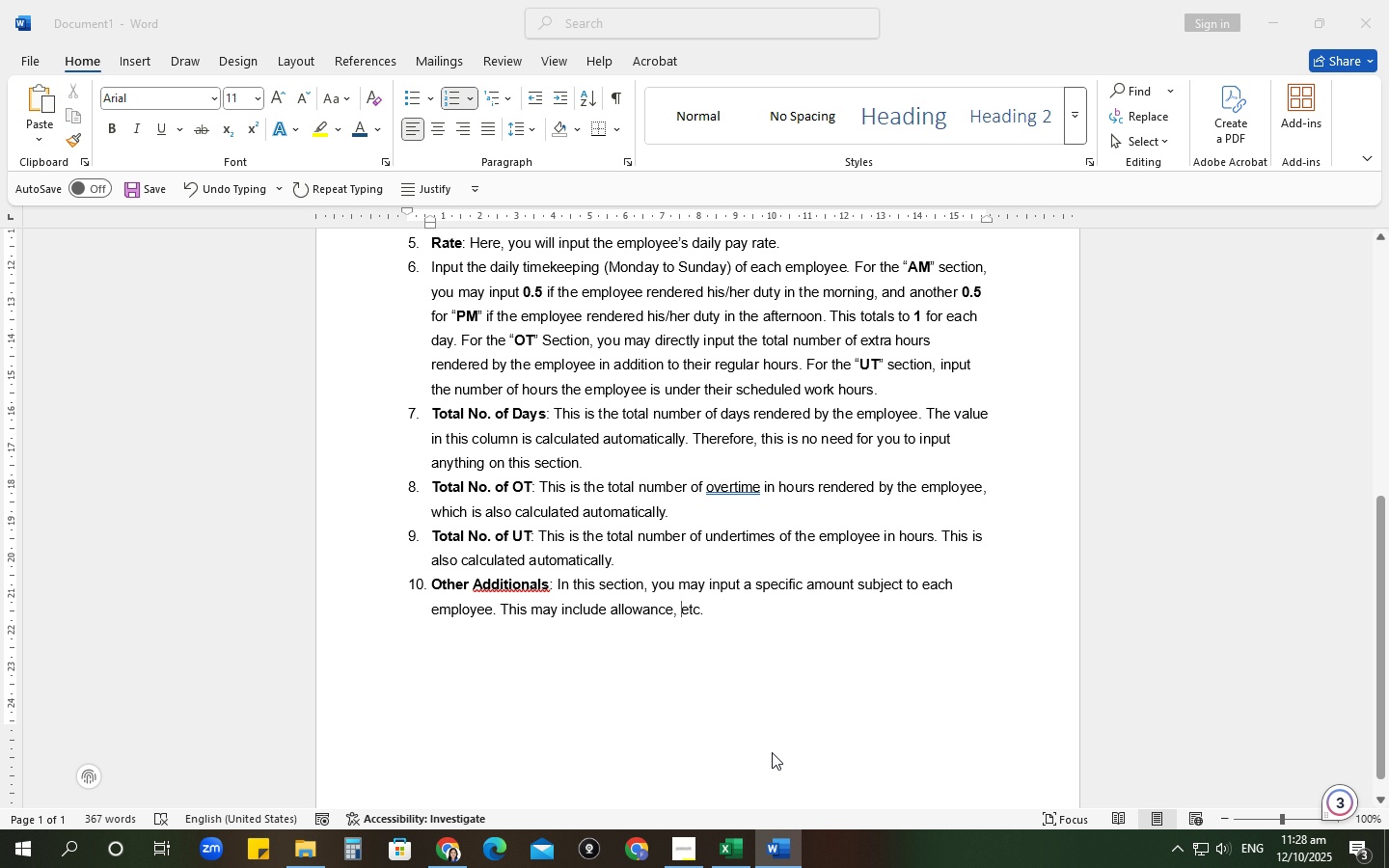 
key(Alt+Tab)
 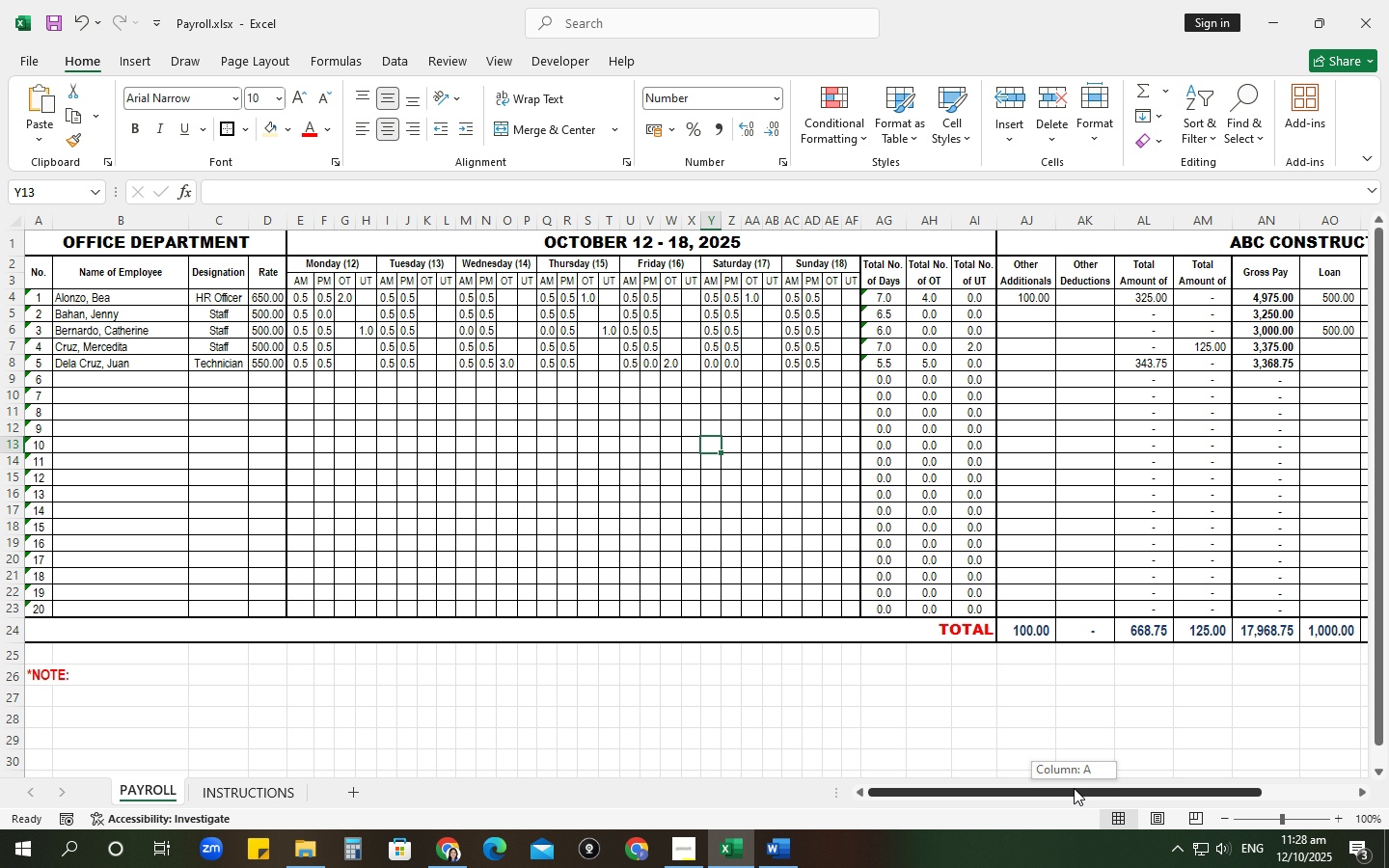 
wait(6.21)
 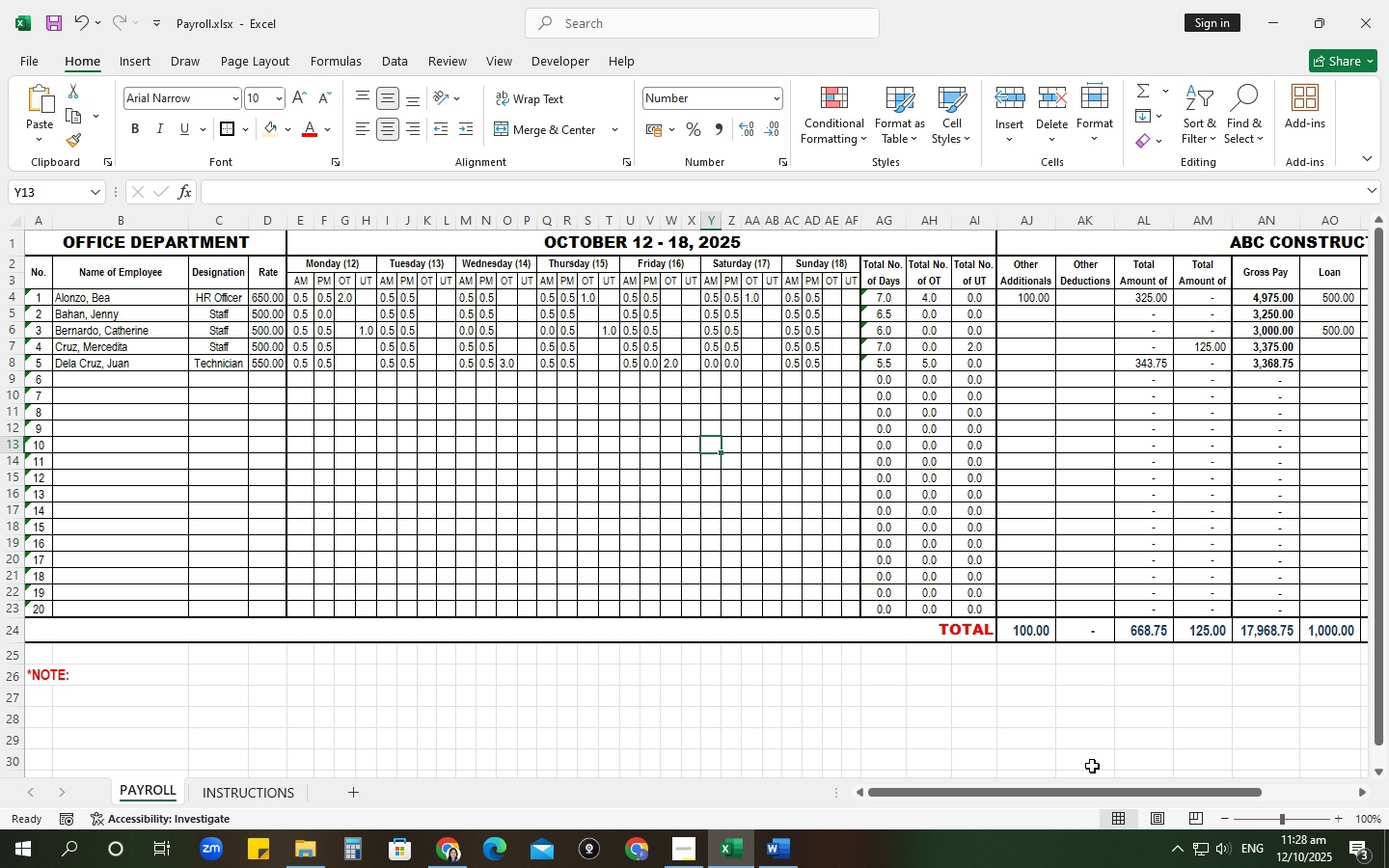 
left_click([1074, 788])
 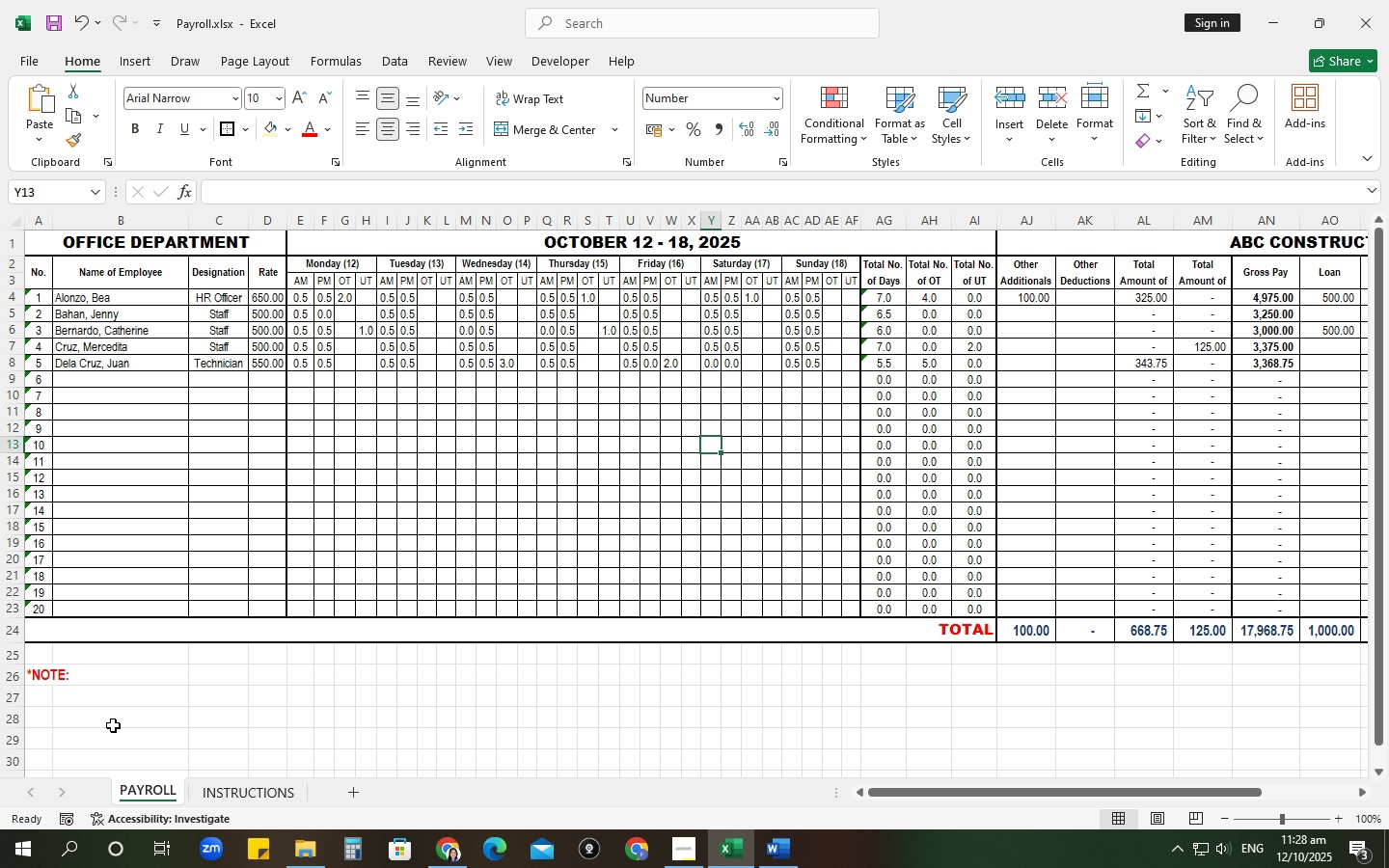 
left_click([109, 708])
 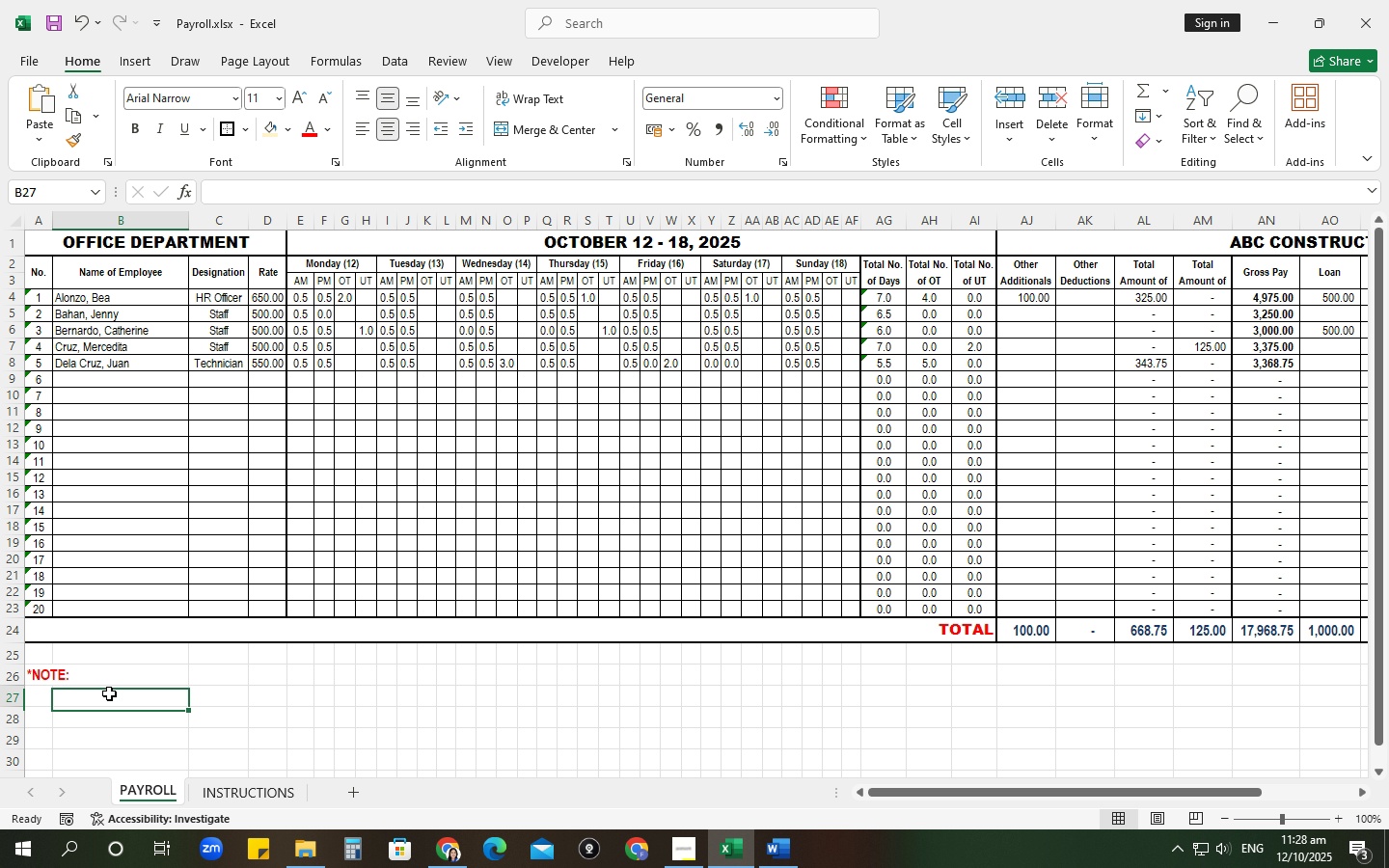 
left_click([109, 693])
 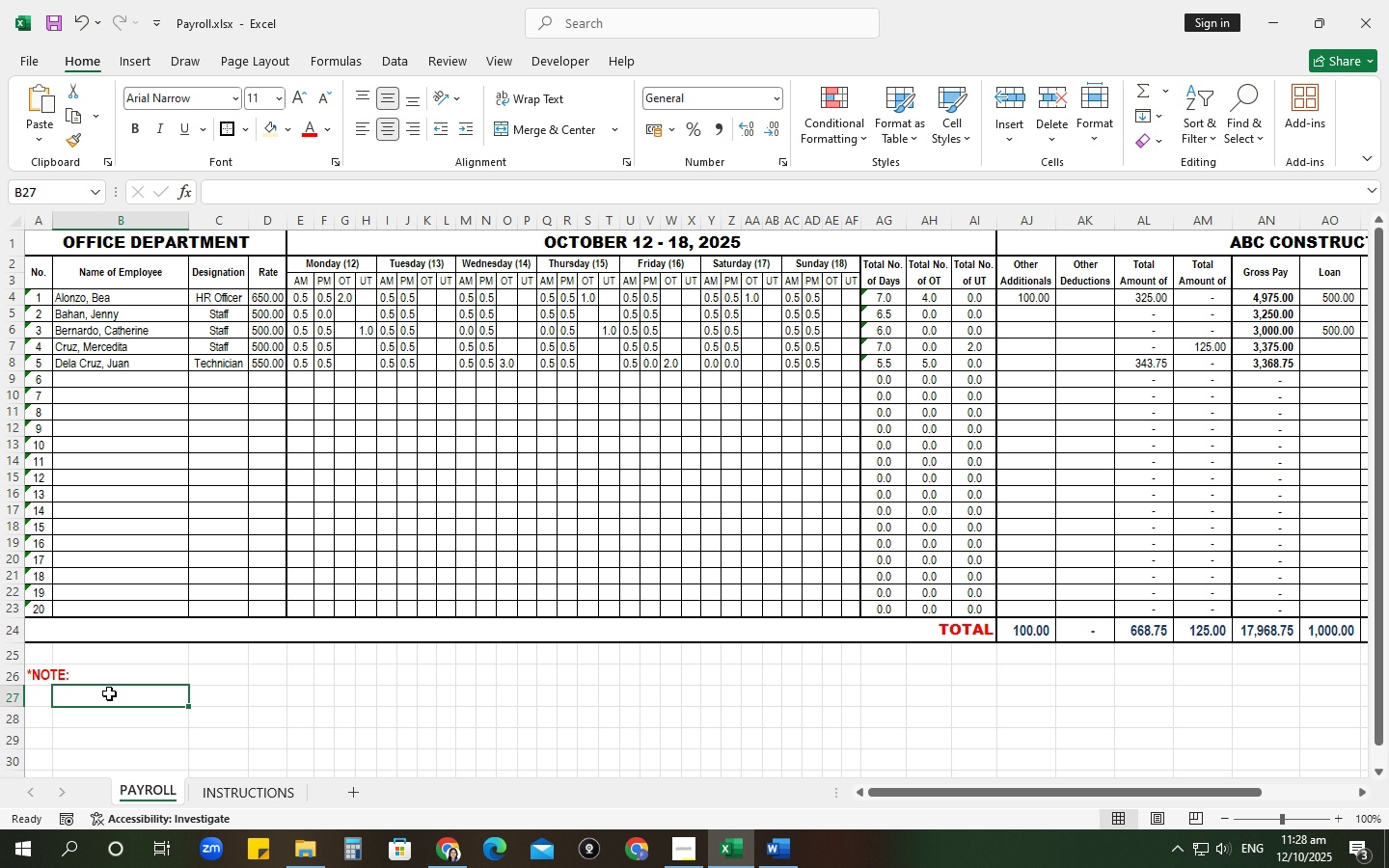 
key(CapsLock)
 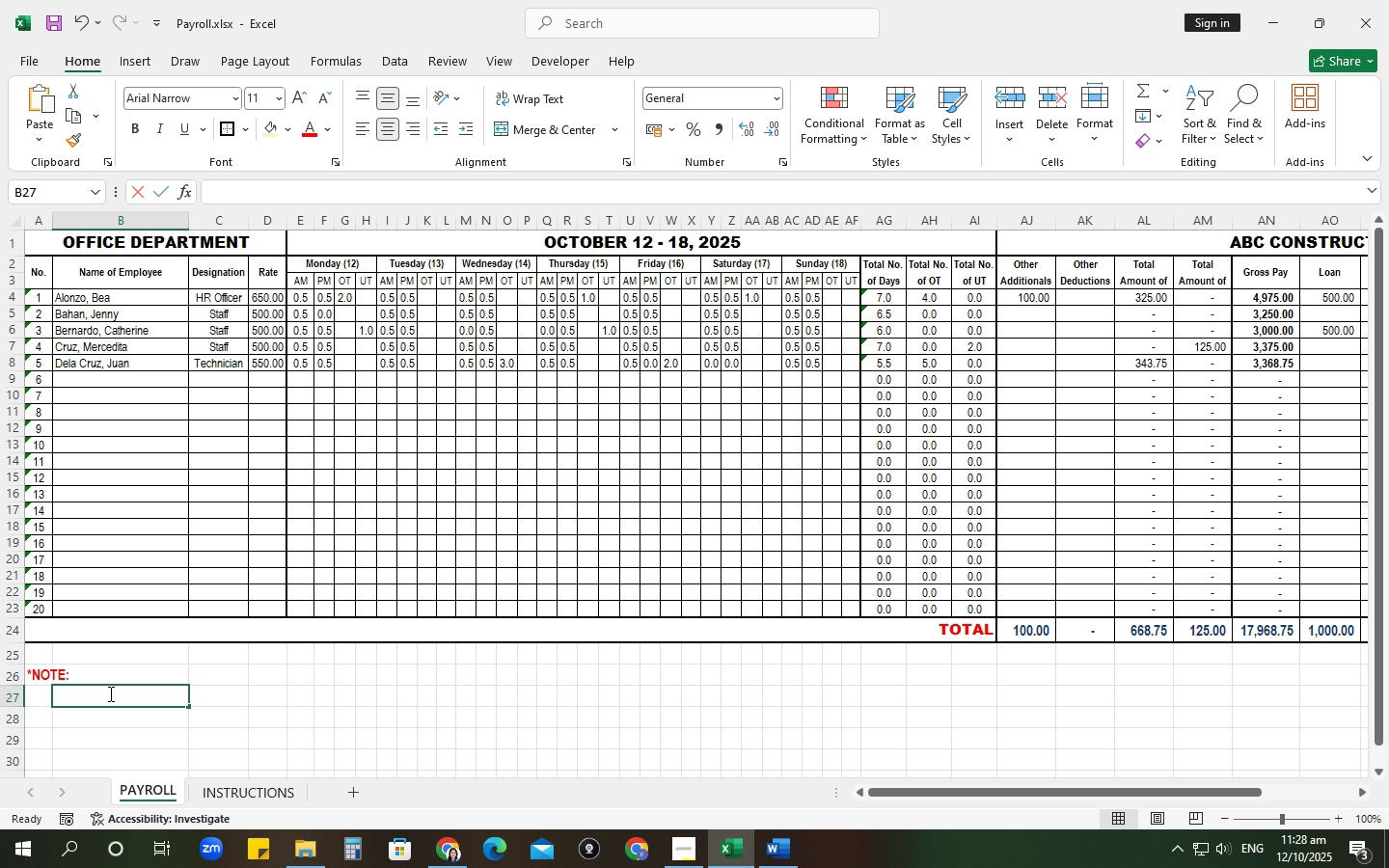 
key(A)
 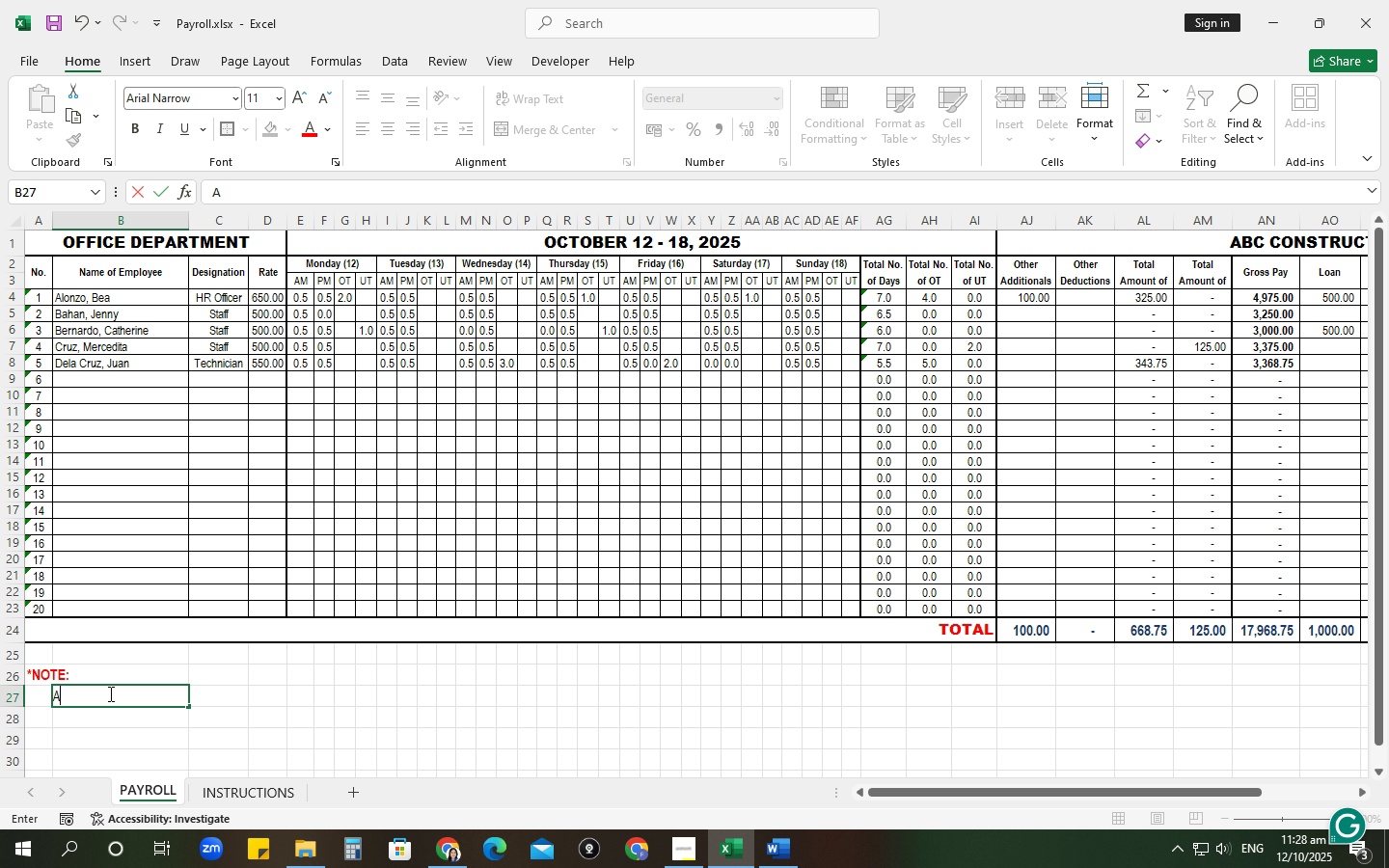 
type(lonzo )
key(Backspace)
type(, bea)
key(Tab)
type(A)
key(Backspace)
type(100)
key(Tab)
type(Allownce0)
key(Tab)
 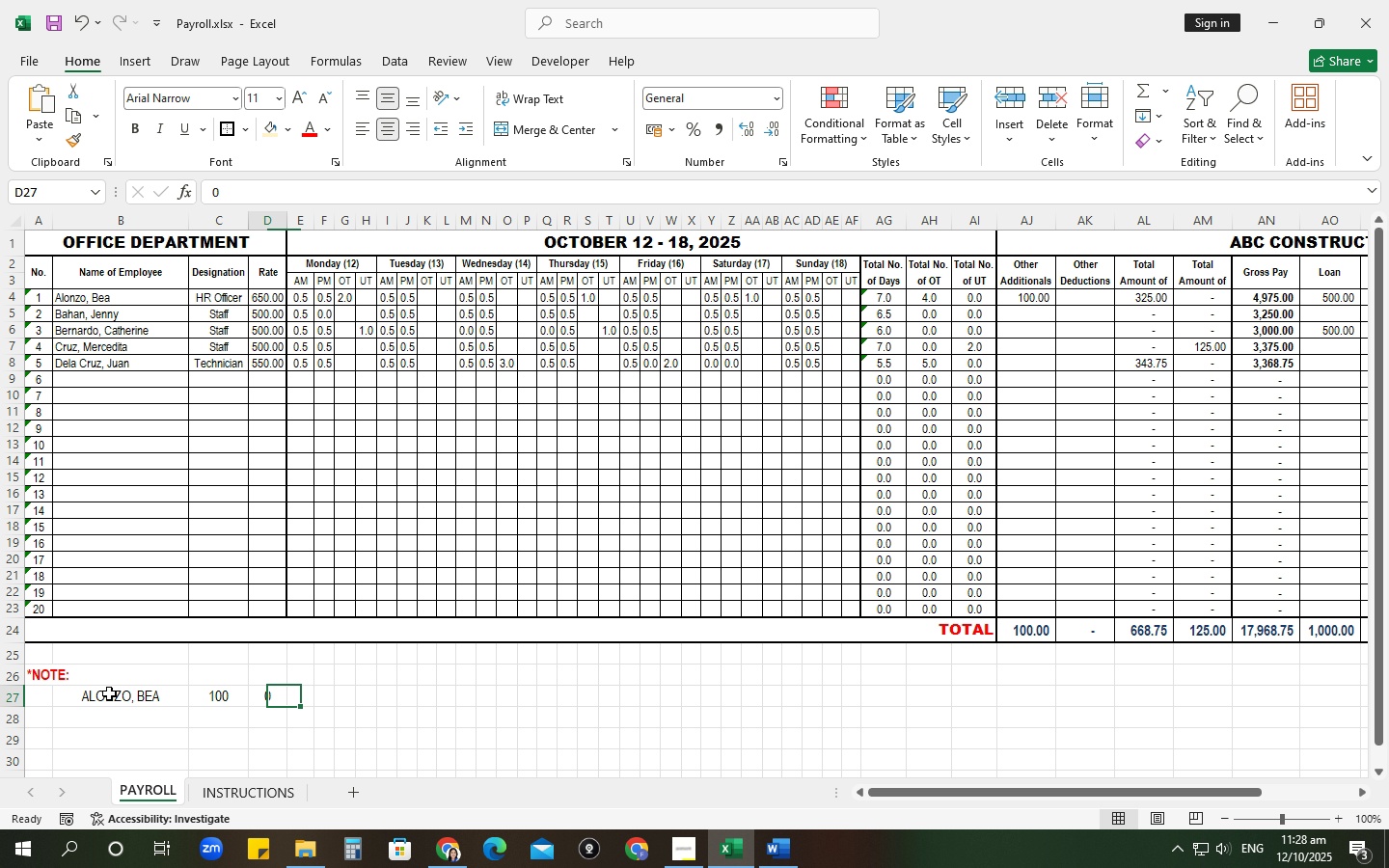 
key(ArrowLeft)
 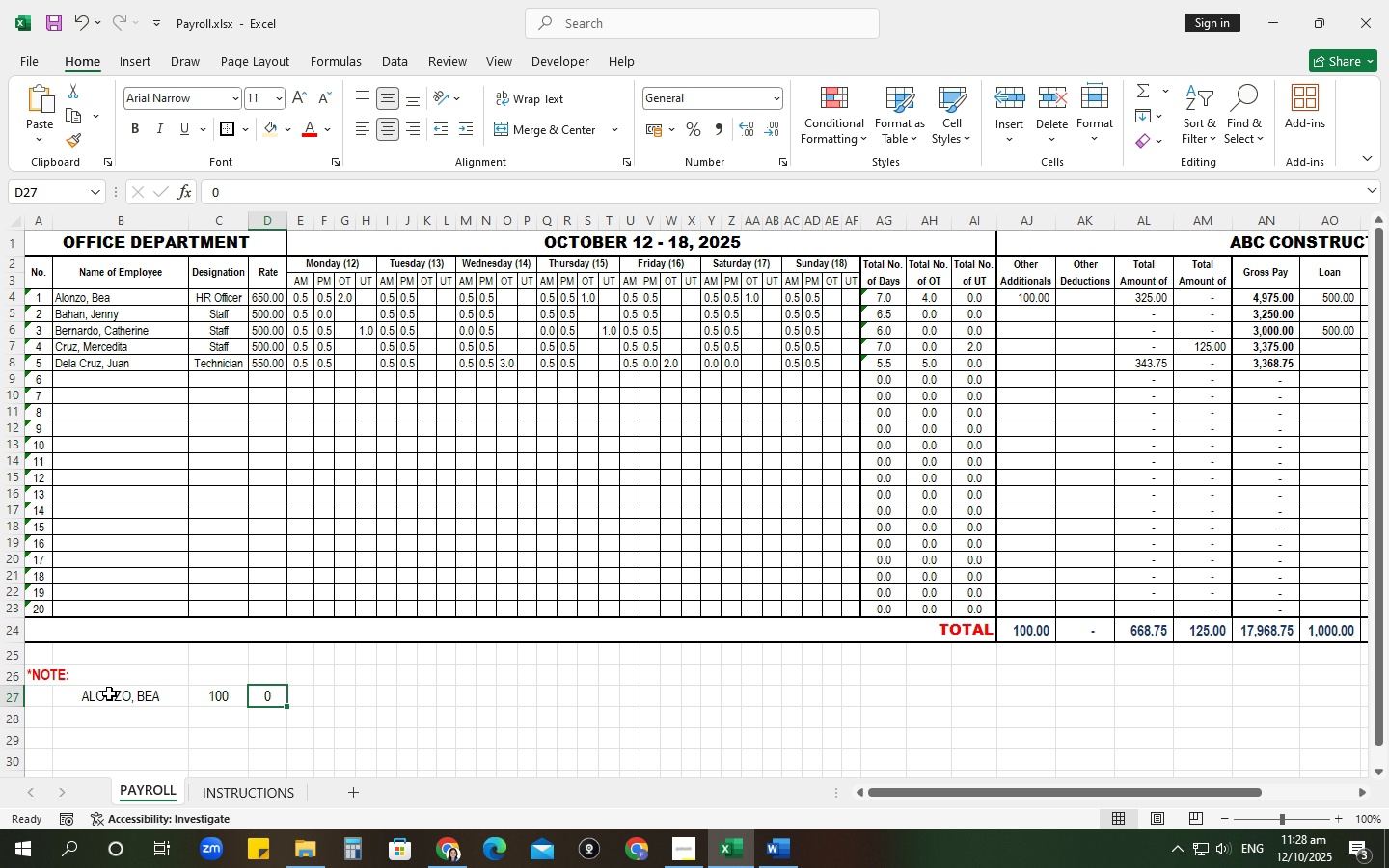 
type(Weekly ALLOWANCE)
 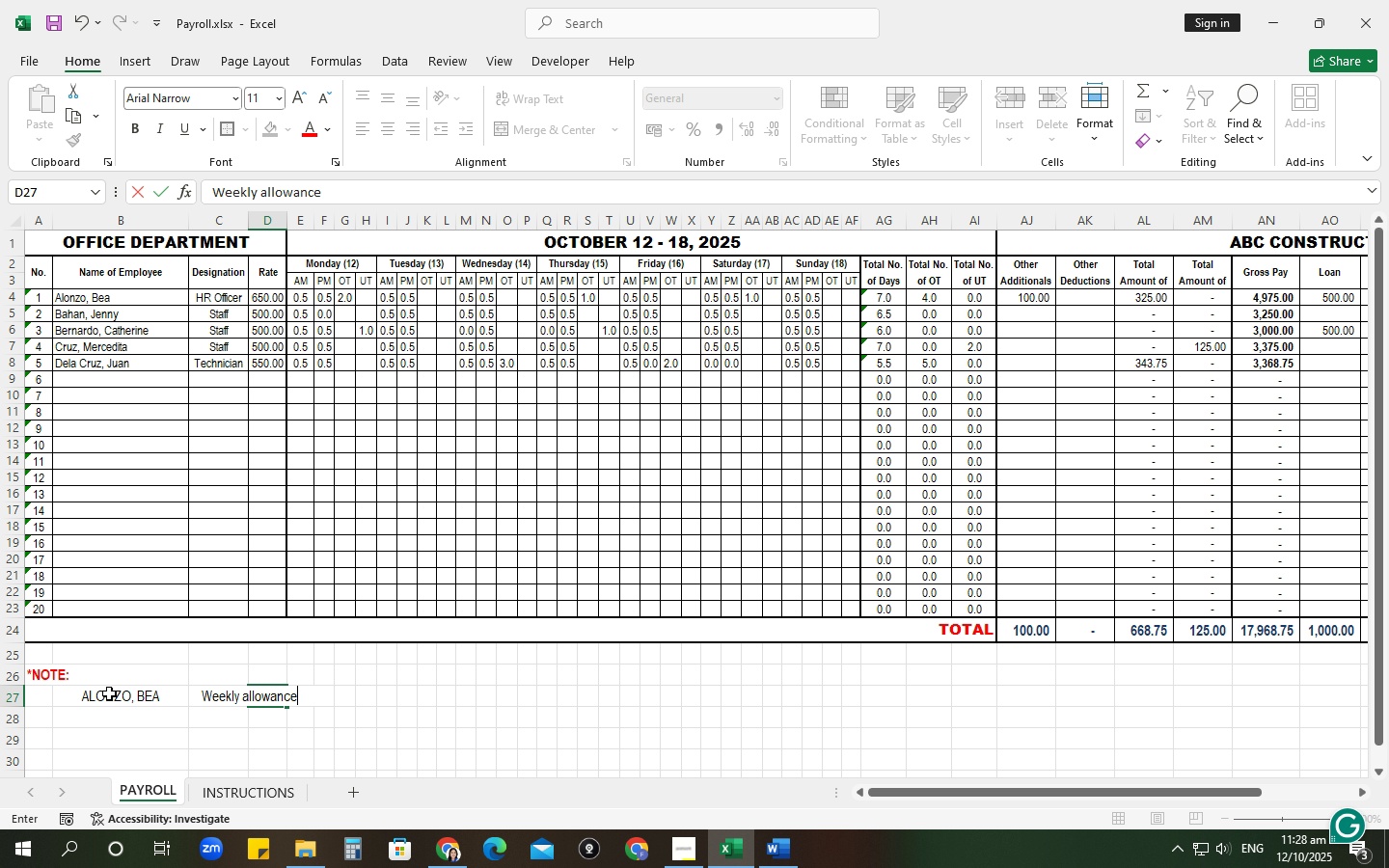 
key(Enter)
 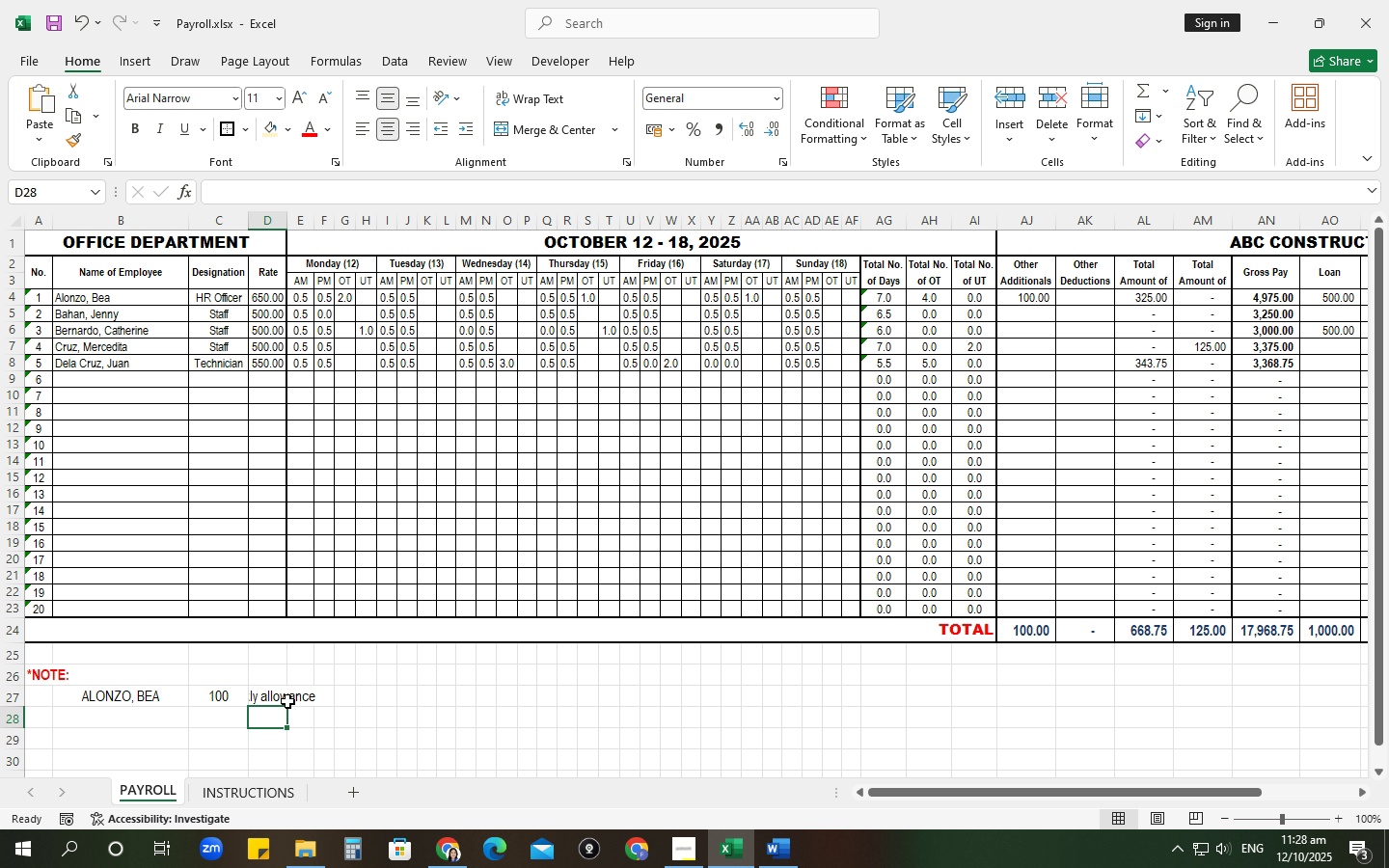 
left_click([285, 694])
 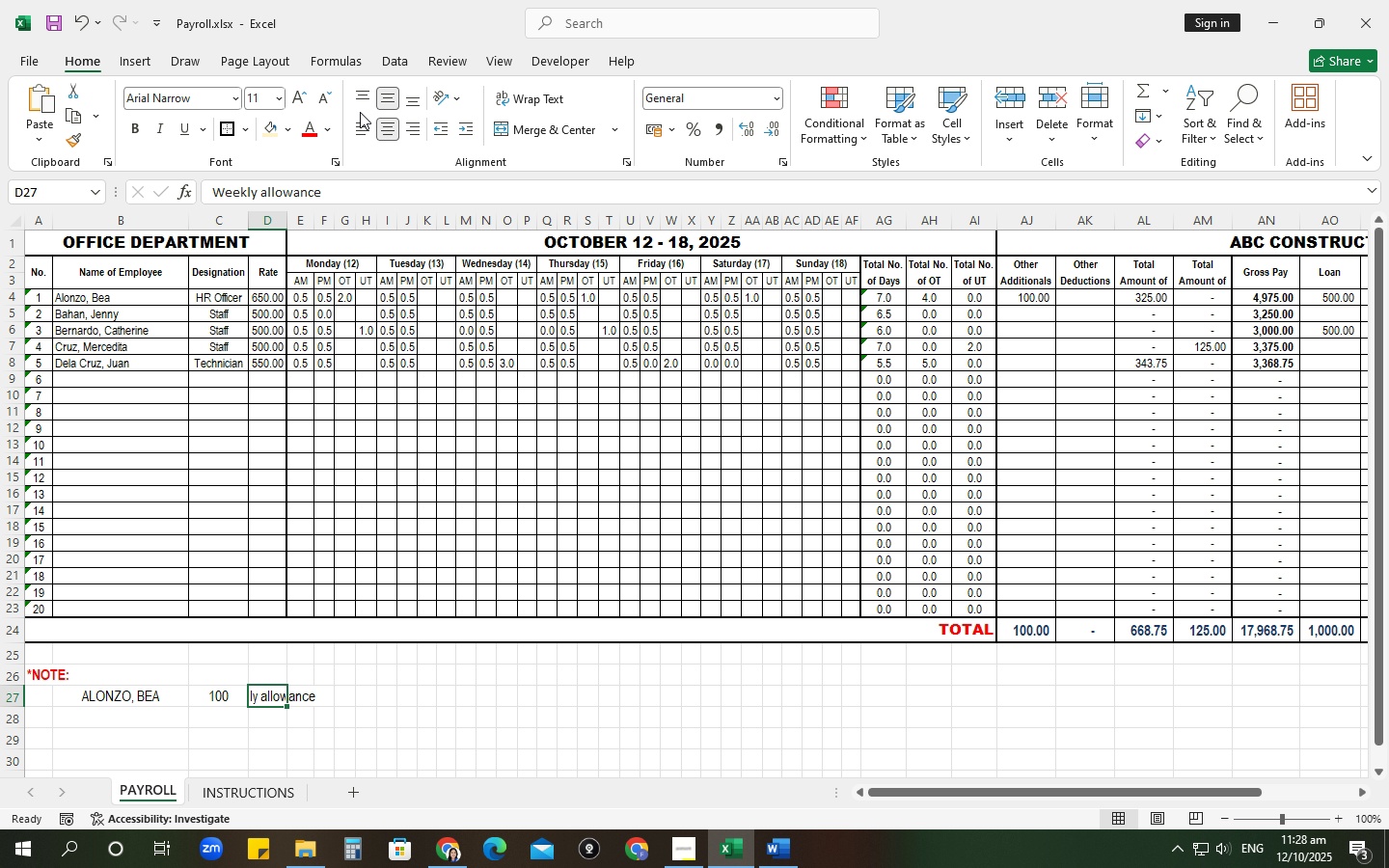 
double_click([360, 120])
 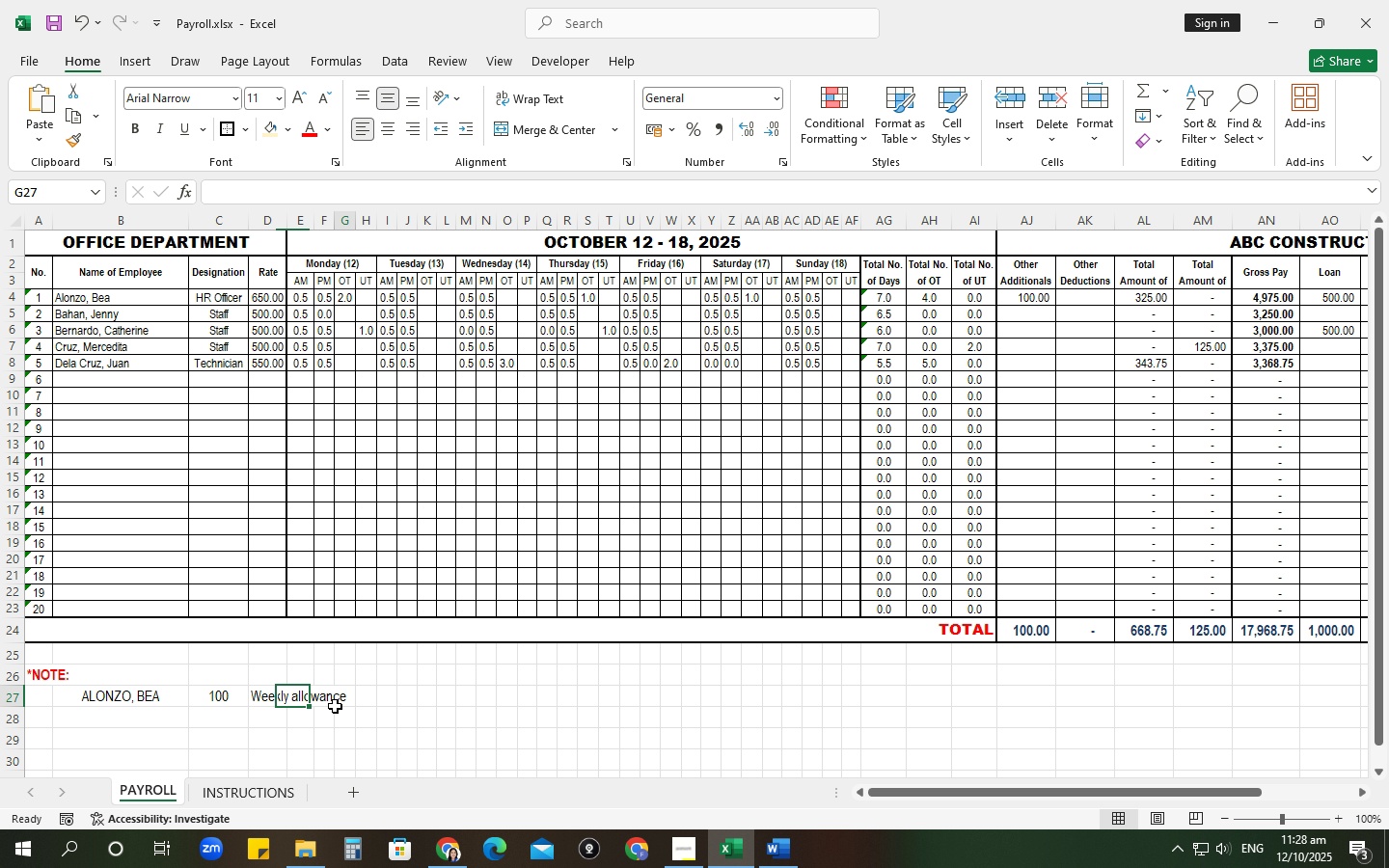 
left_click([335, 706])
 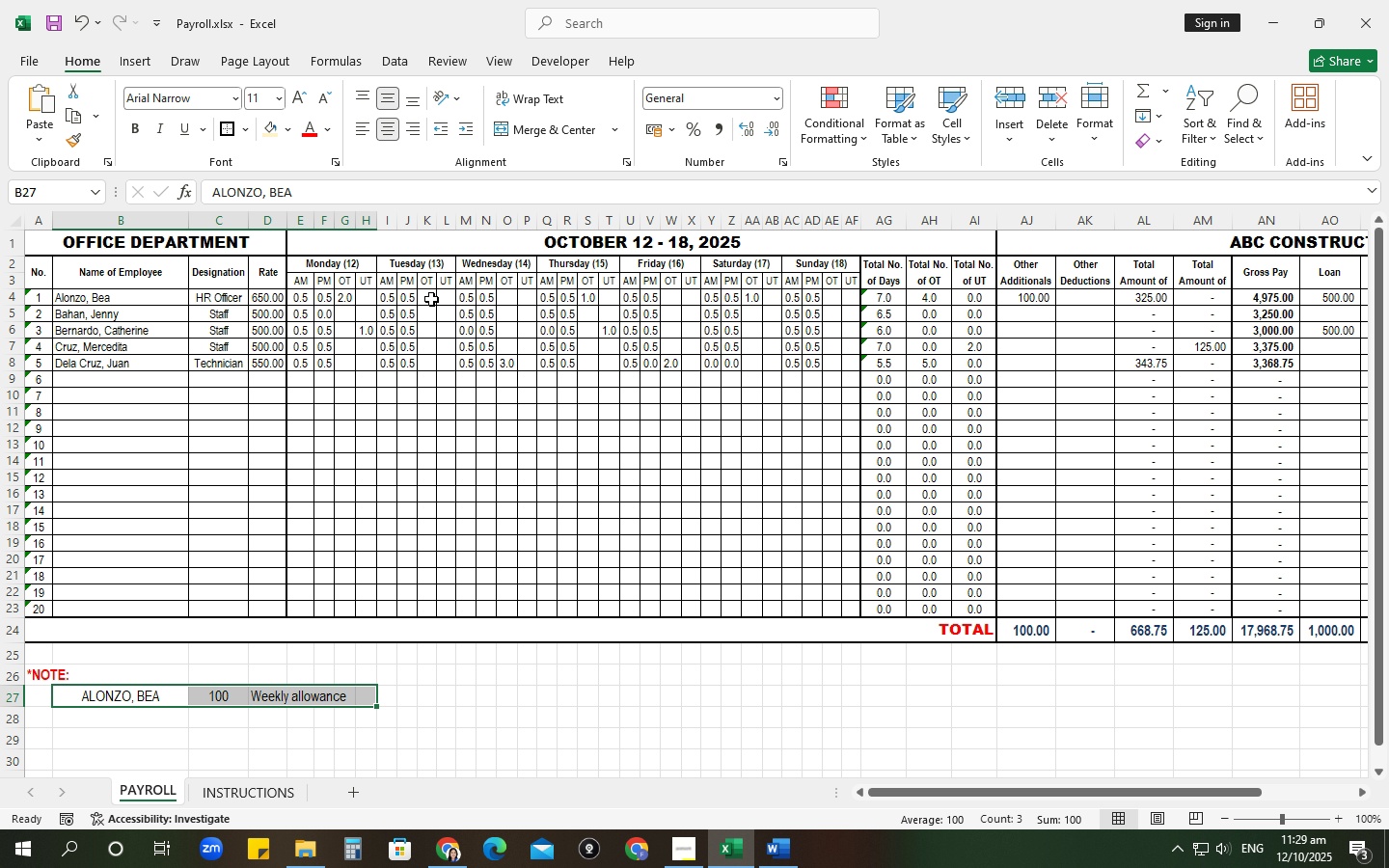 
left_click([304, 132])
 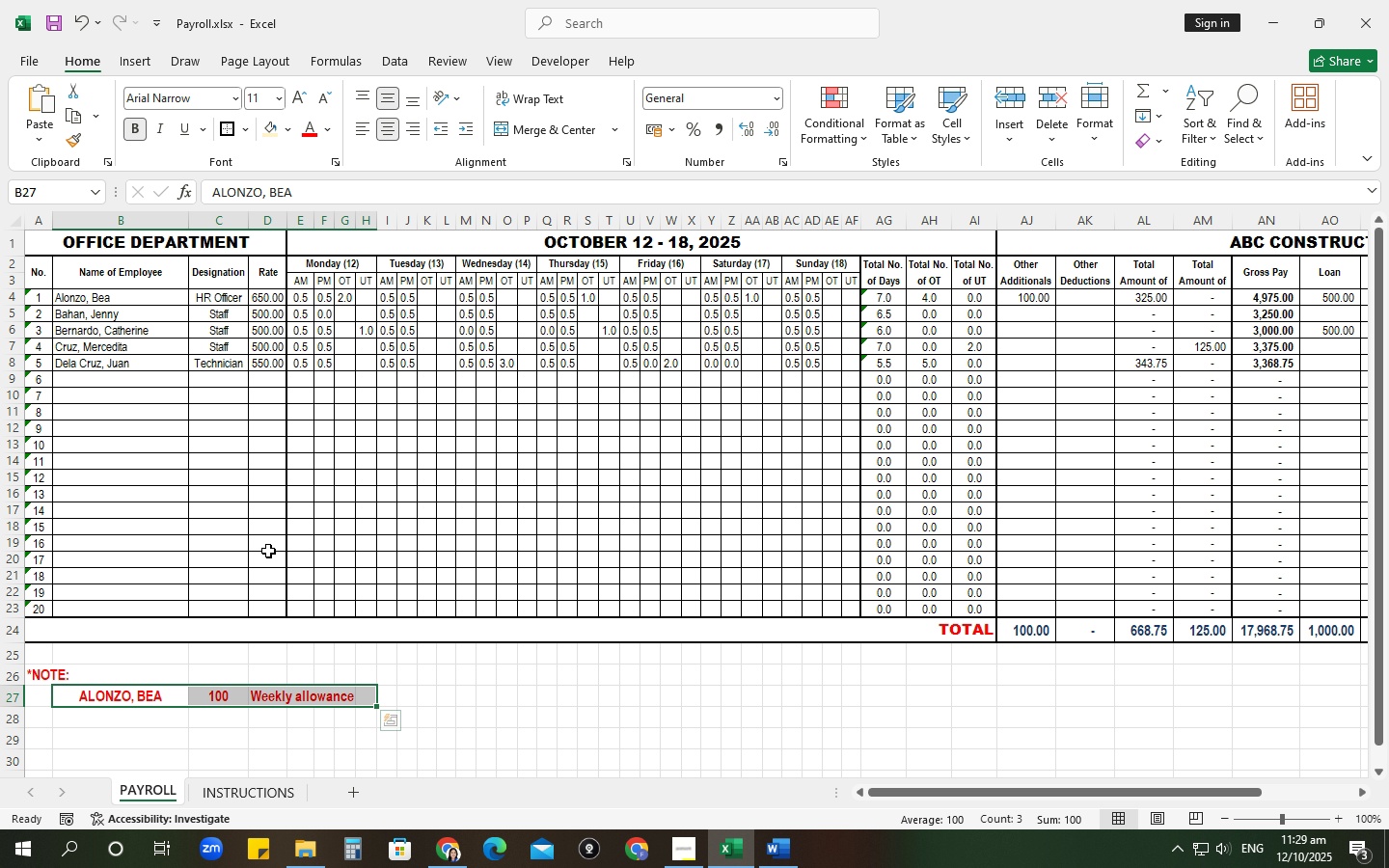 
left_click([270, 597])
 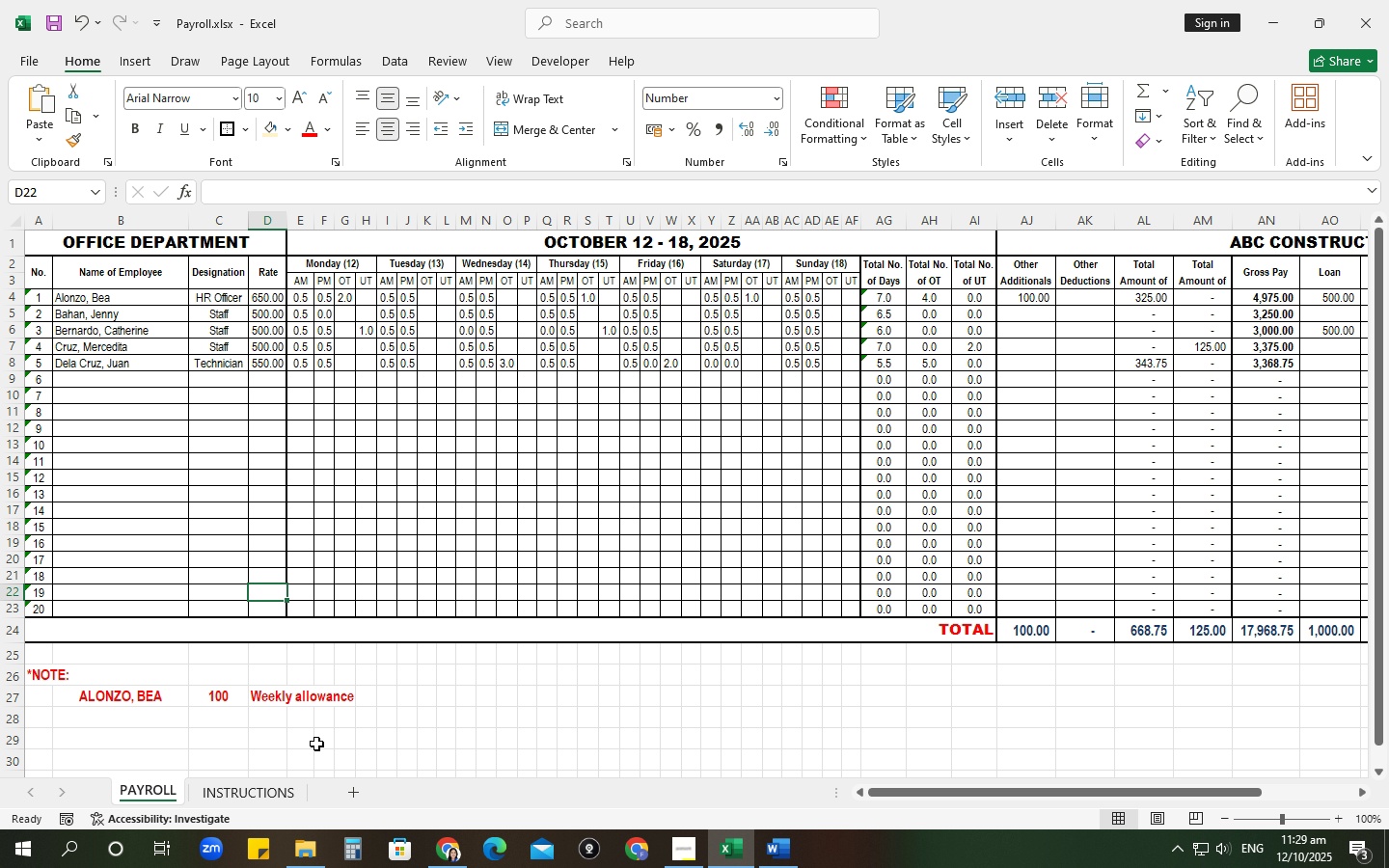 
left_click([316, 744])
 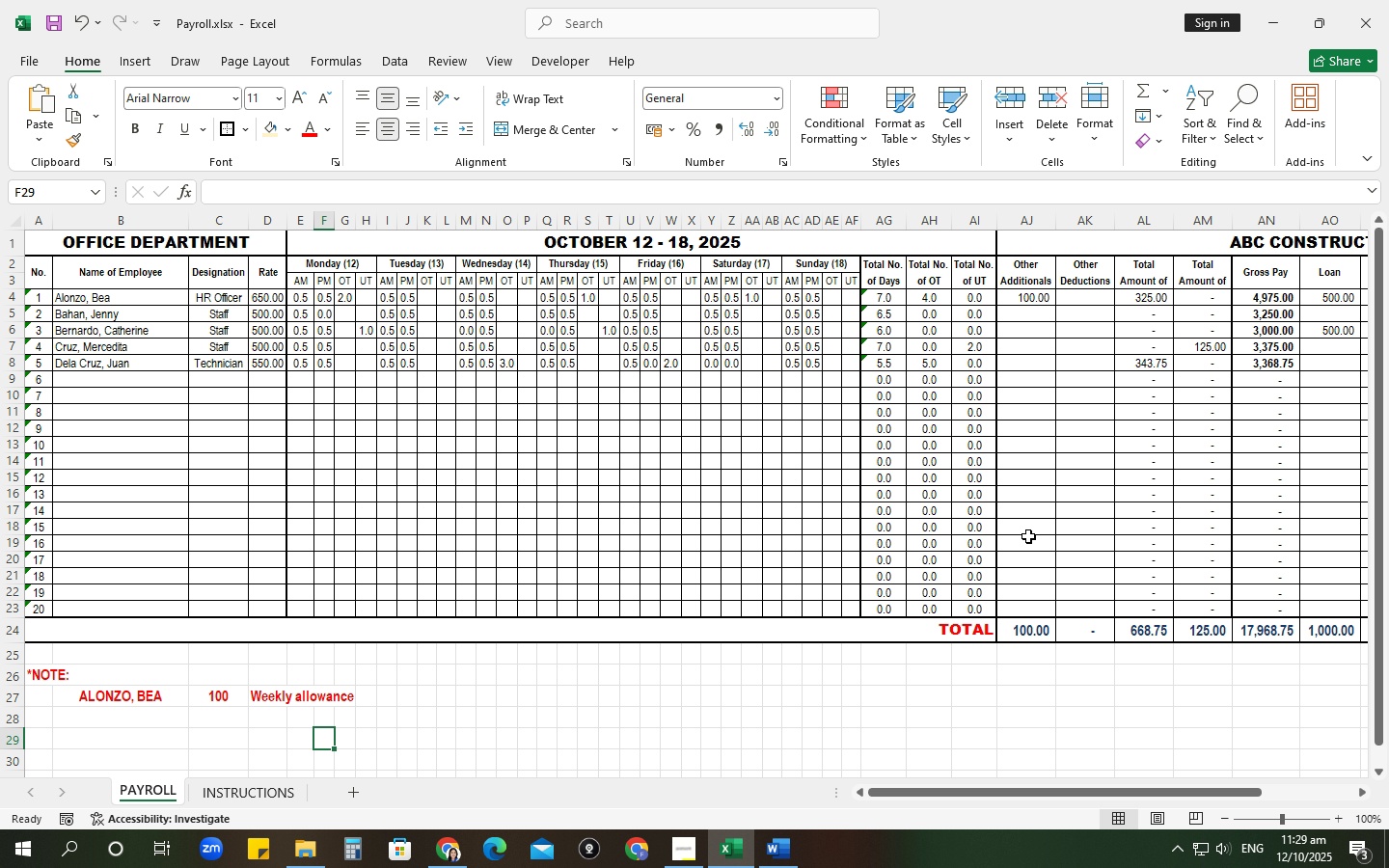 
left_click([260, 725])
 